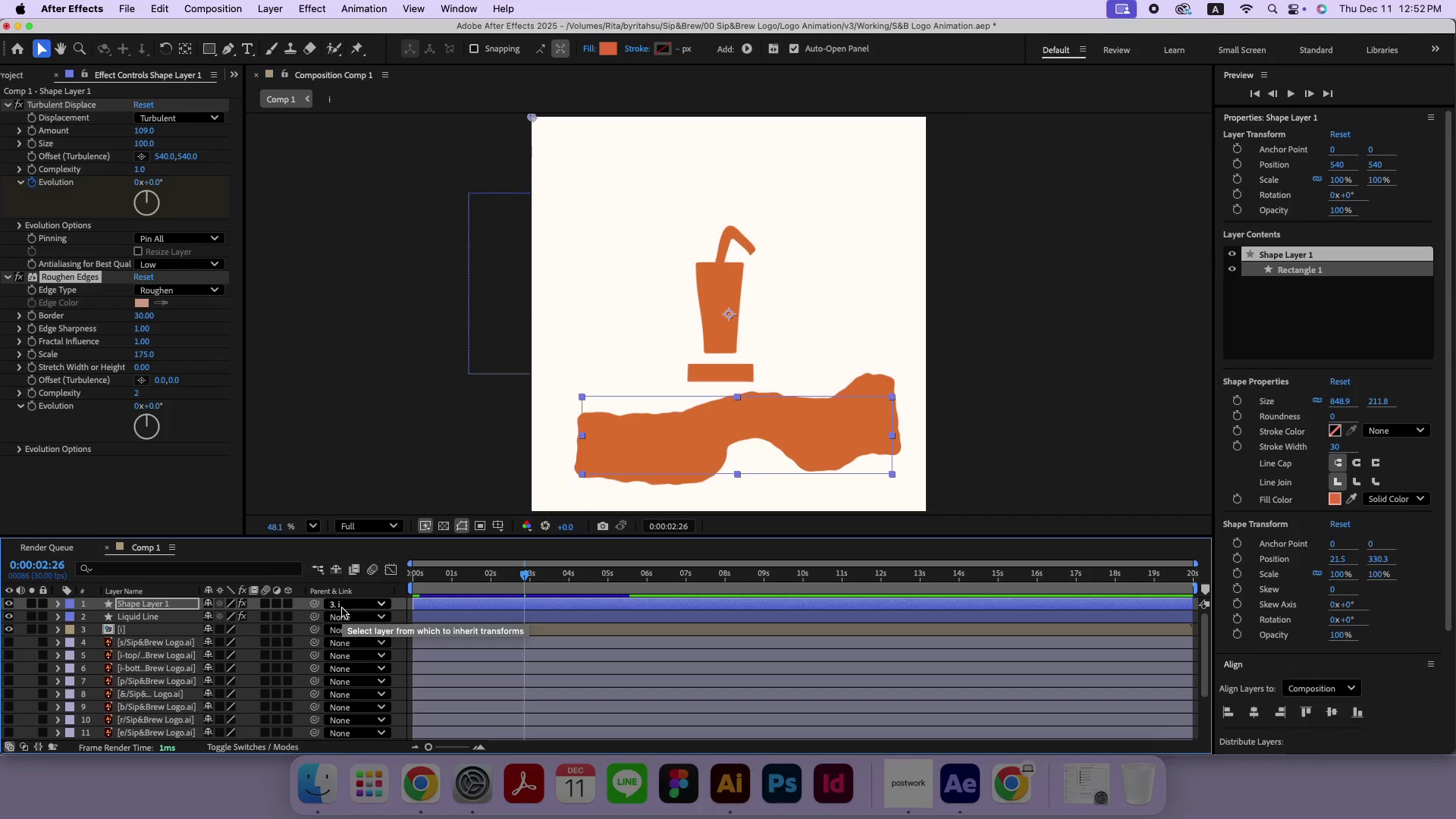 
left_click_drag(start_coordinate=[674, 451], to_coordinate=[683, 365])
 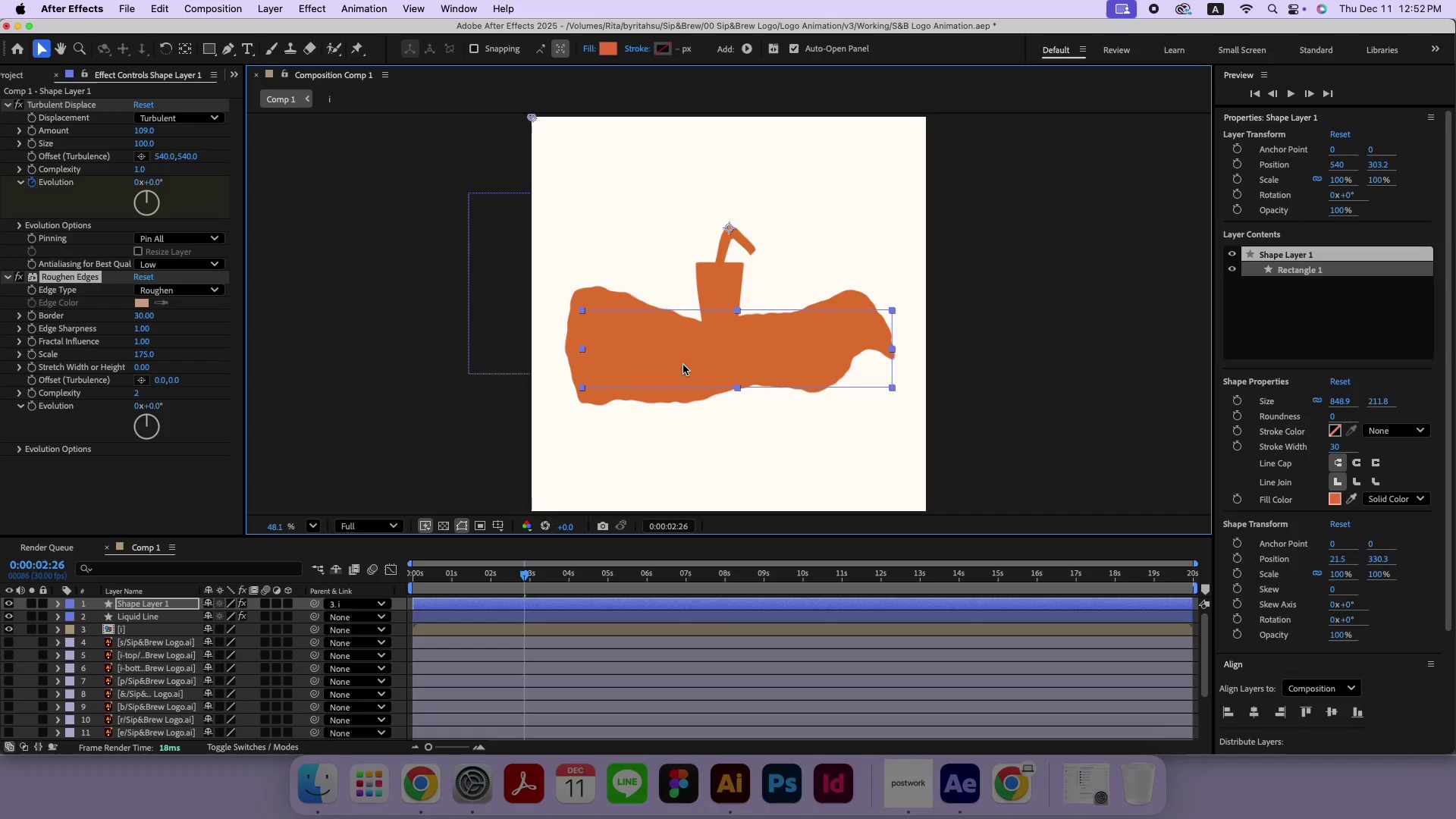 
hold_key(key=ShiftLeft, duration=2.47)
 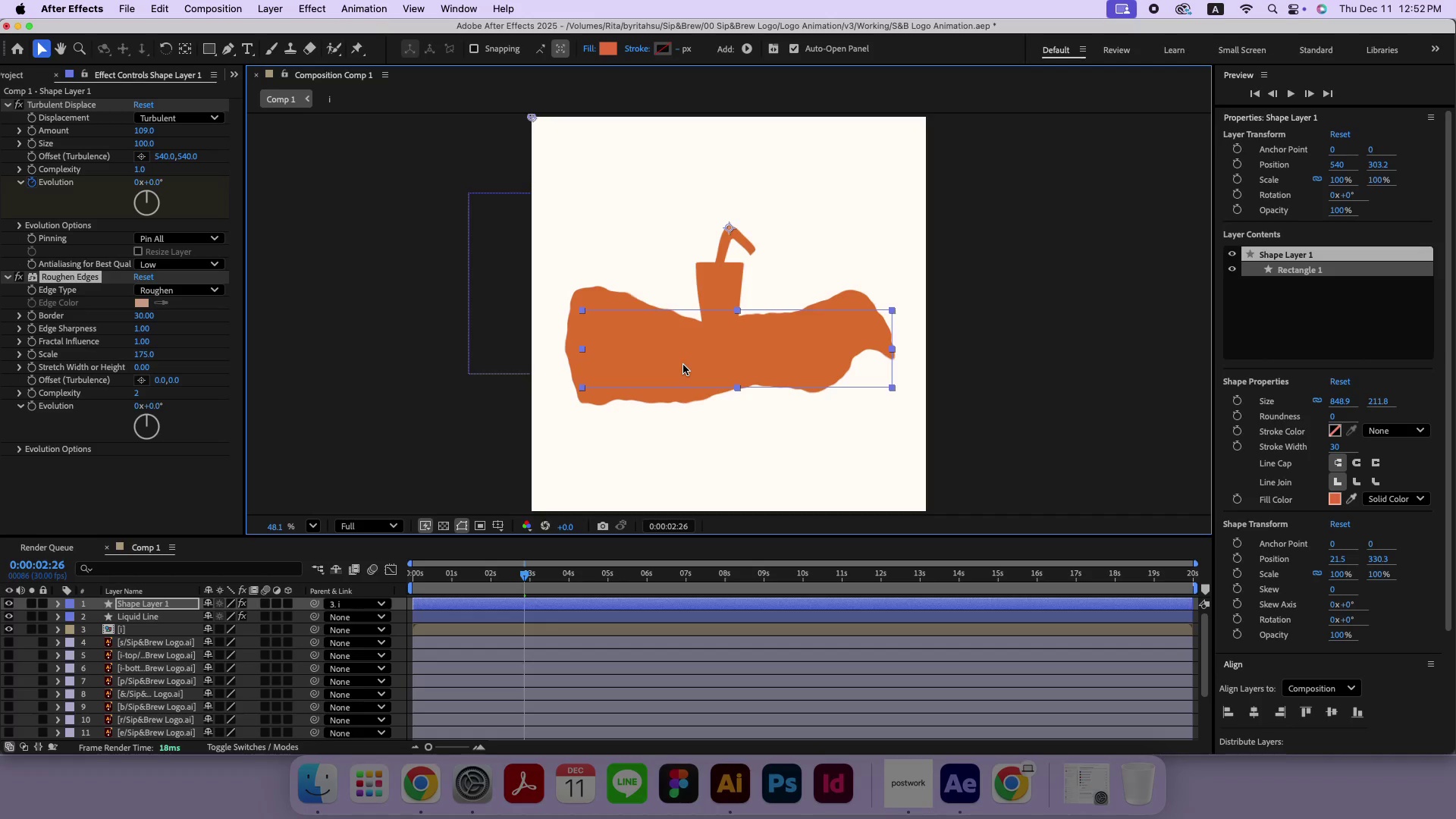 
wait(9.5)
 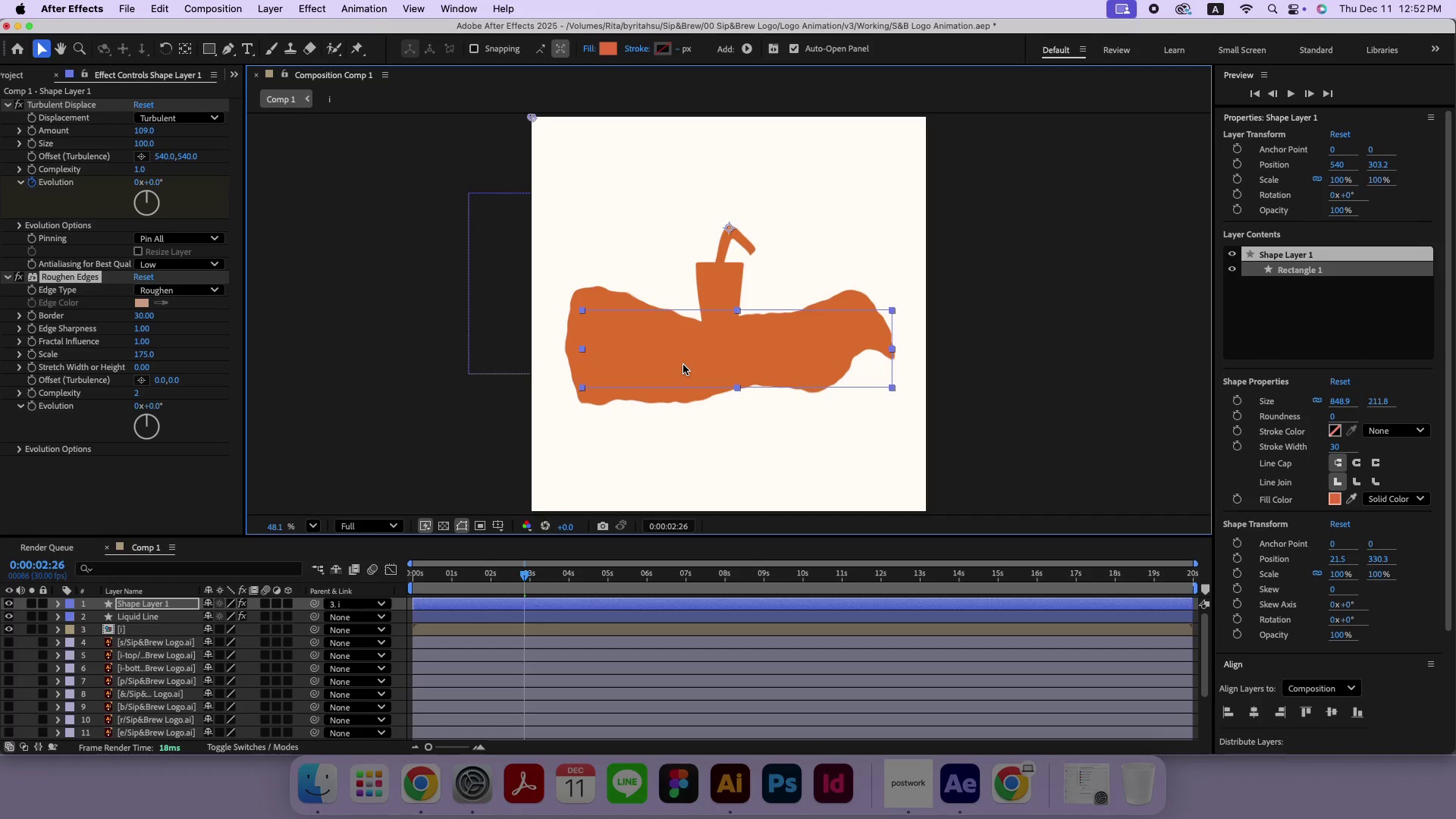 
left_click([57, 605])
 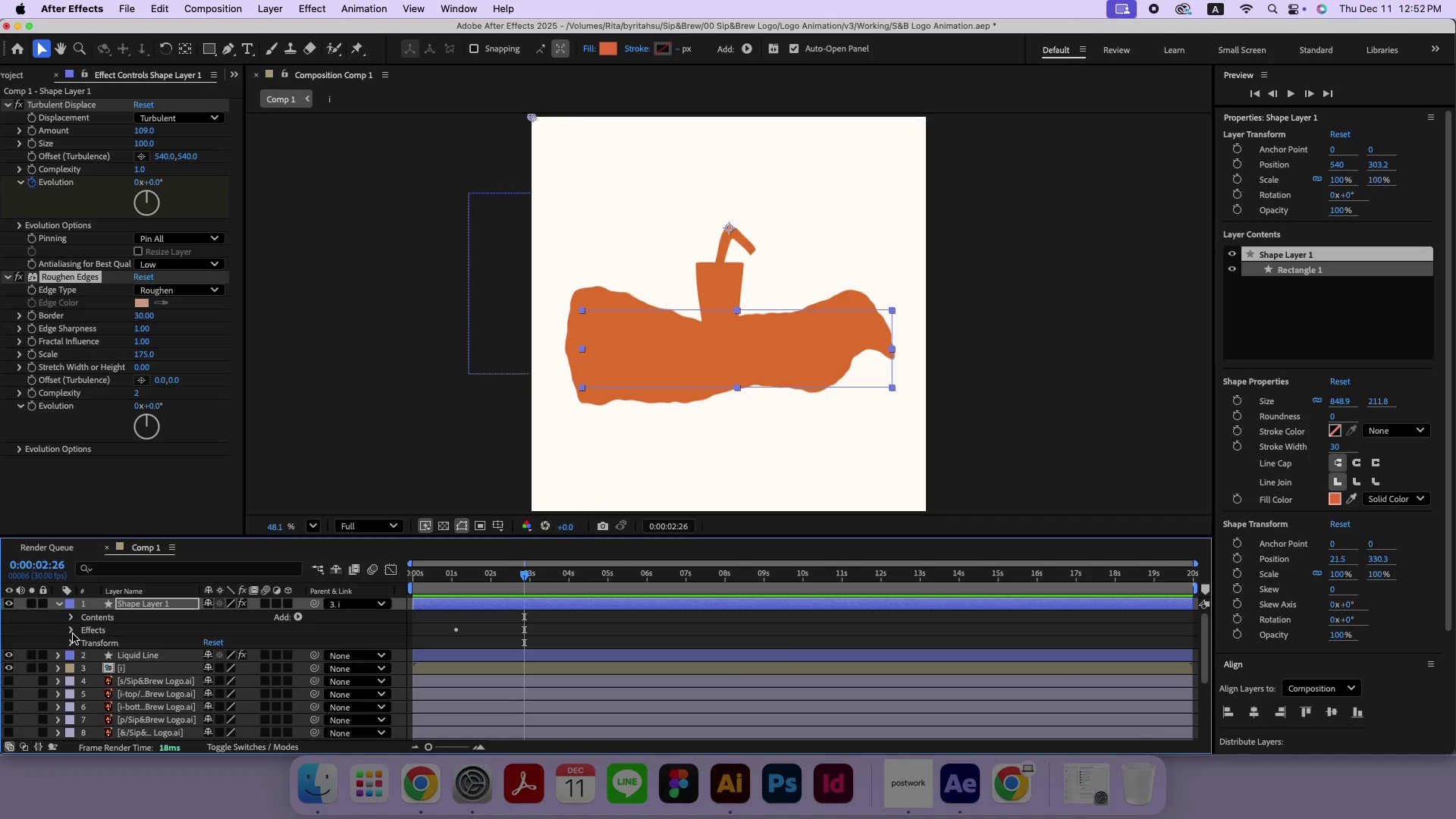 
left_click([59, 604])
 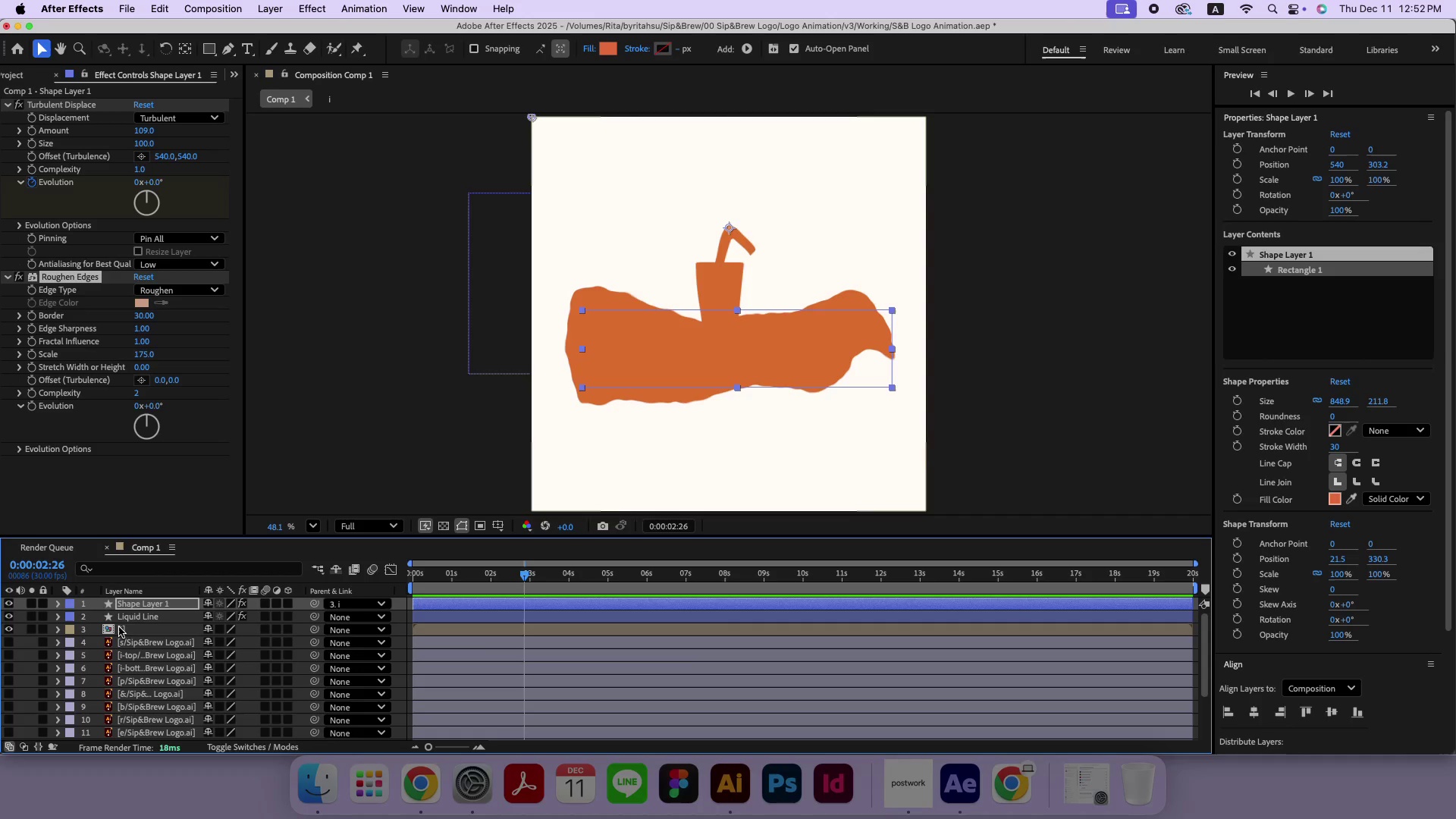 
left_click([59, 617])
 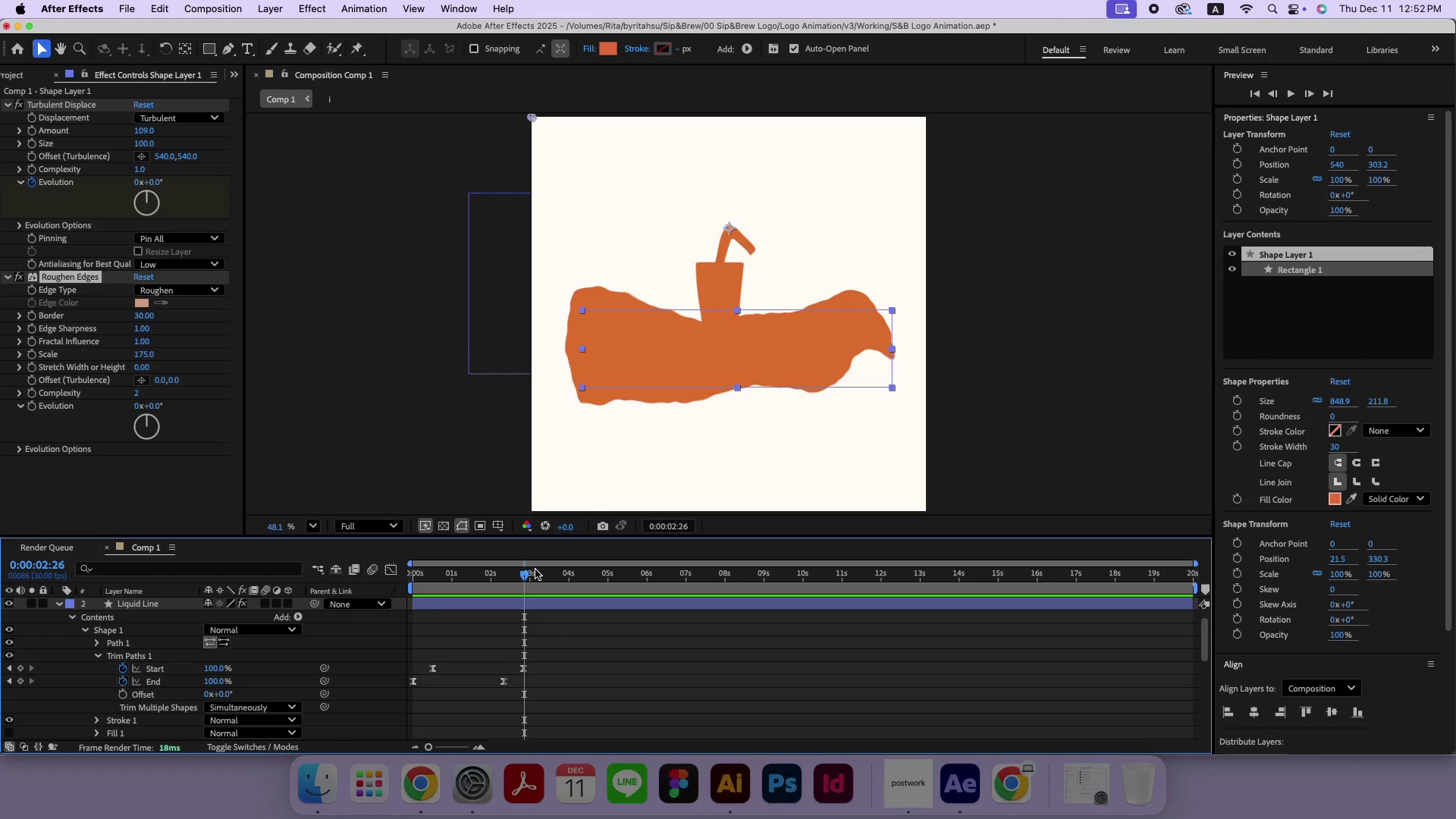 
left_click_drag(start_coordinate=[522, 576], to_coordinate=[528, 583])
 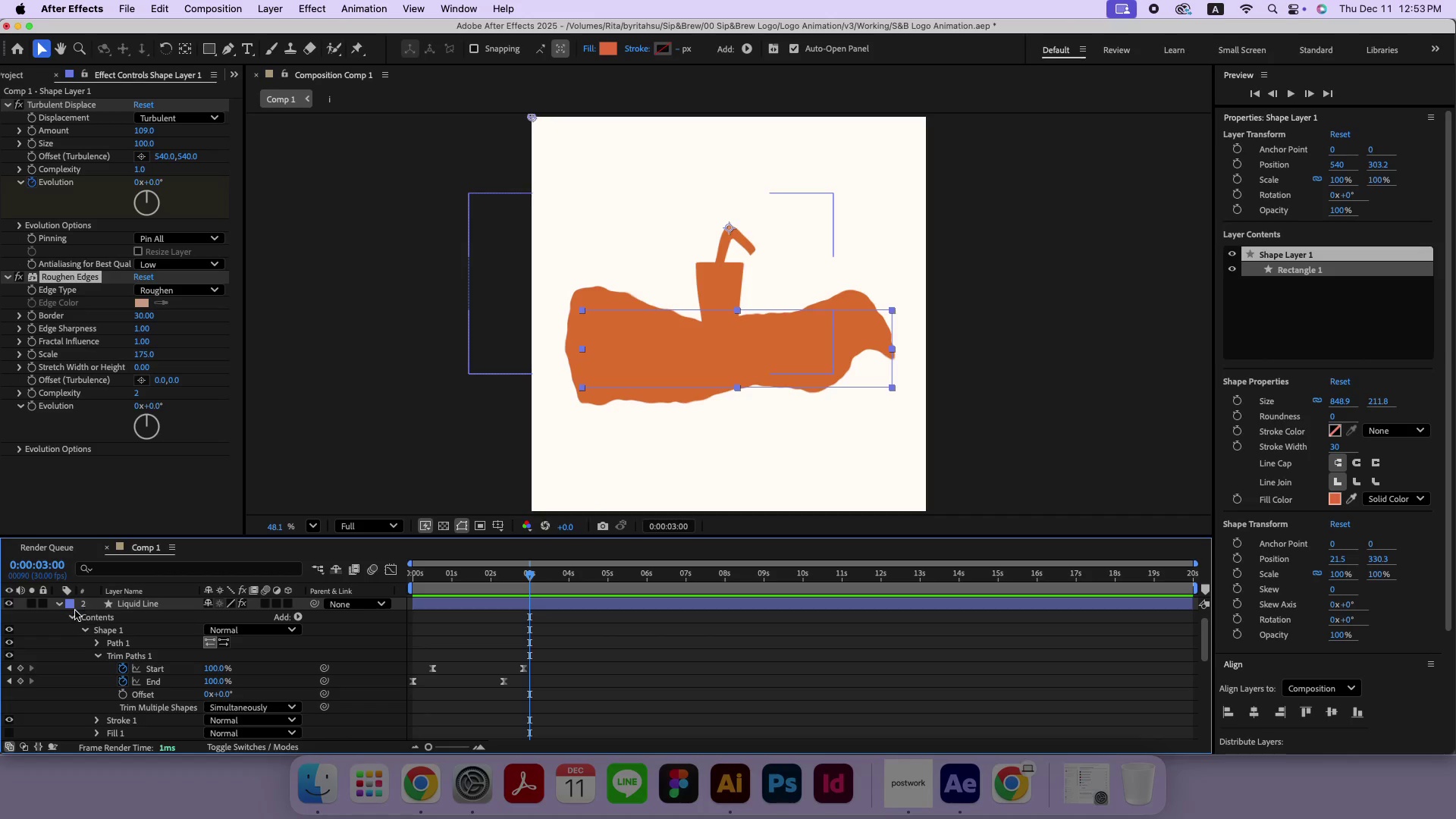 
left_click([72, 617])
 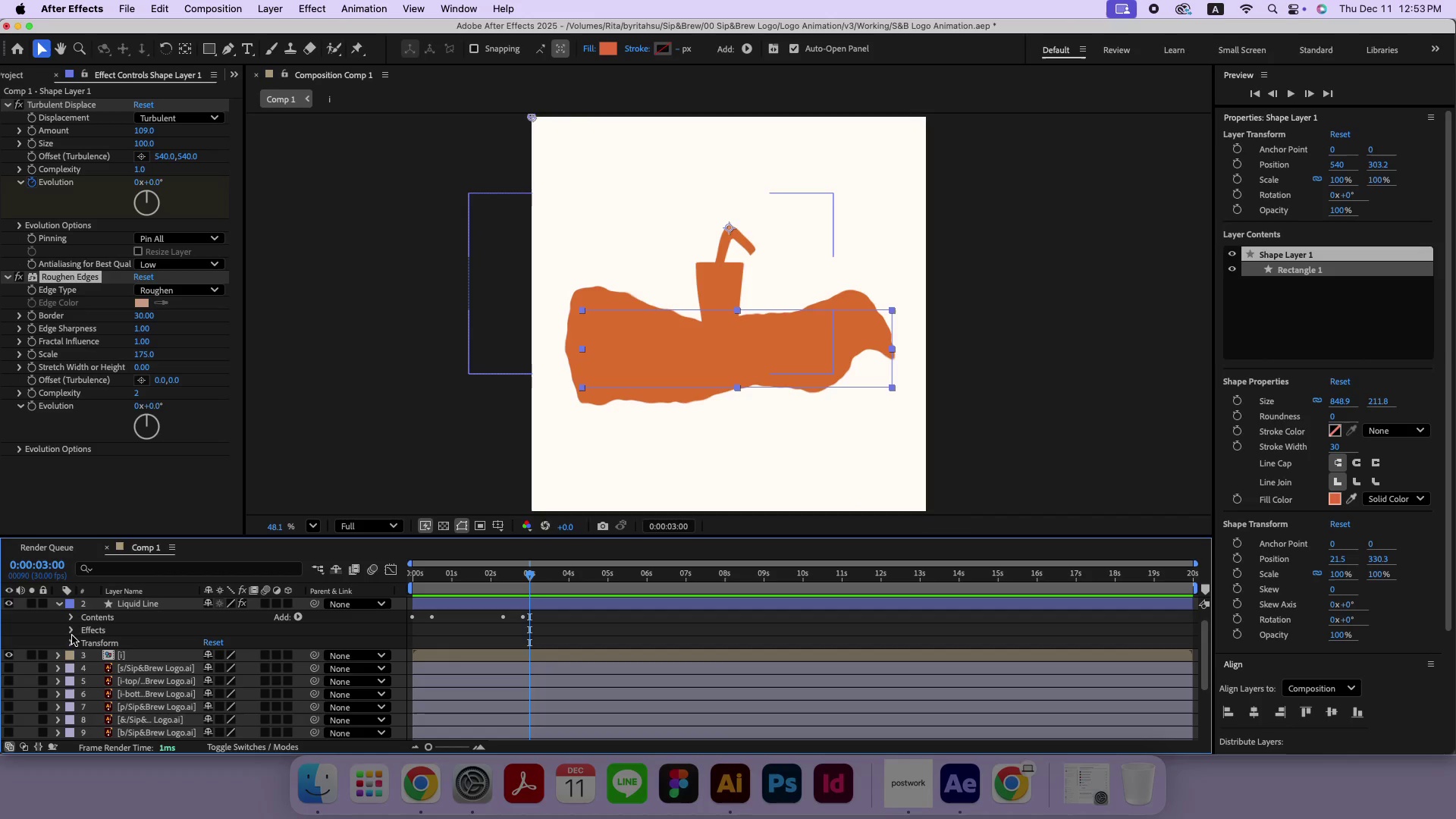 
left_click([71, 643])
 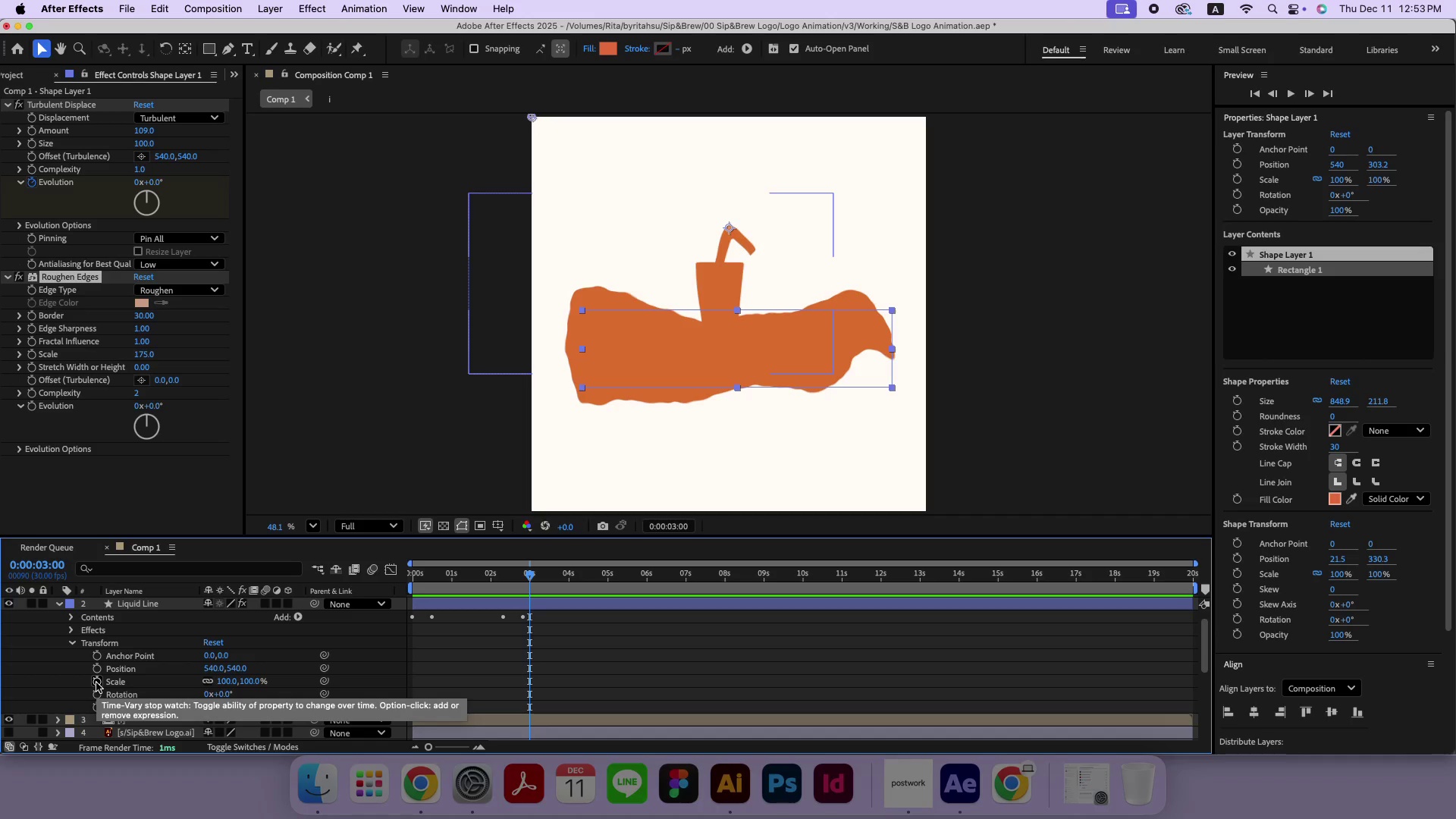 
left_click([96, 670])
 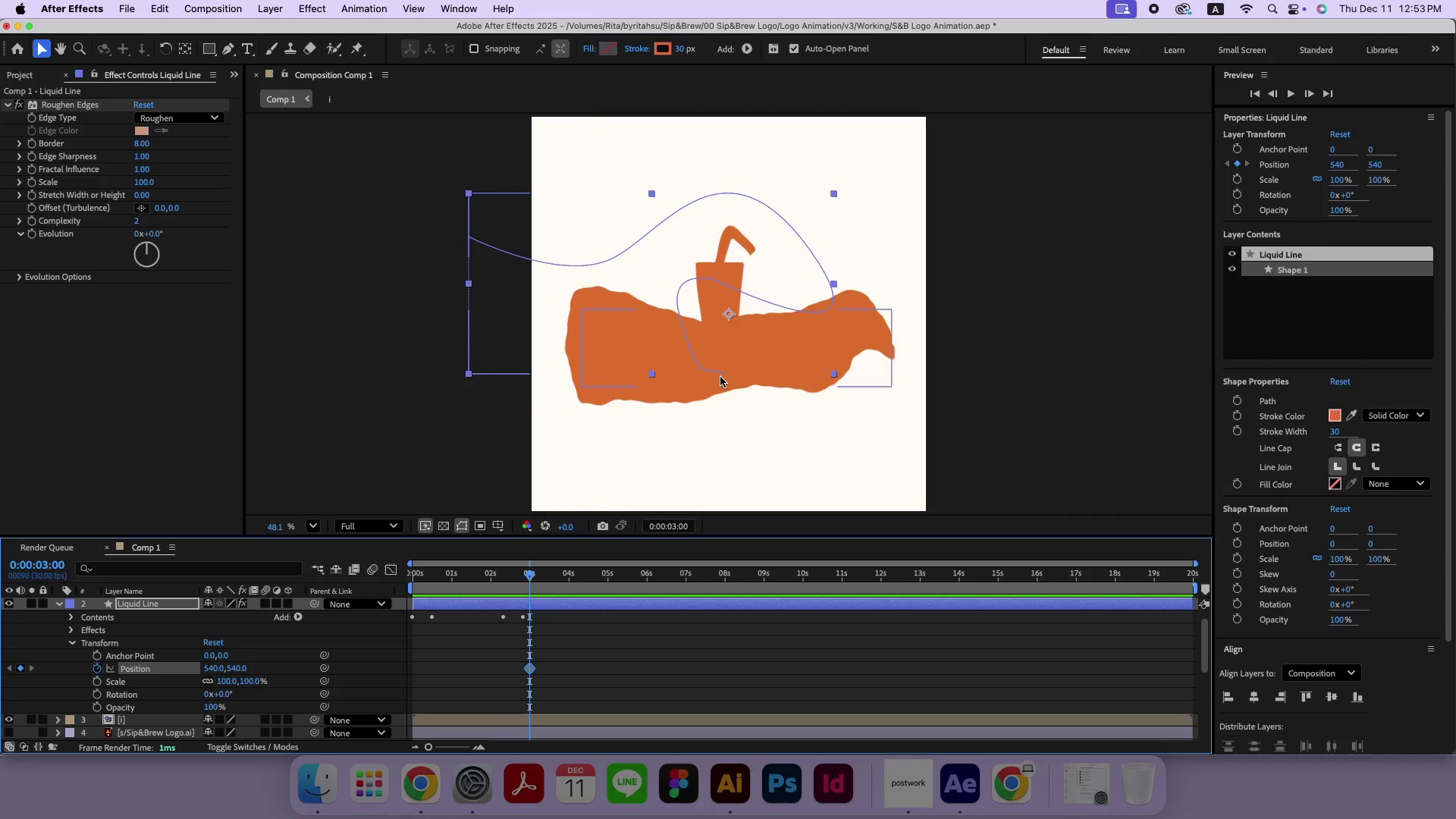 
left_click_drag(start_coordinate=[750, 380], to_coordinate=[740, 459])
 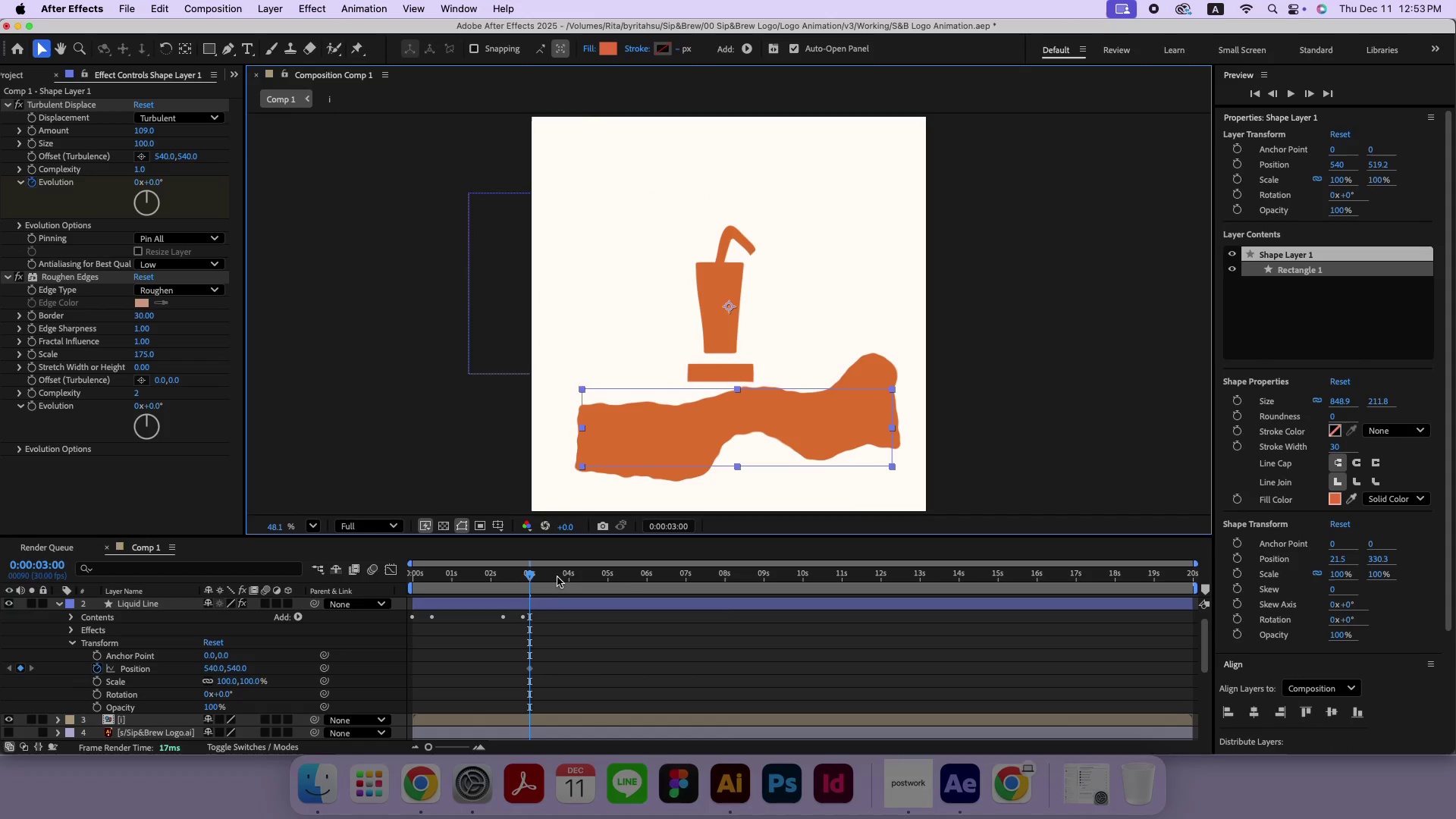 
hold_key(key=ShiftLeft, duration=1.79)
 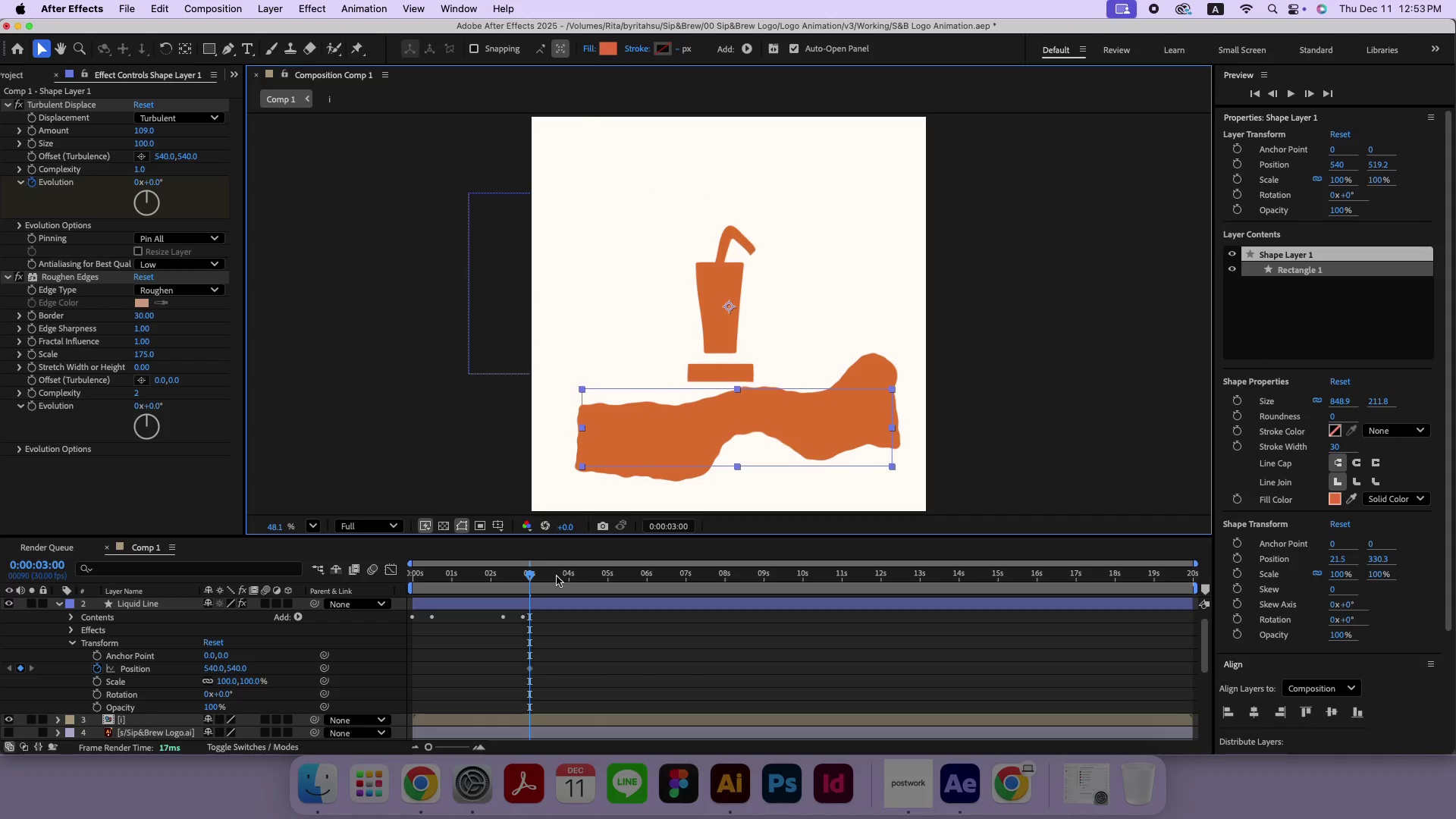 
left_click_drag(start_coordinate=[557, 578], to_coordinate=[639, 577])
 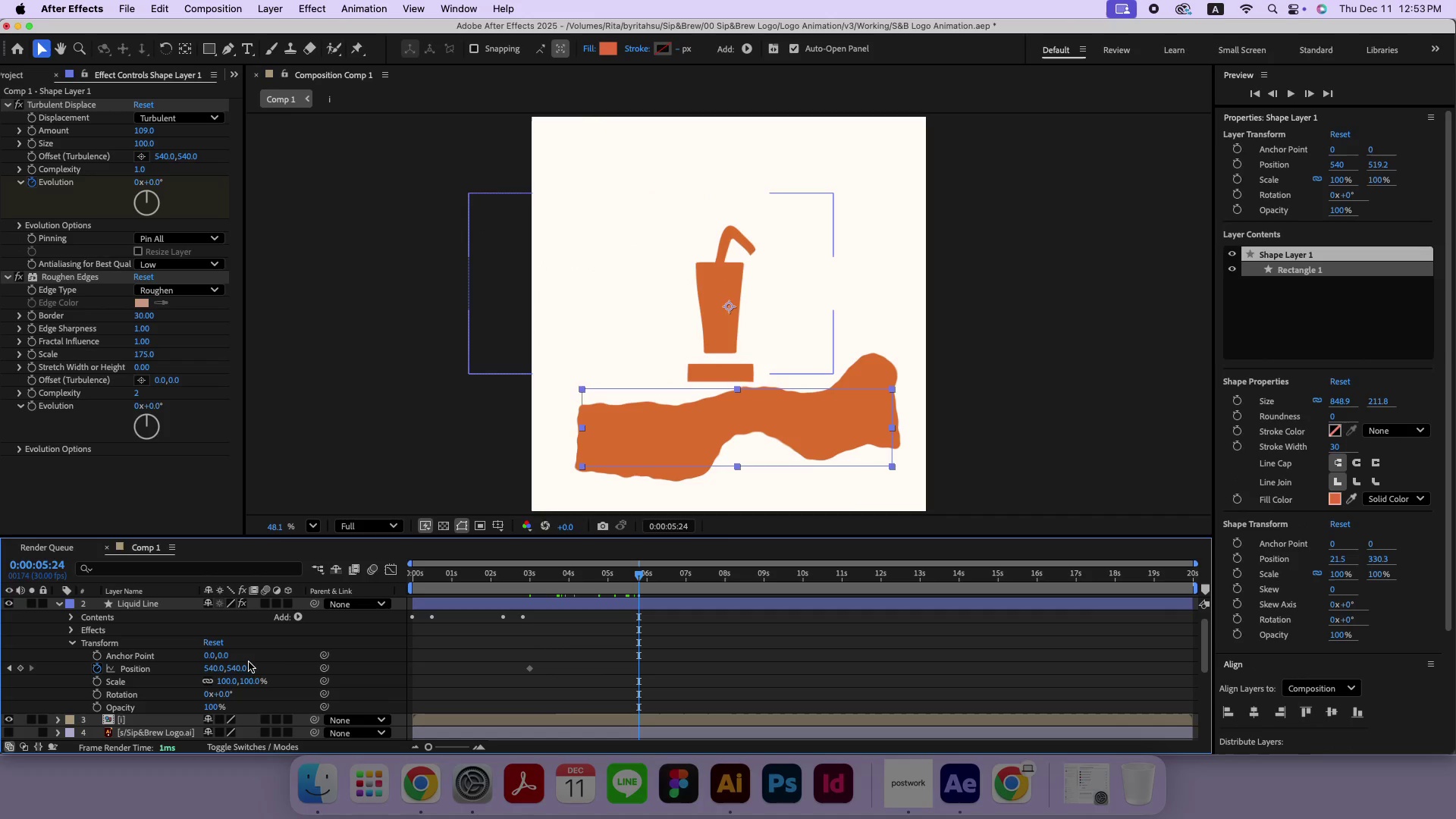 
left_click_drag(start_coordinate=[236, 665], to_coordinate=[288, 667])
 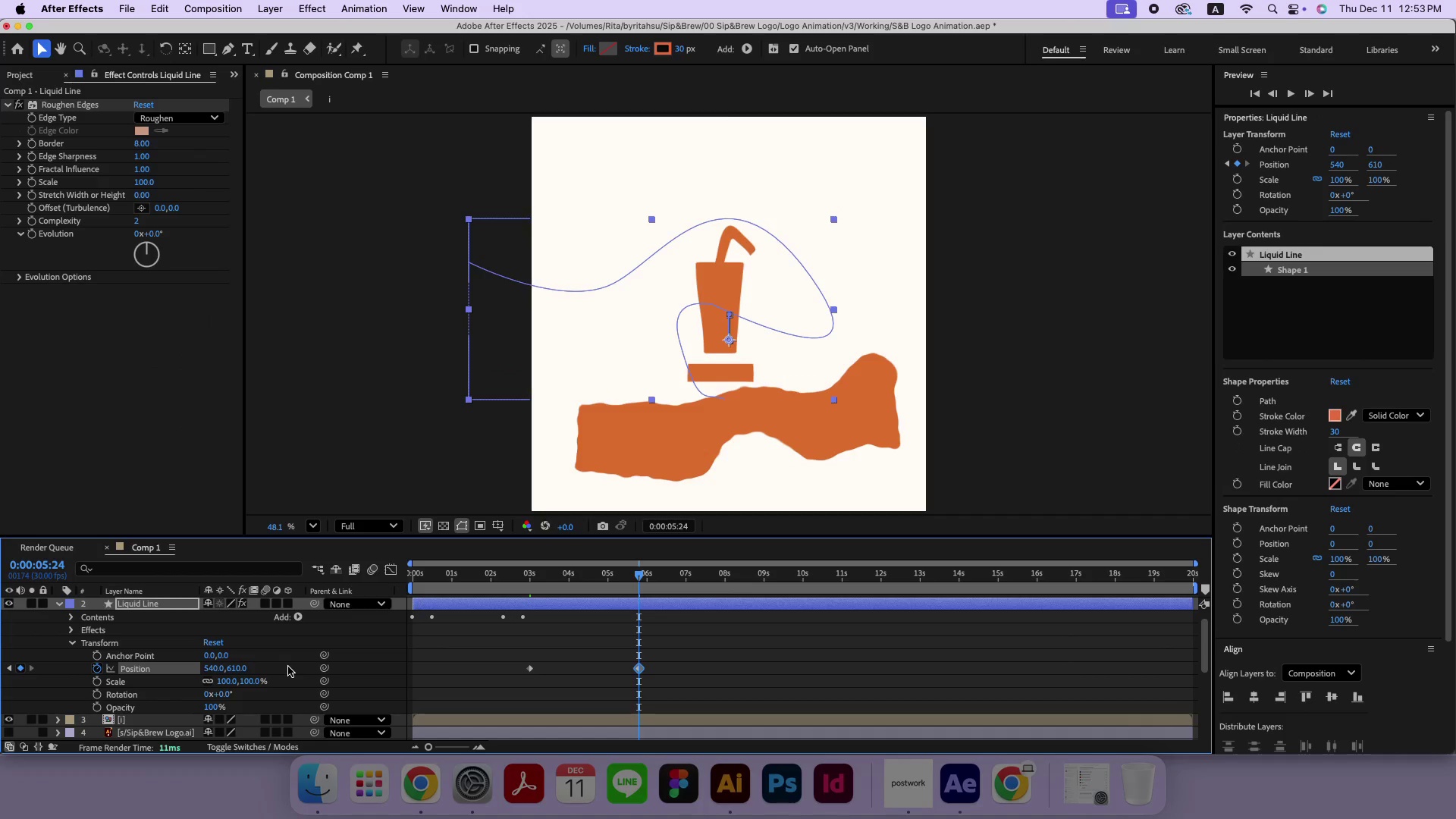 
key(Meta+Z)
 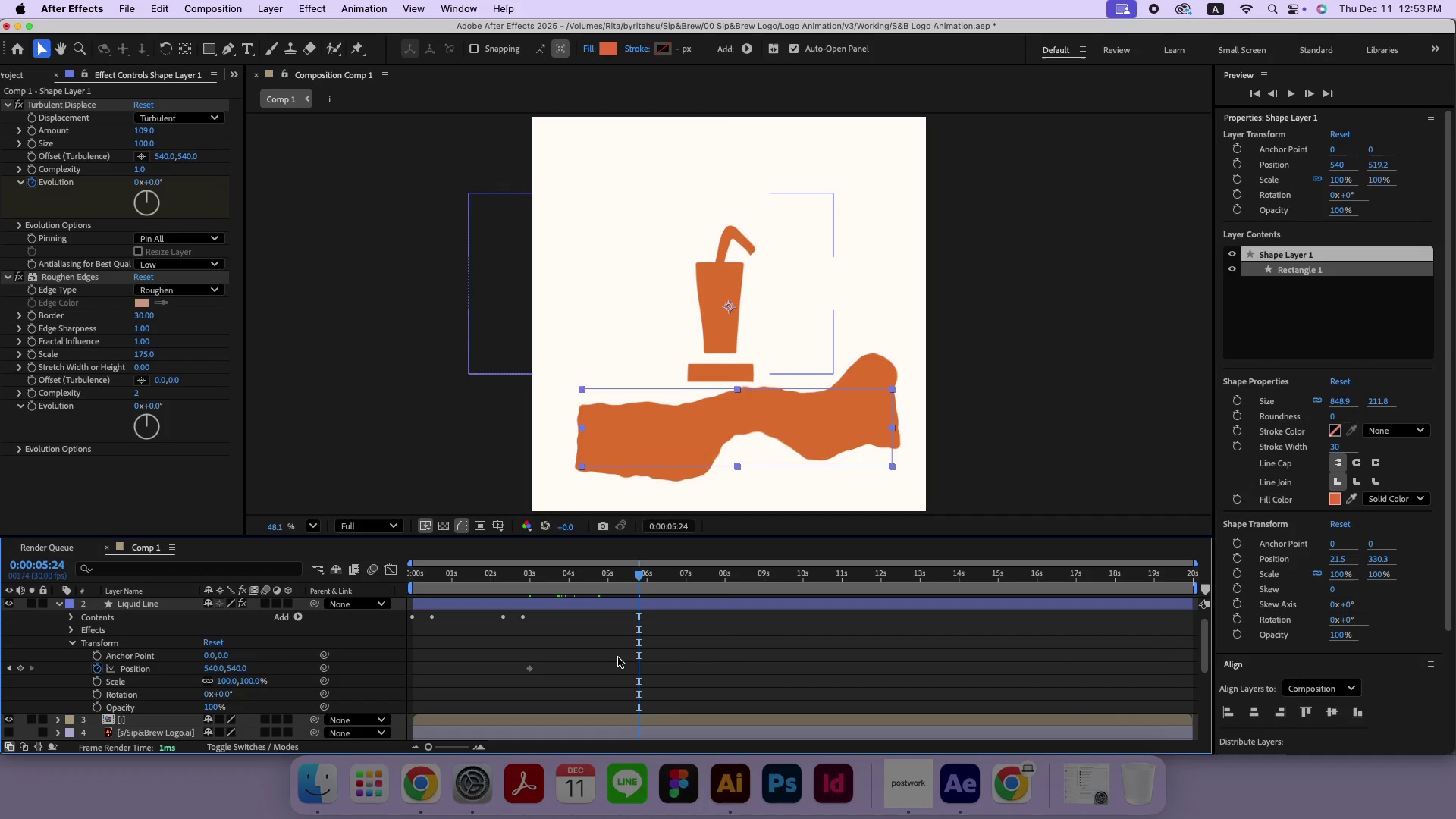 
key(Meta+Z)
 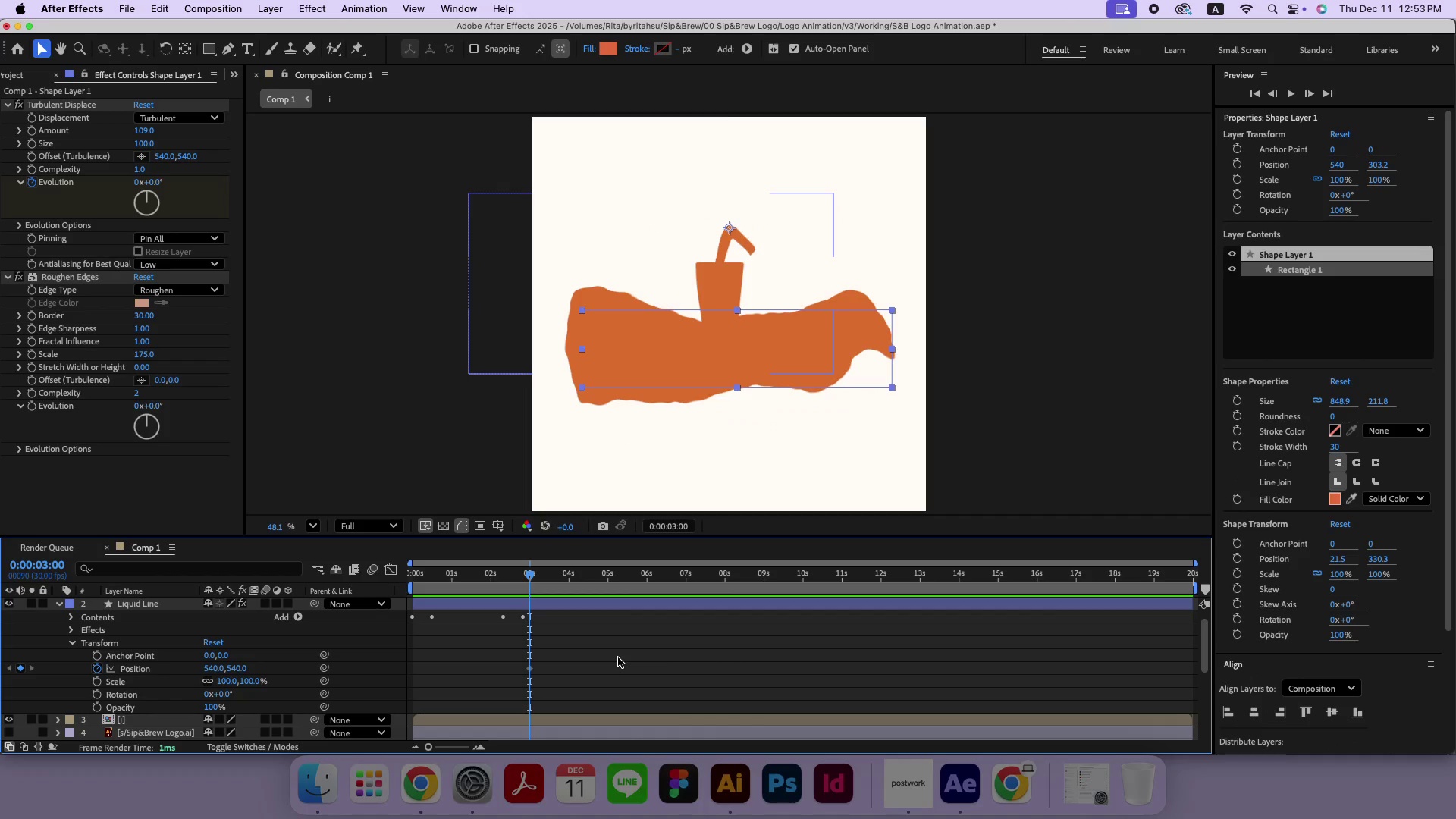 
key(Meta+Z)
 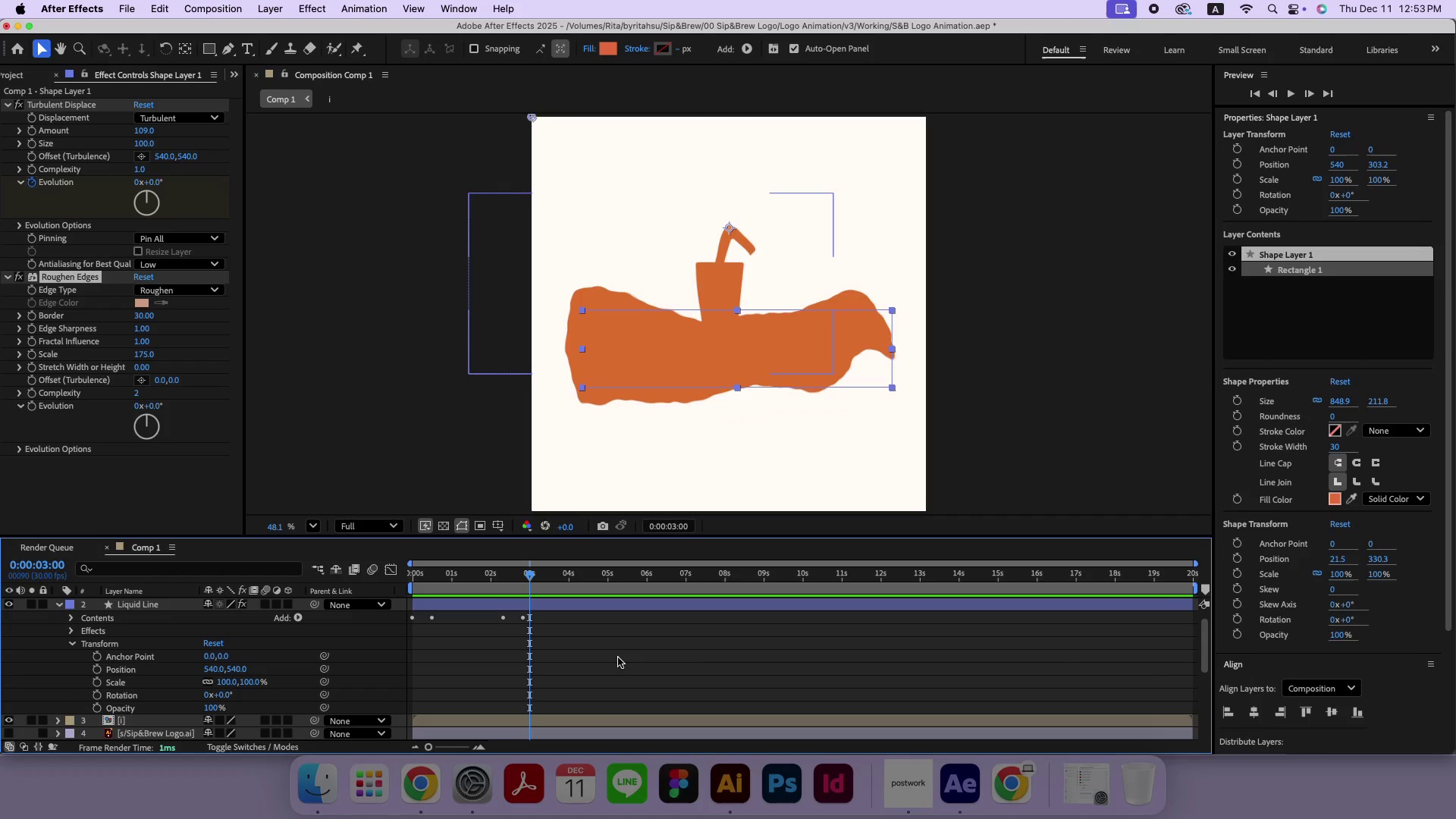 
scroll: coordinate [618, 657], scroll_direction: up, amount: 7.0
 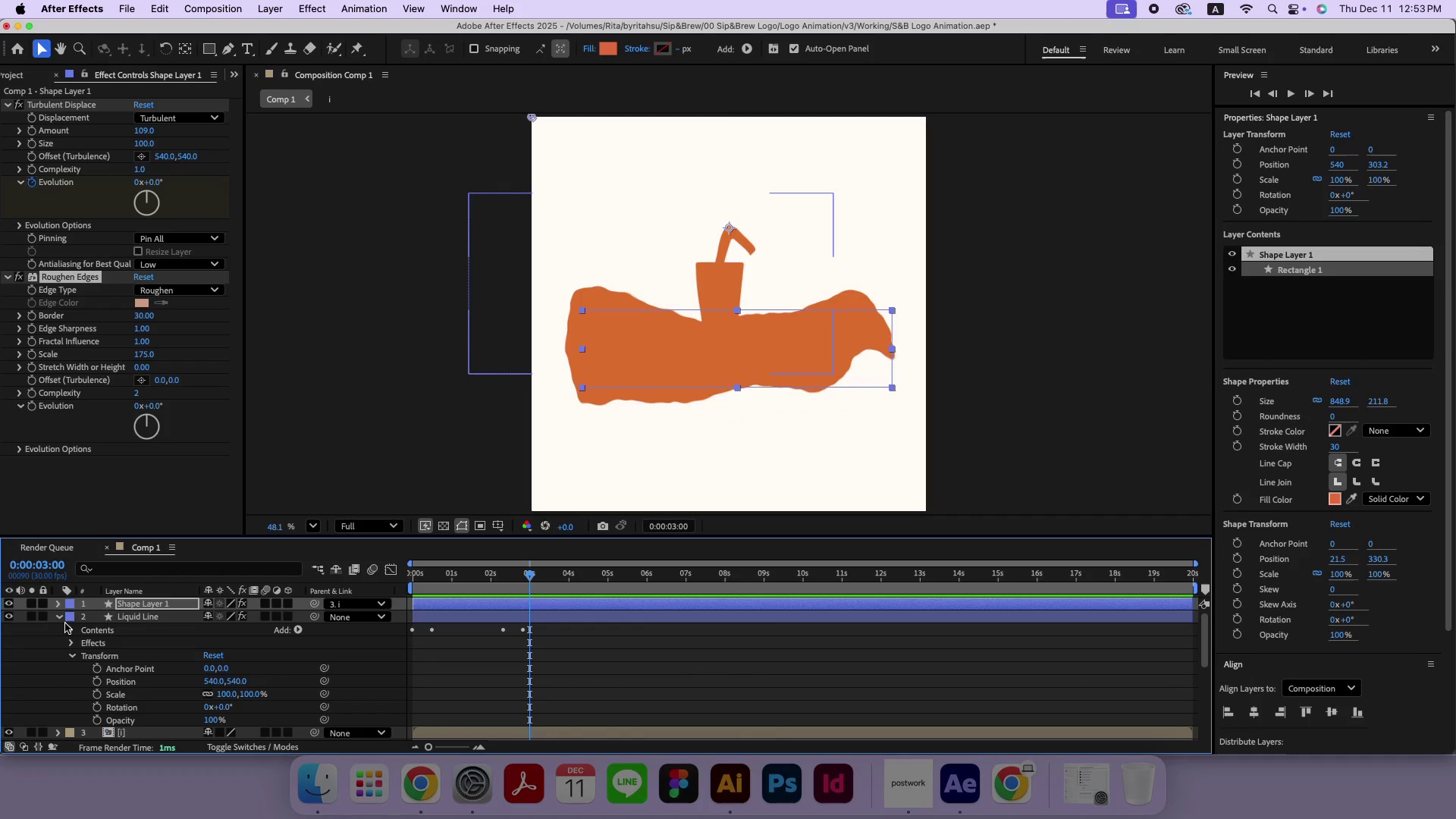 
left_click([63, 621])
 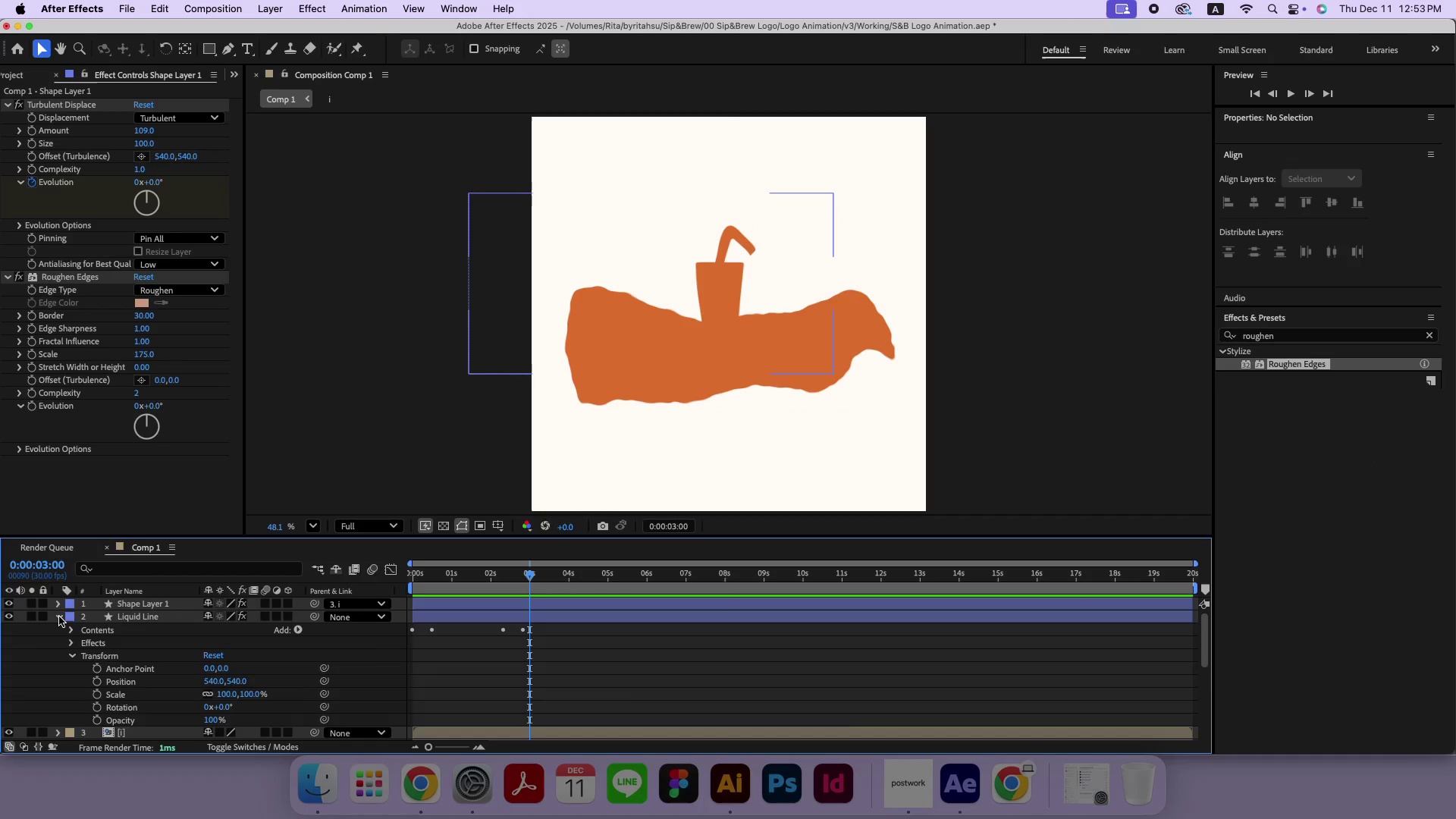 
double_click([58, 609])
 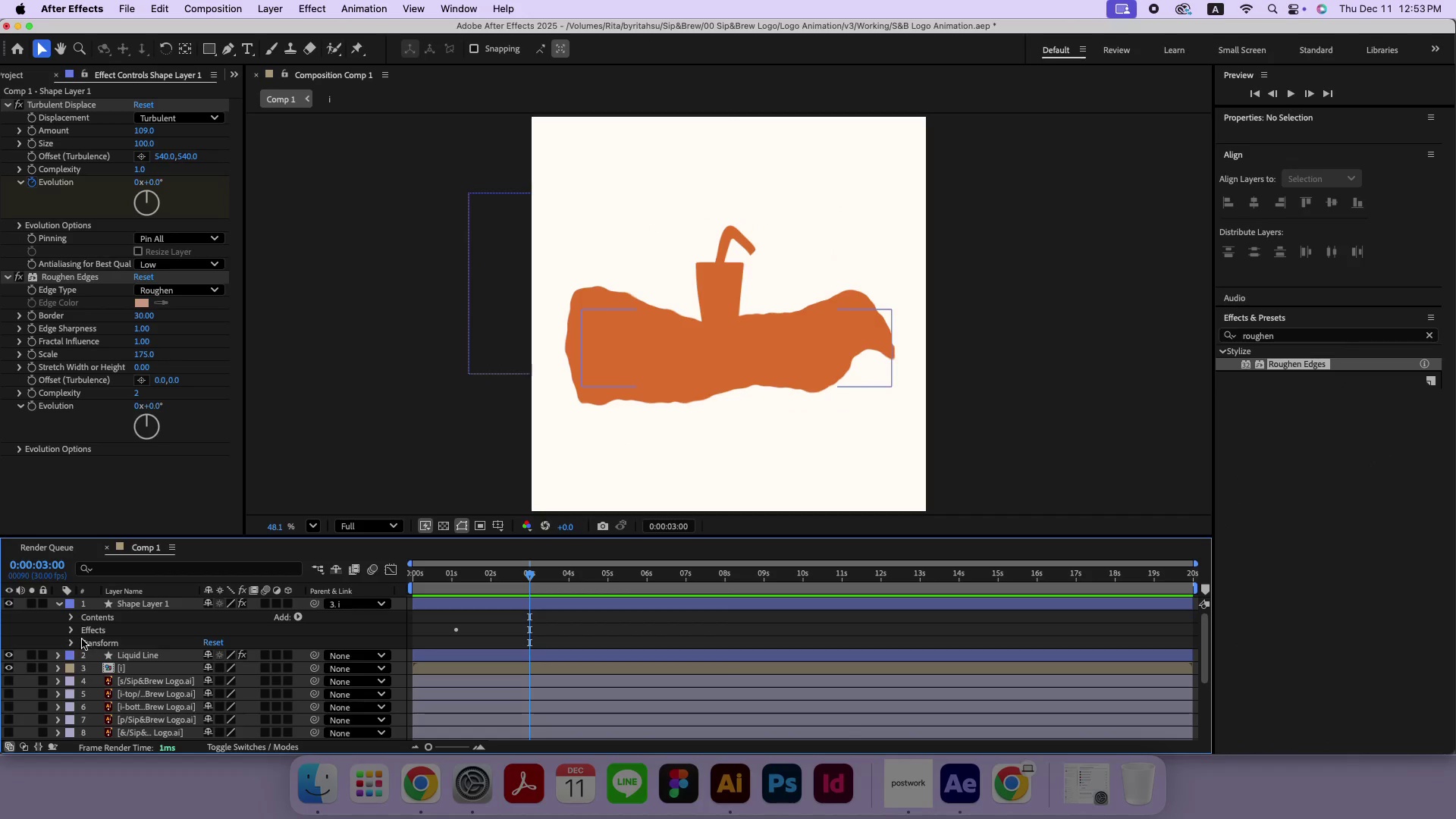 
left_click([69, 642])
 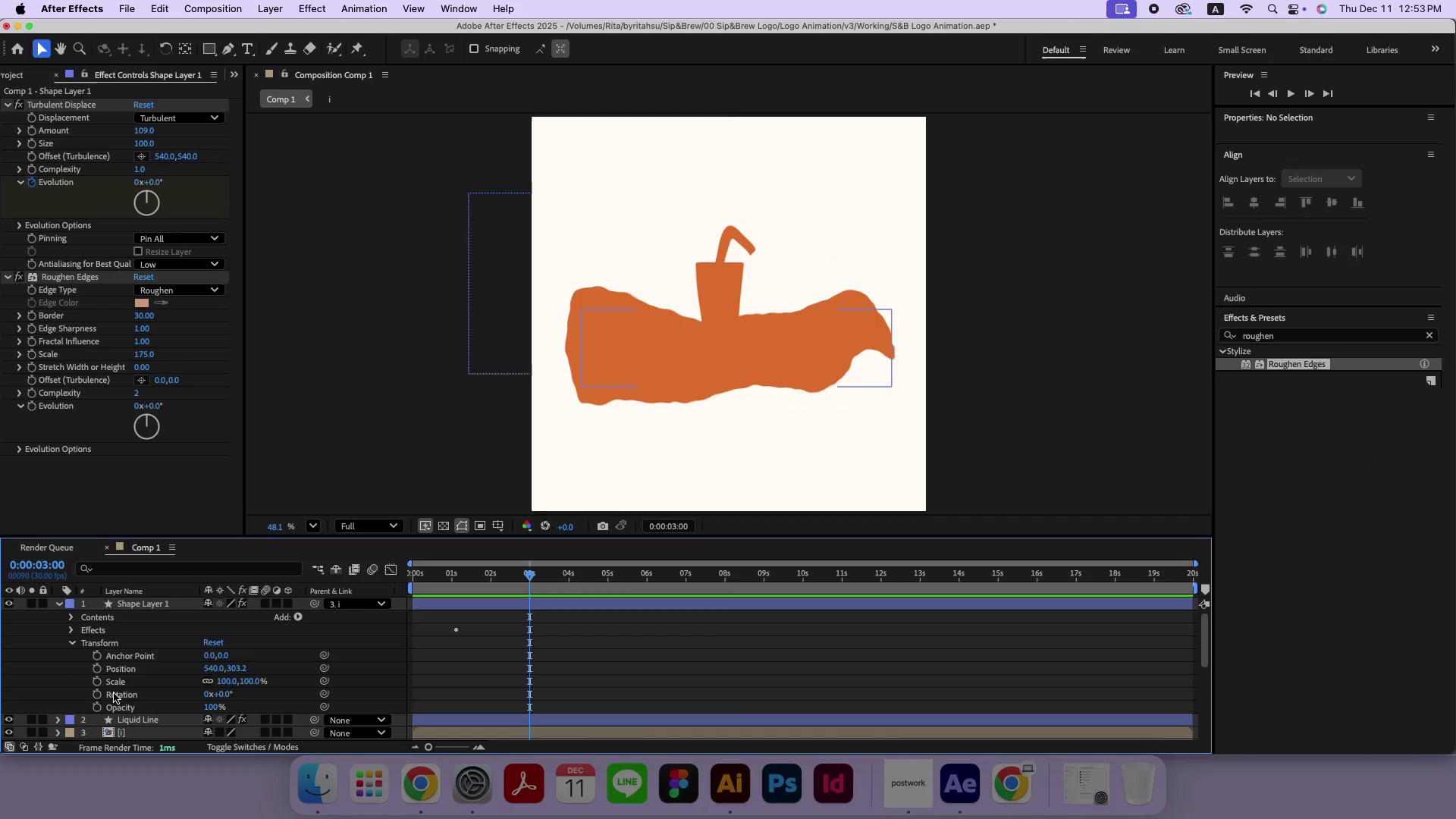 
left_click([99, 672])
 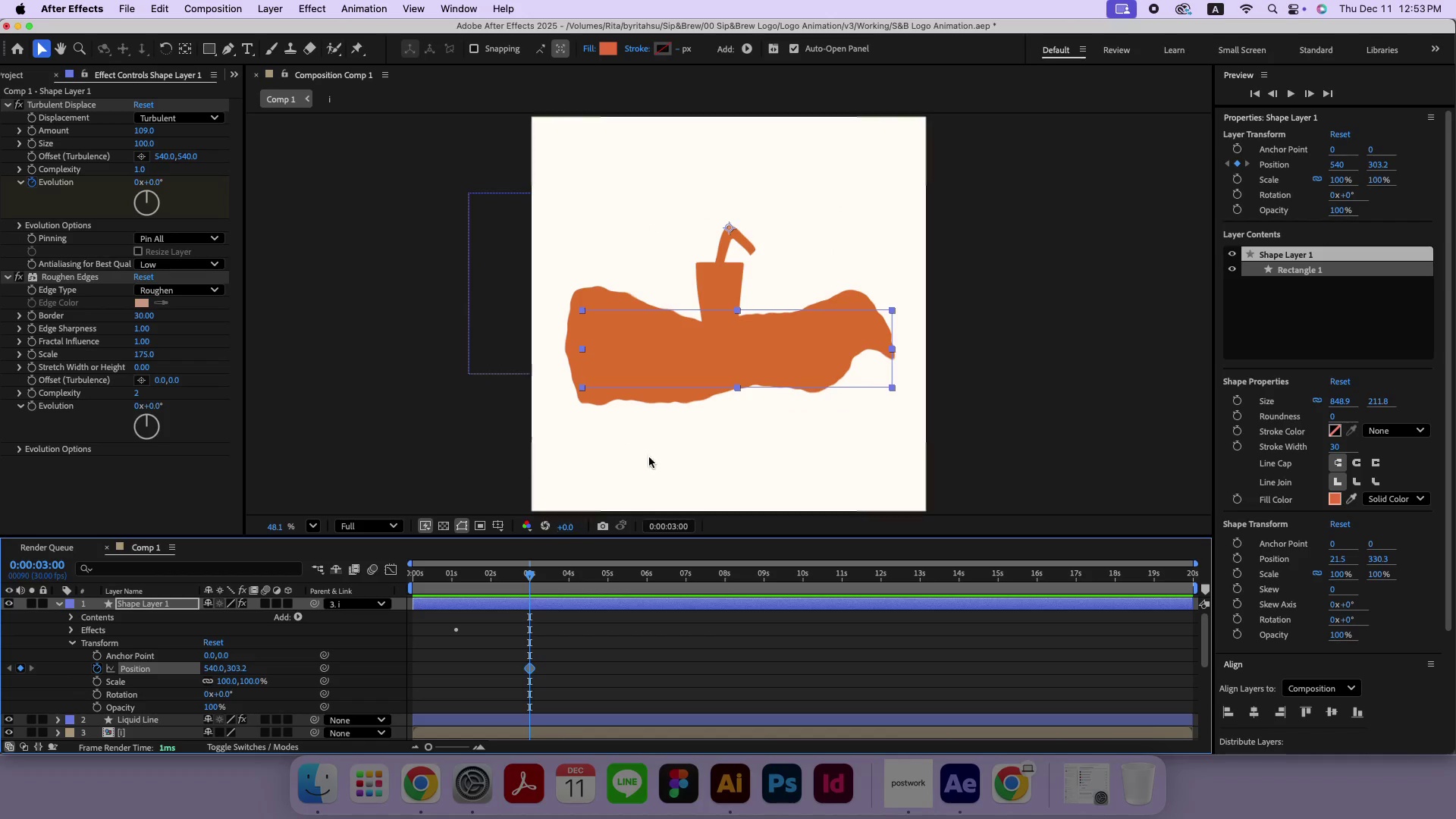 
left_click_drag(start_coordinate=[682, 366], to_coordinate=[679, 448])
 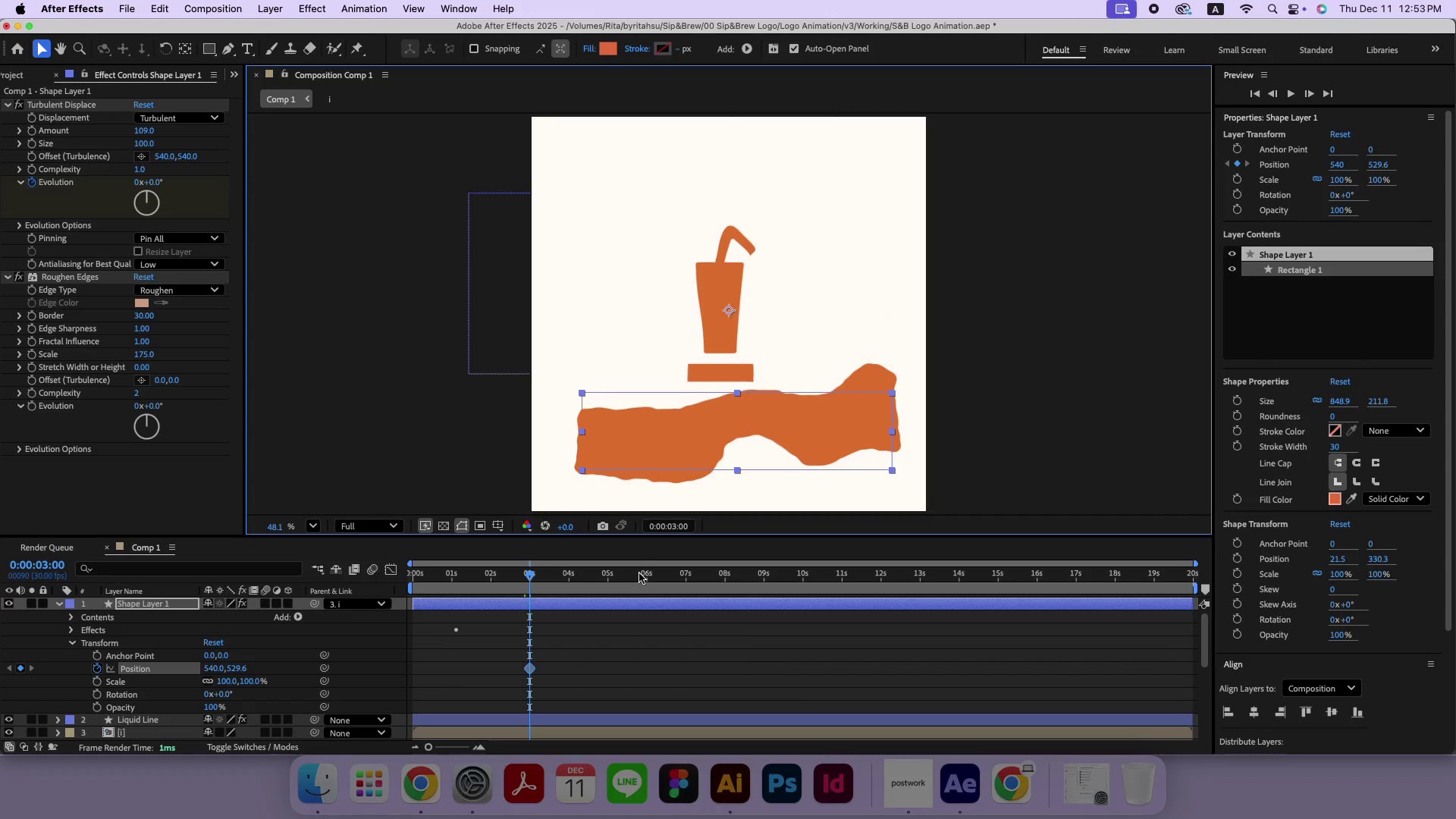 
hold_key(key=ShiftLeft, duration=1.05)
 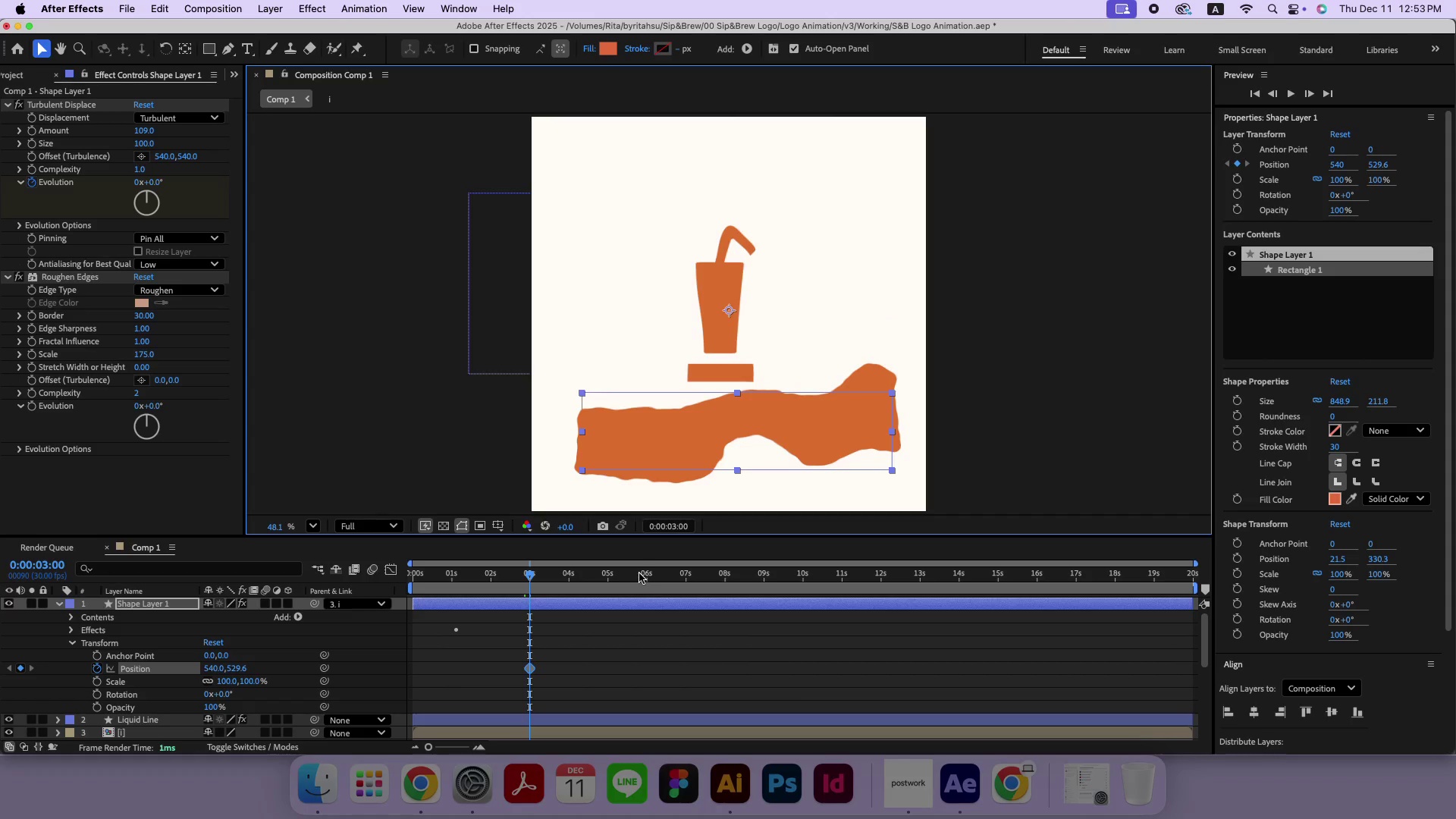 
left_click_drag(start_coordinate=[639, 573], to_coordinate=[651, 577])
 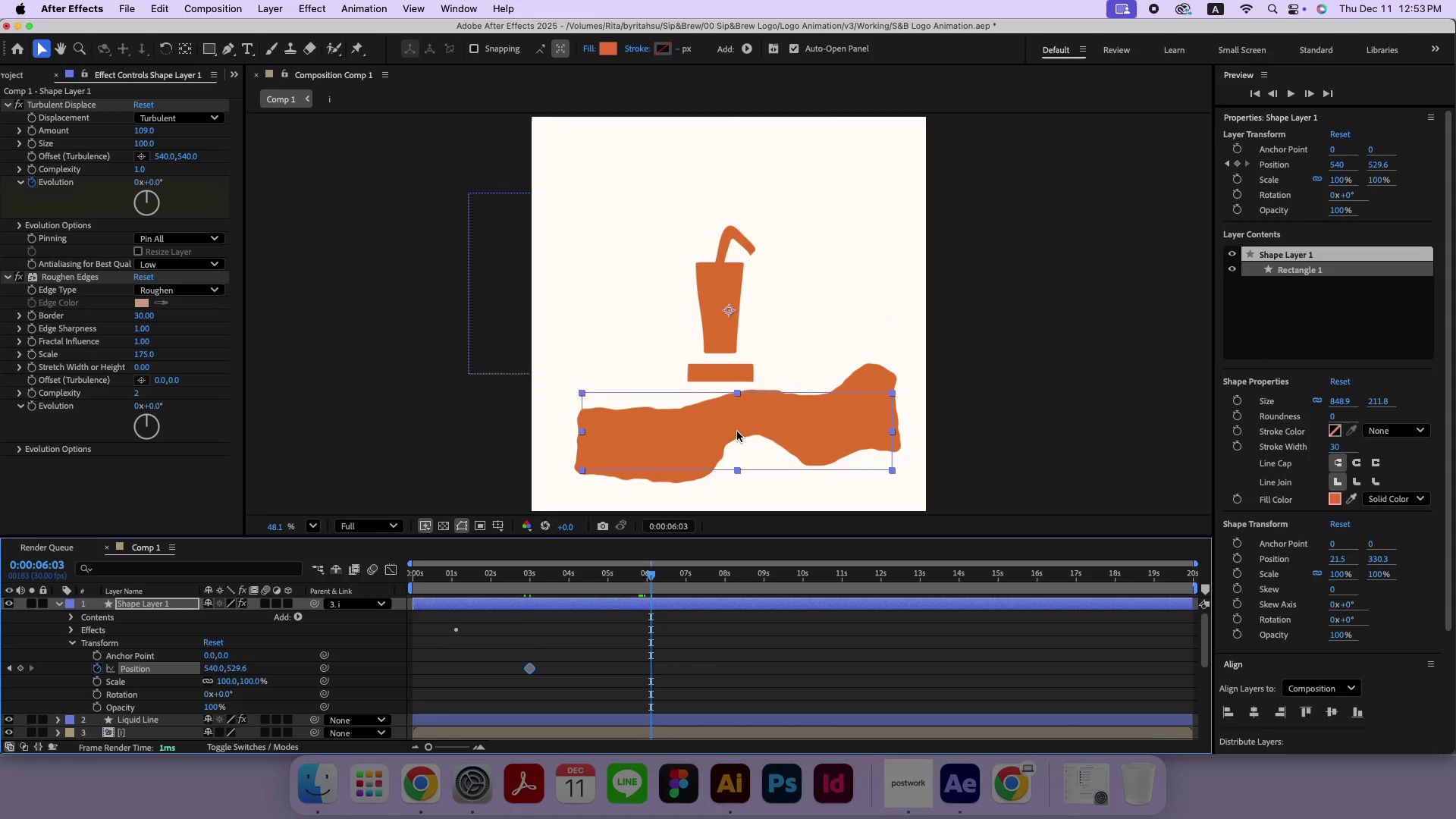 
left_click_drag(start_coordinate=[737, 431], to_coordinate=[759, 250])
 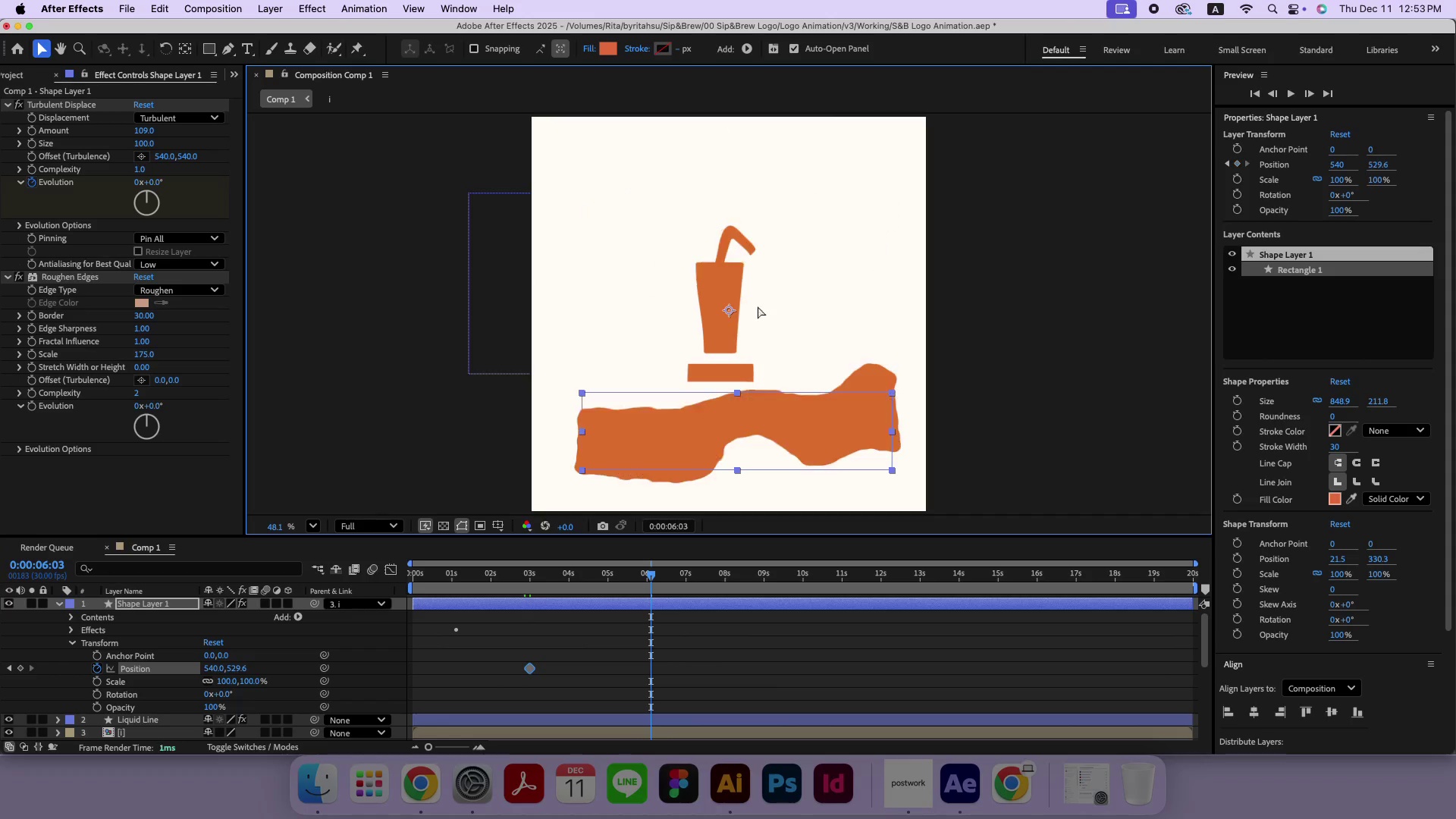 
hold_key(key=ShiftLeft, duration=2.79)
 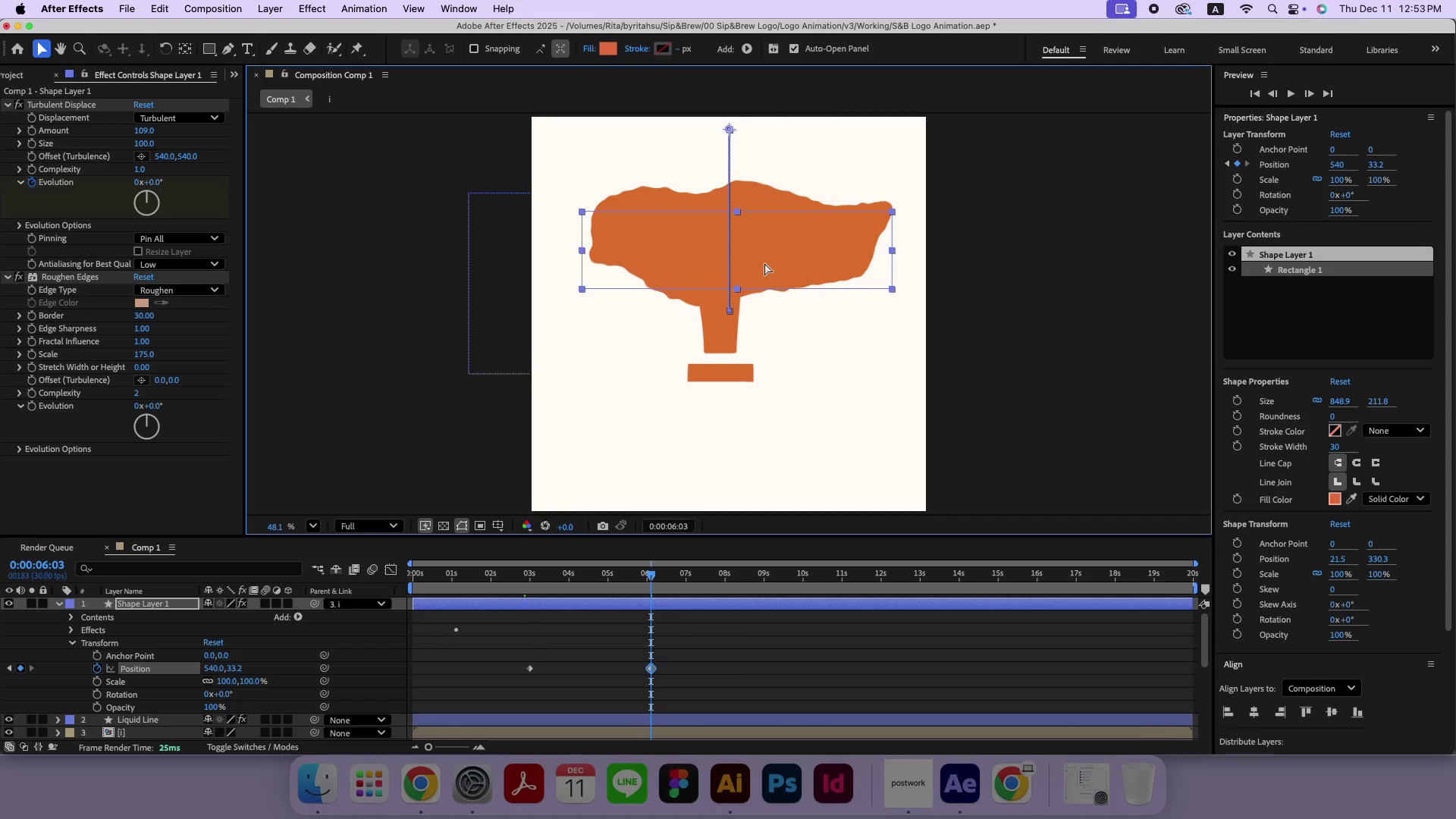 
key(Meta+Z)
 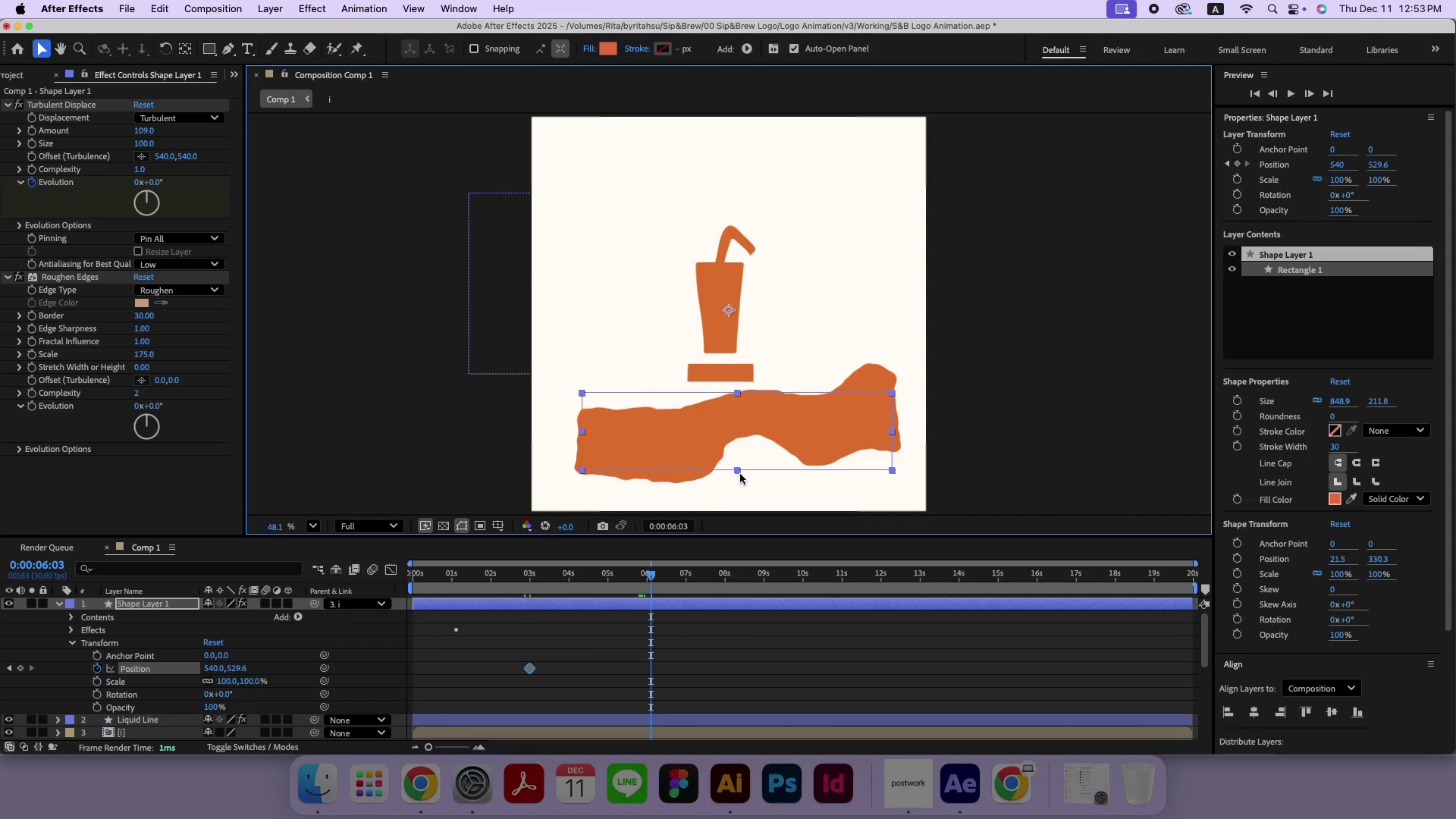 
left_click_drag(start_coordinate=[737, 472], to_coordinate=[730, 539])
 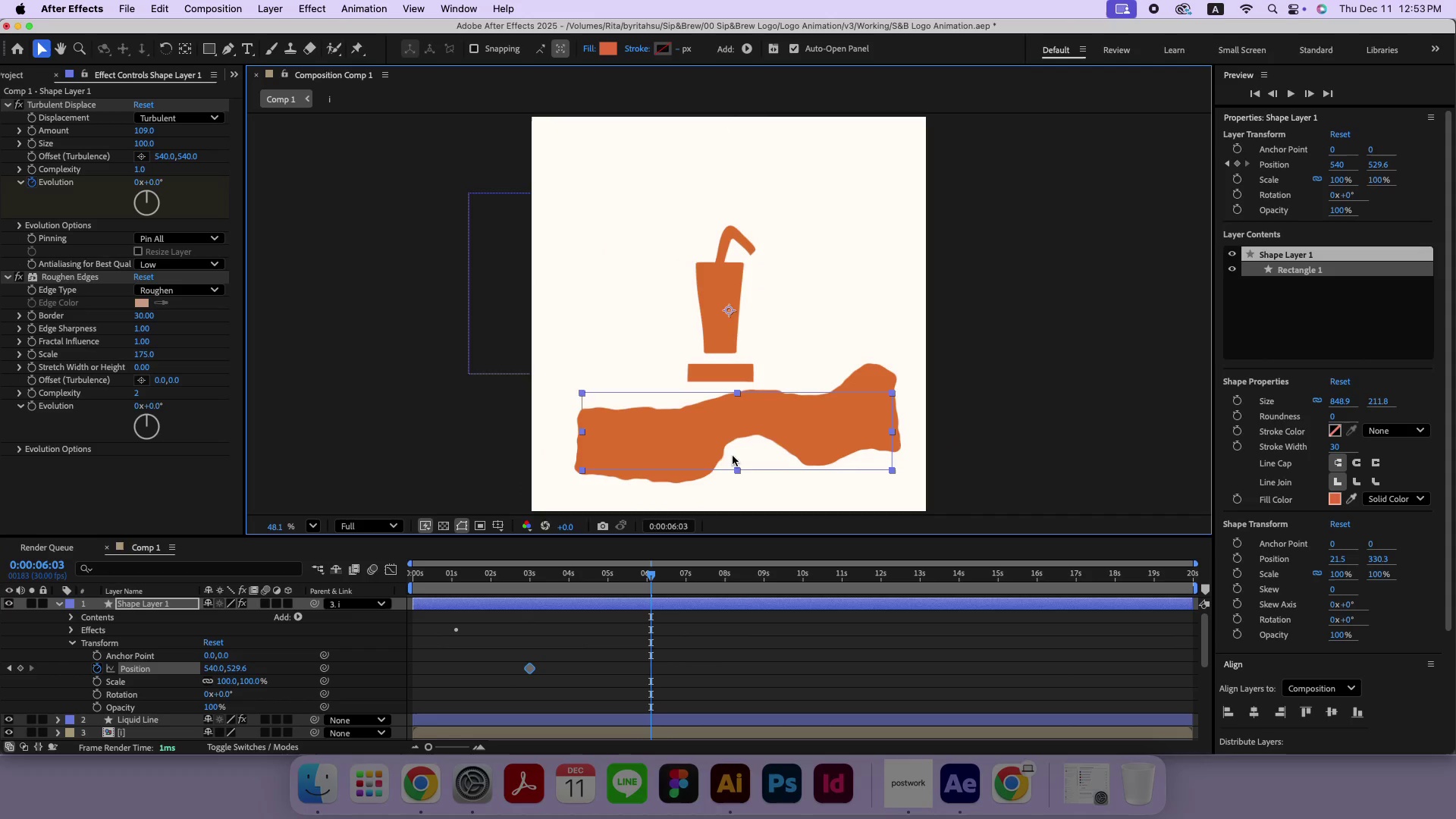 
hold_key(key=ShiftLeft, duration=1.6)
 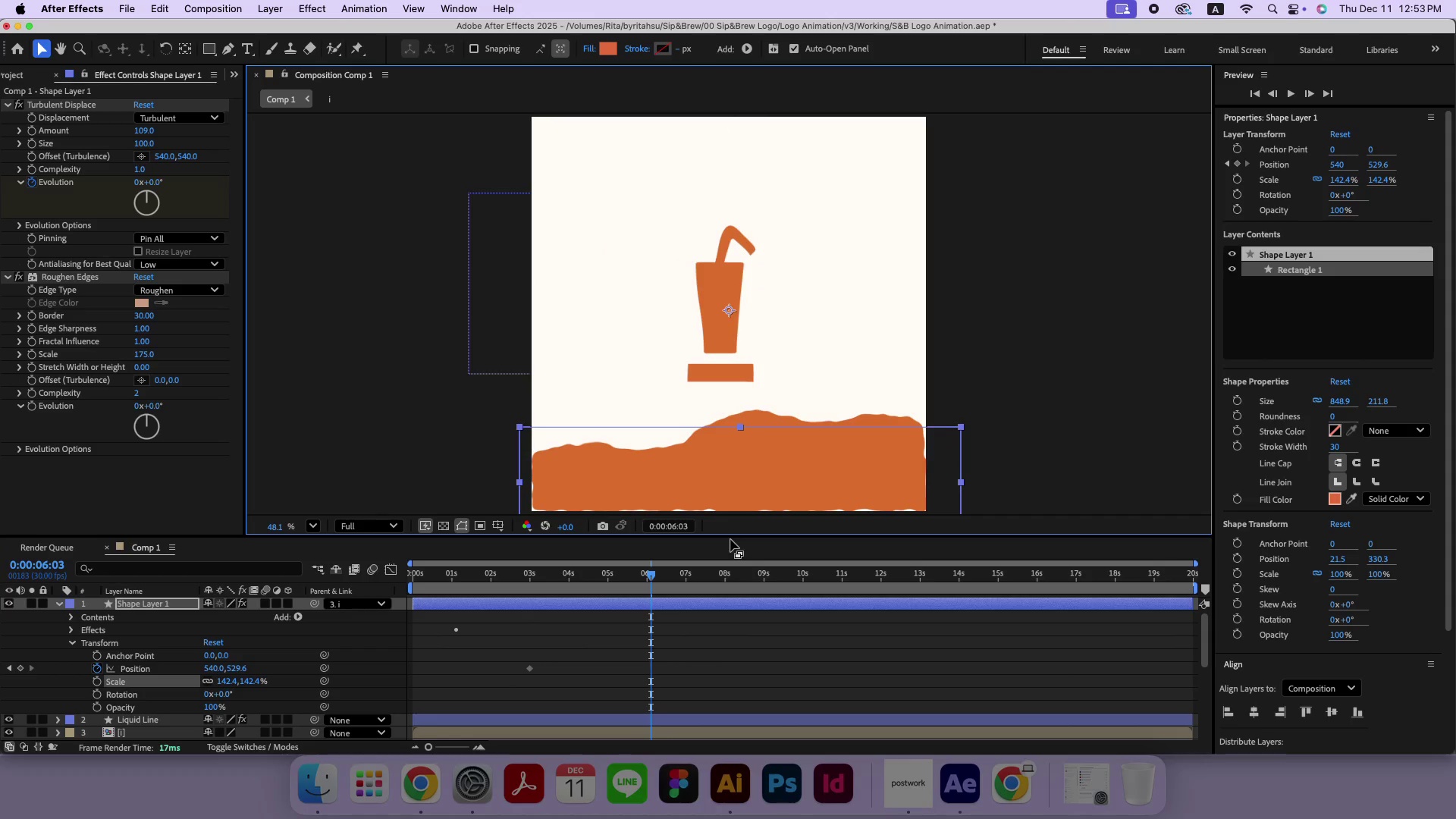 
key(Meta+CommandLeft)
 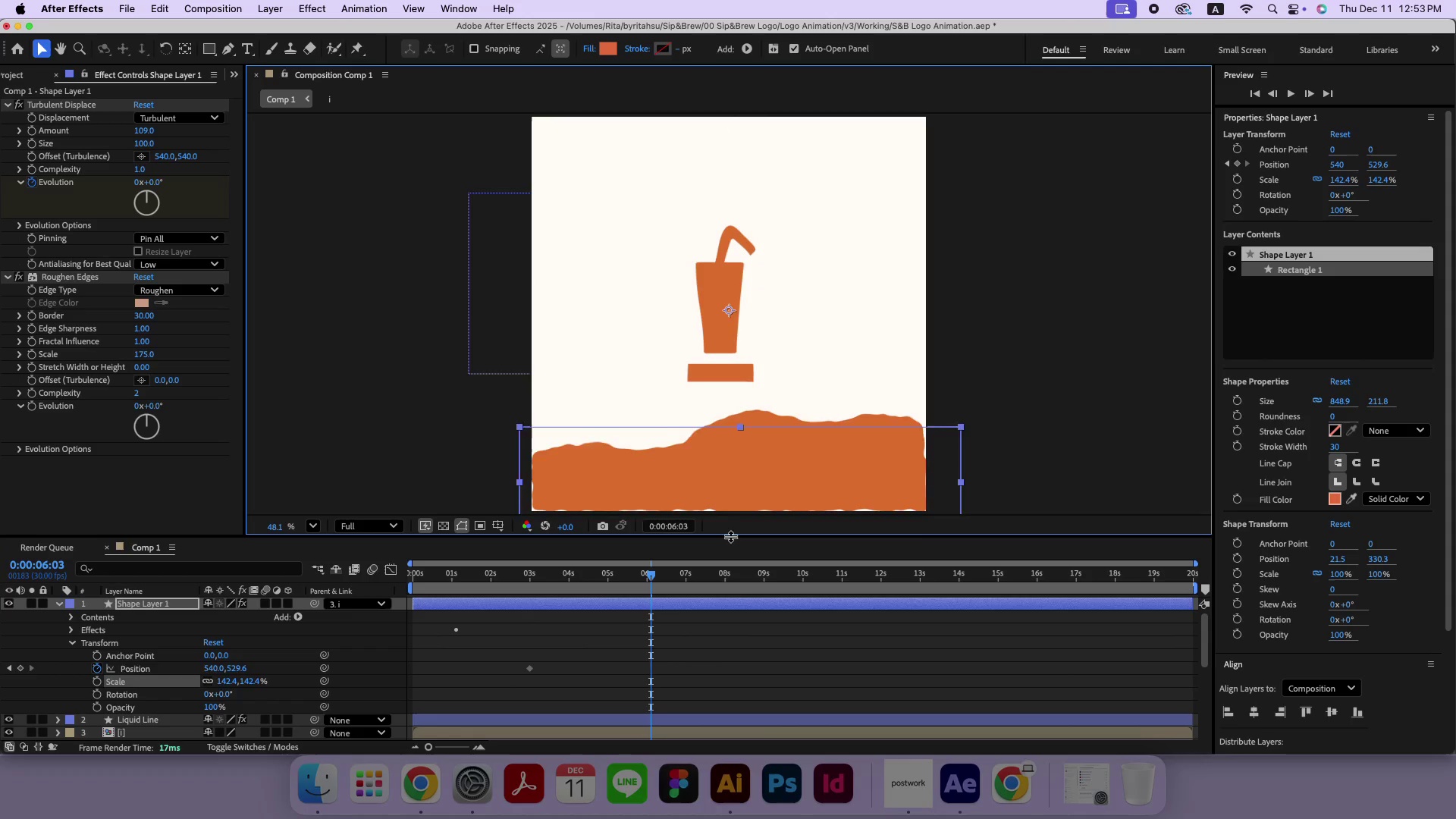 
key(Meta+Z)
 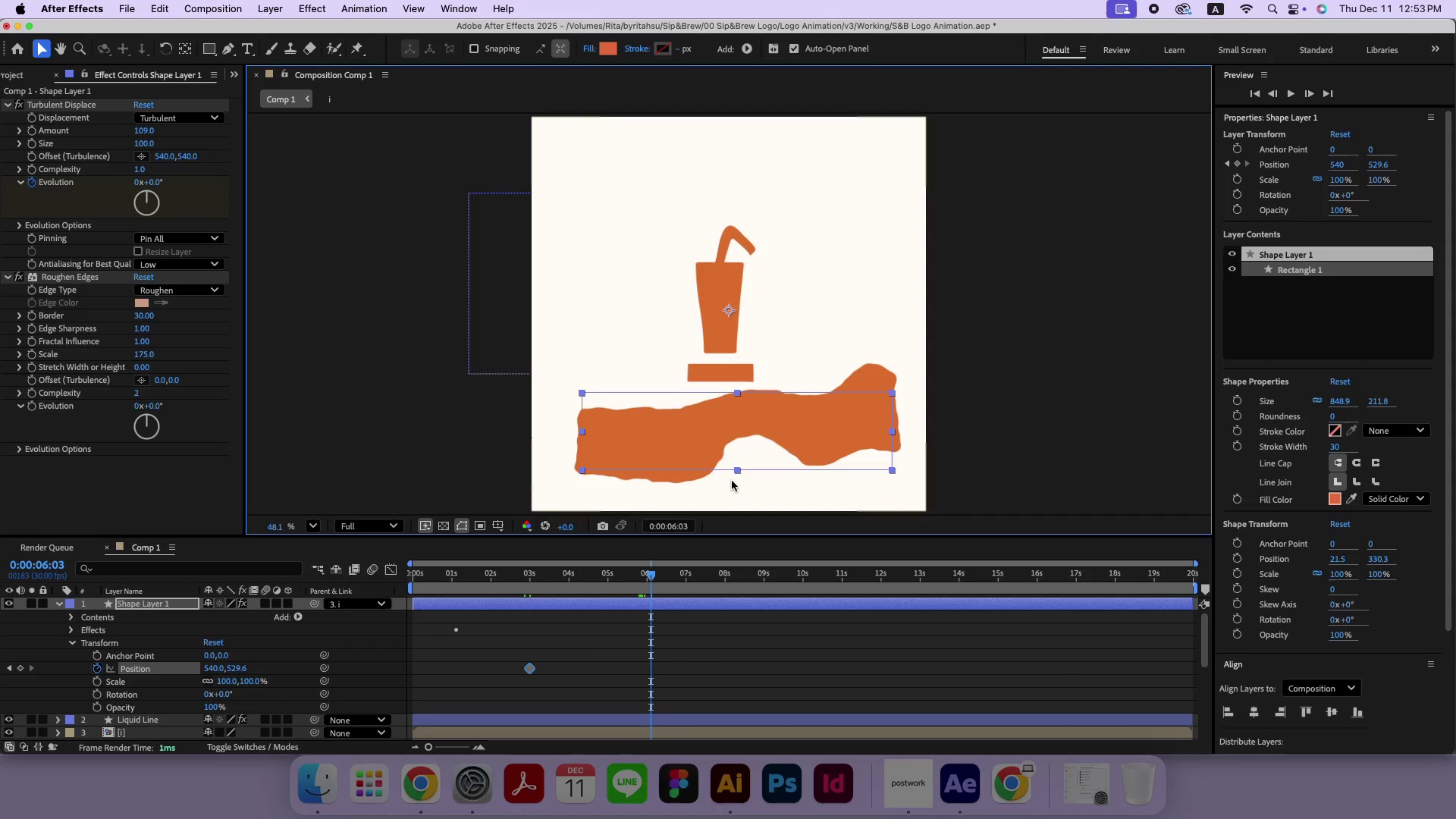 
left_click_drag(start_coordinate=[738, 469], to_coordinate=[740, 540])
 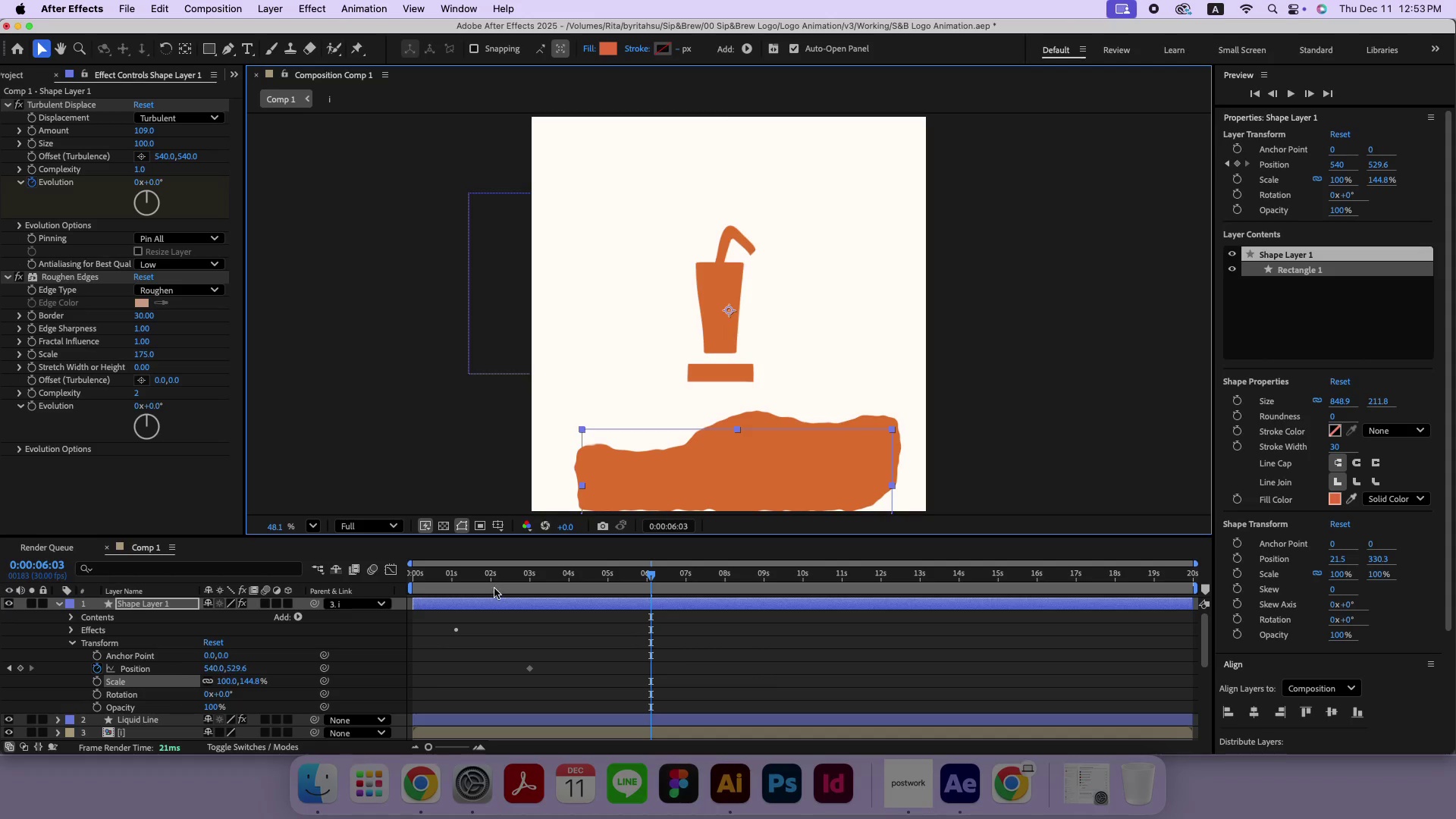 
left_click_drag(start_coordinate=[539, 573], to_coordinate=[534, 579])
 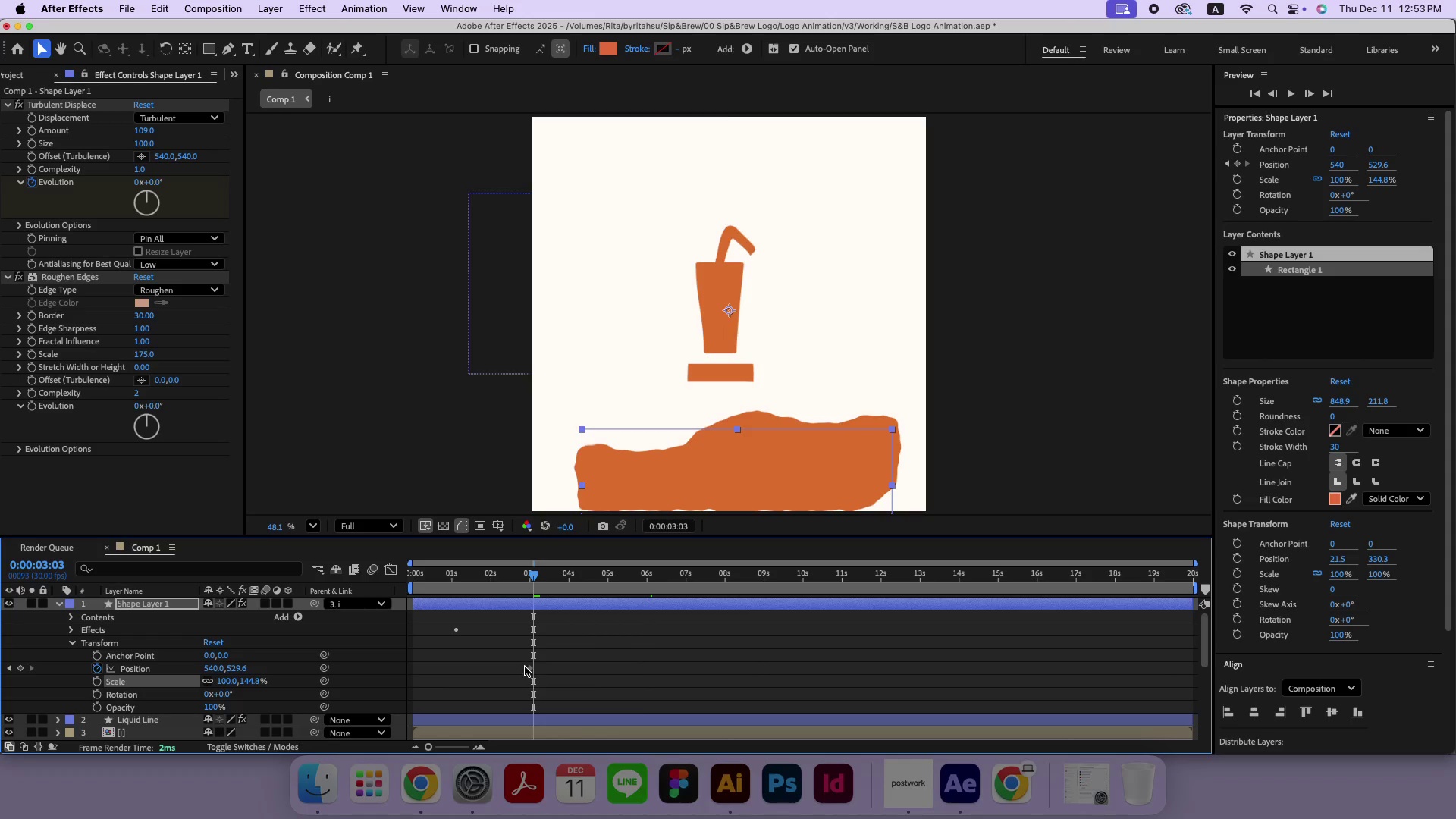 
left_click([529, 669])
 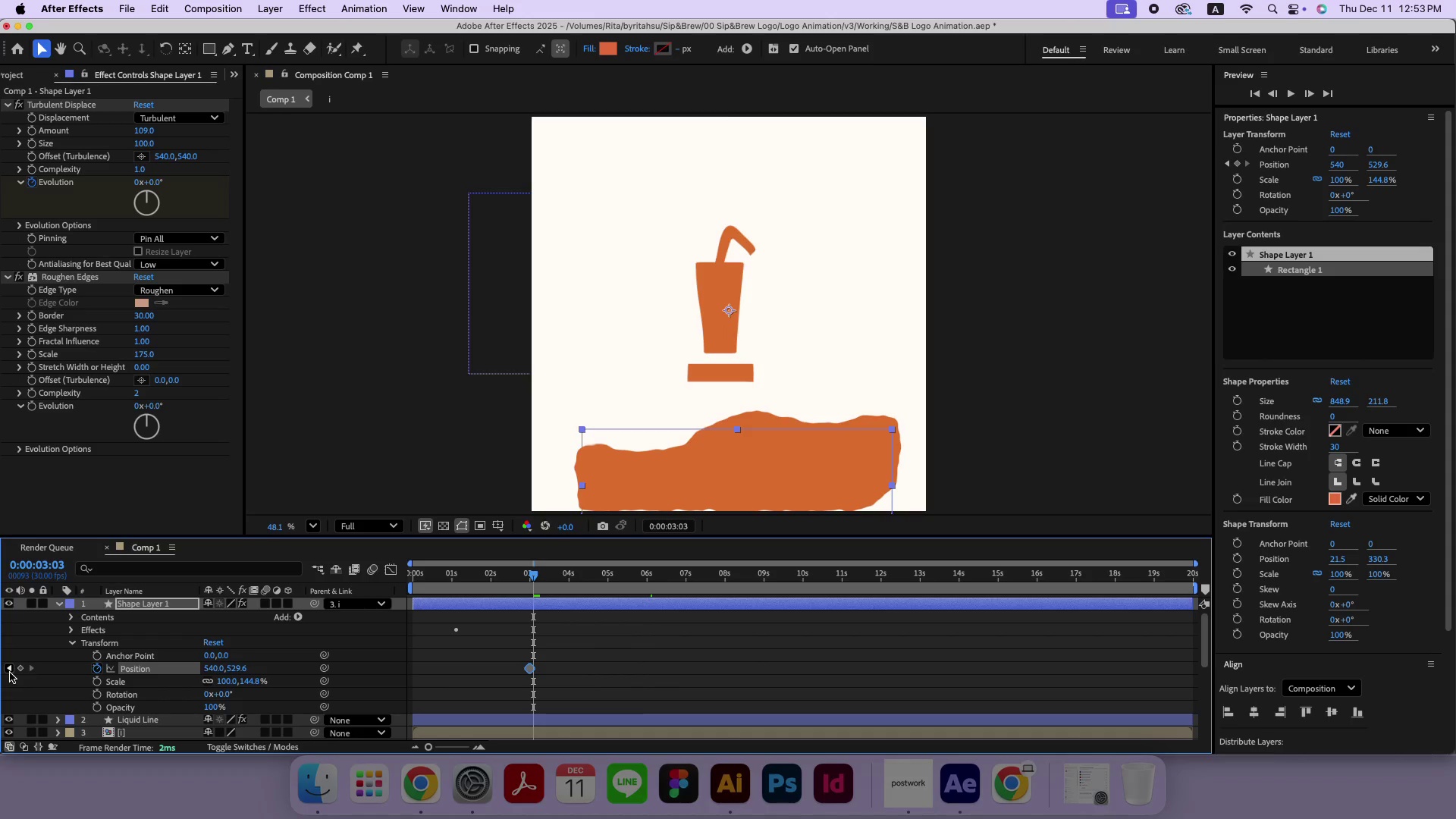 
left_click([9, 671])
 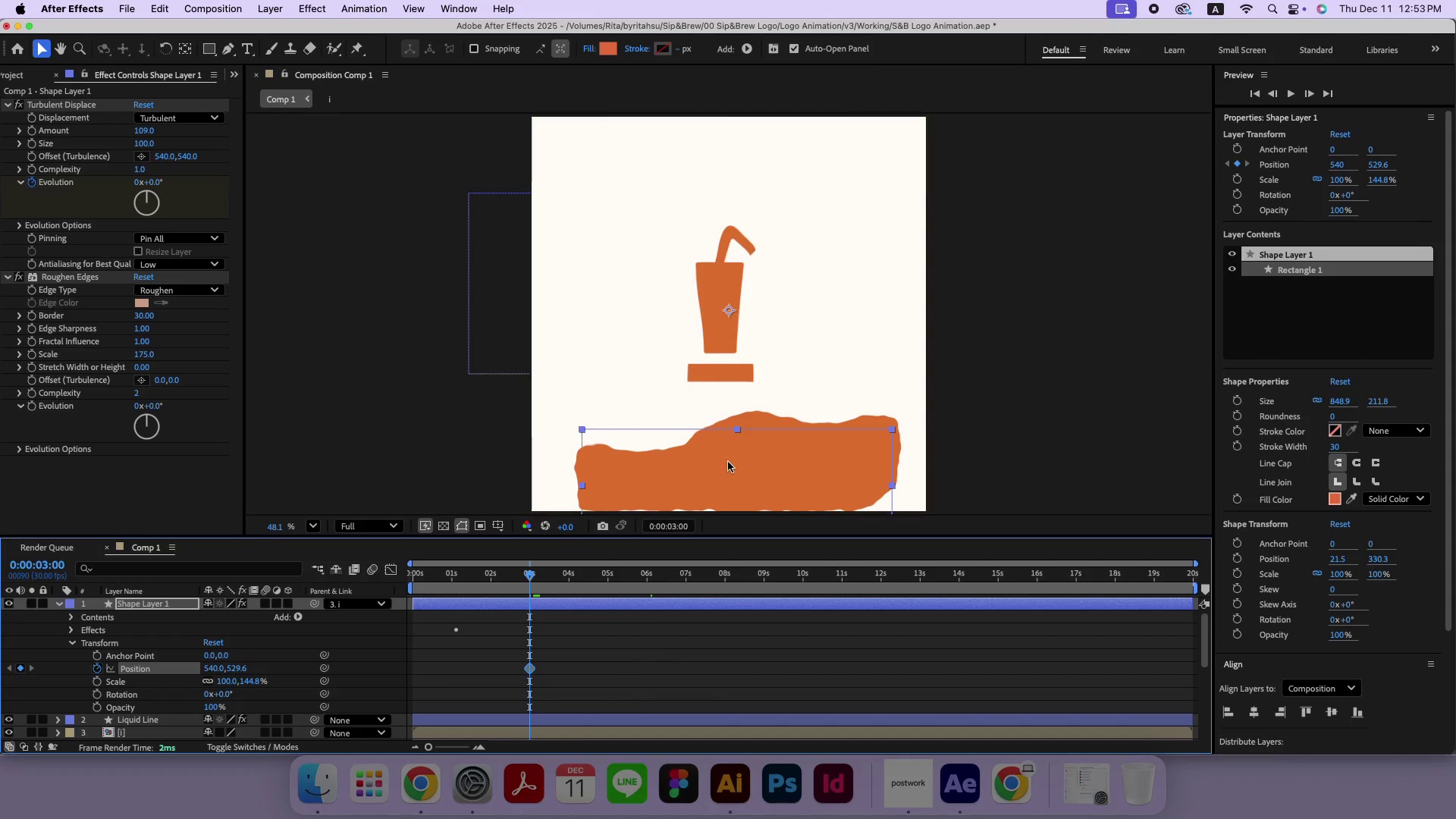 
left_click_drag(start_coordinate=[739, 432], to_coordinate=[739, 359])
 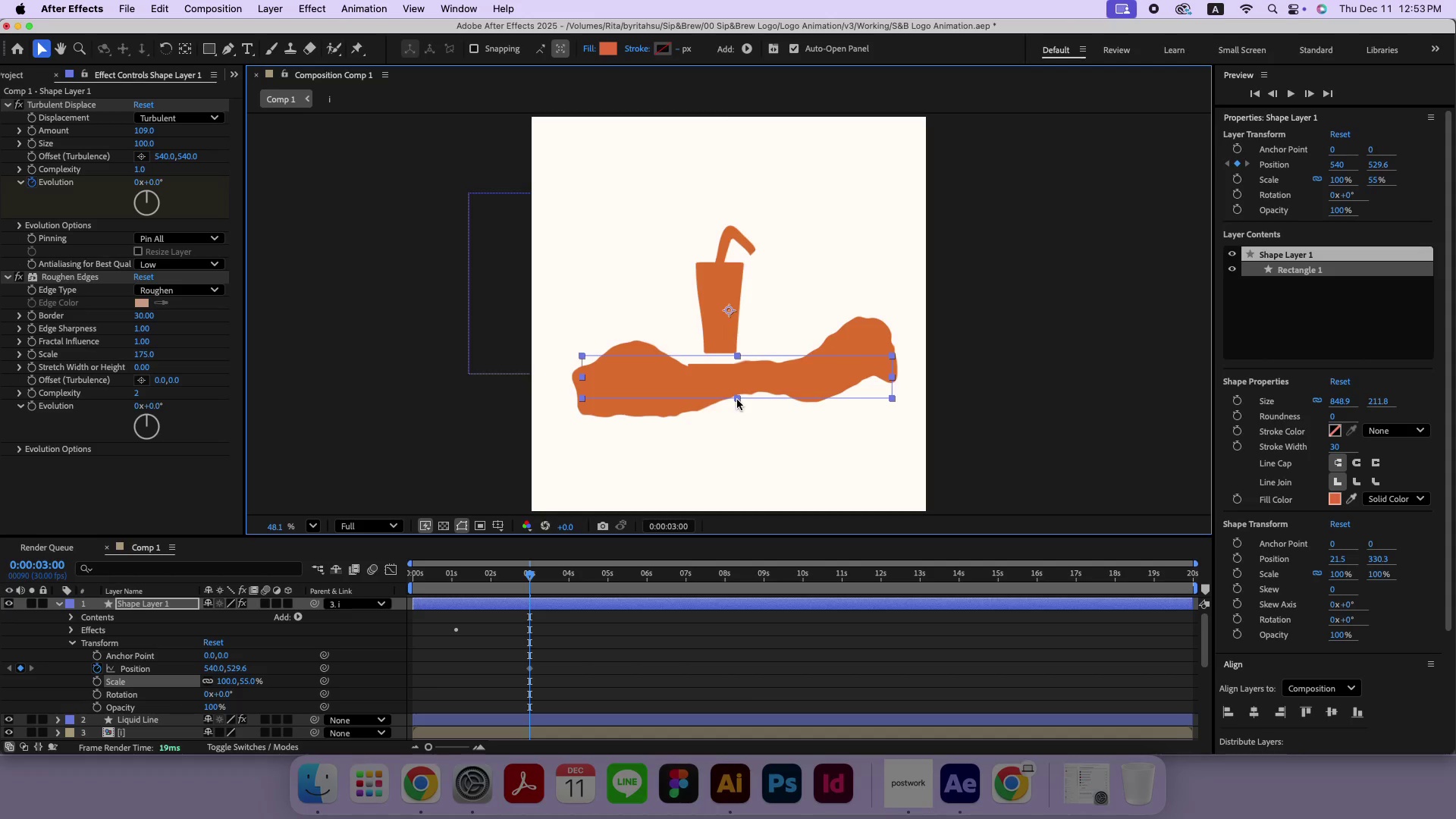 
left_click_drag(start_coordinate=[737, 400], to_coordinate=[733, 507])
 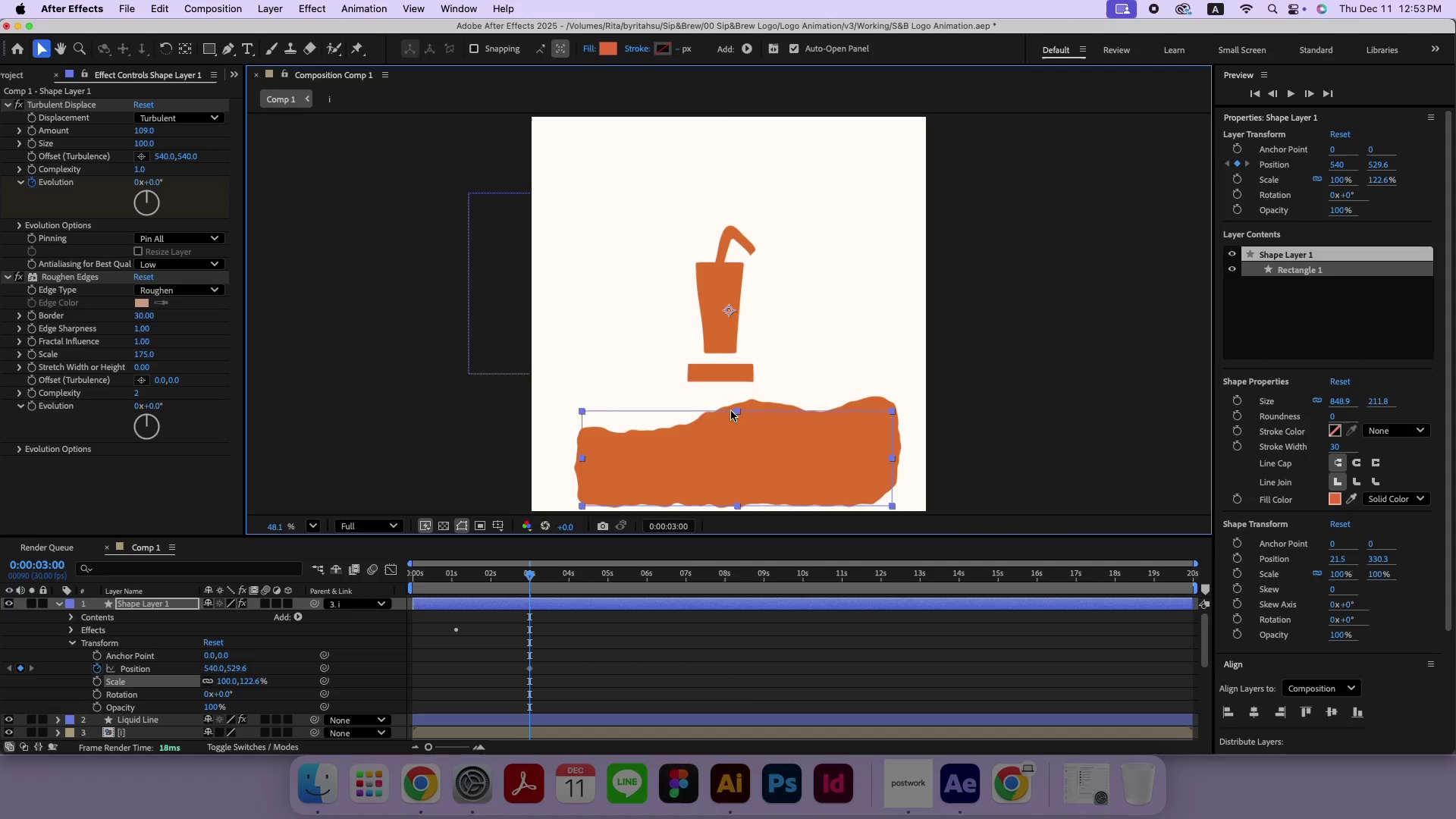 
hold_key(key=ShiftLeft, duration=0.66)
 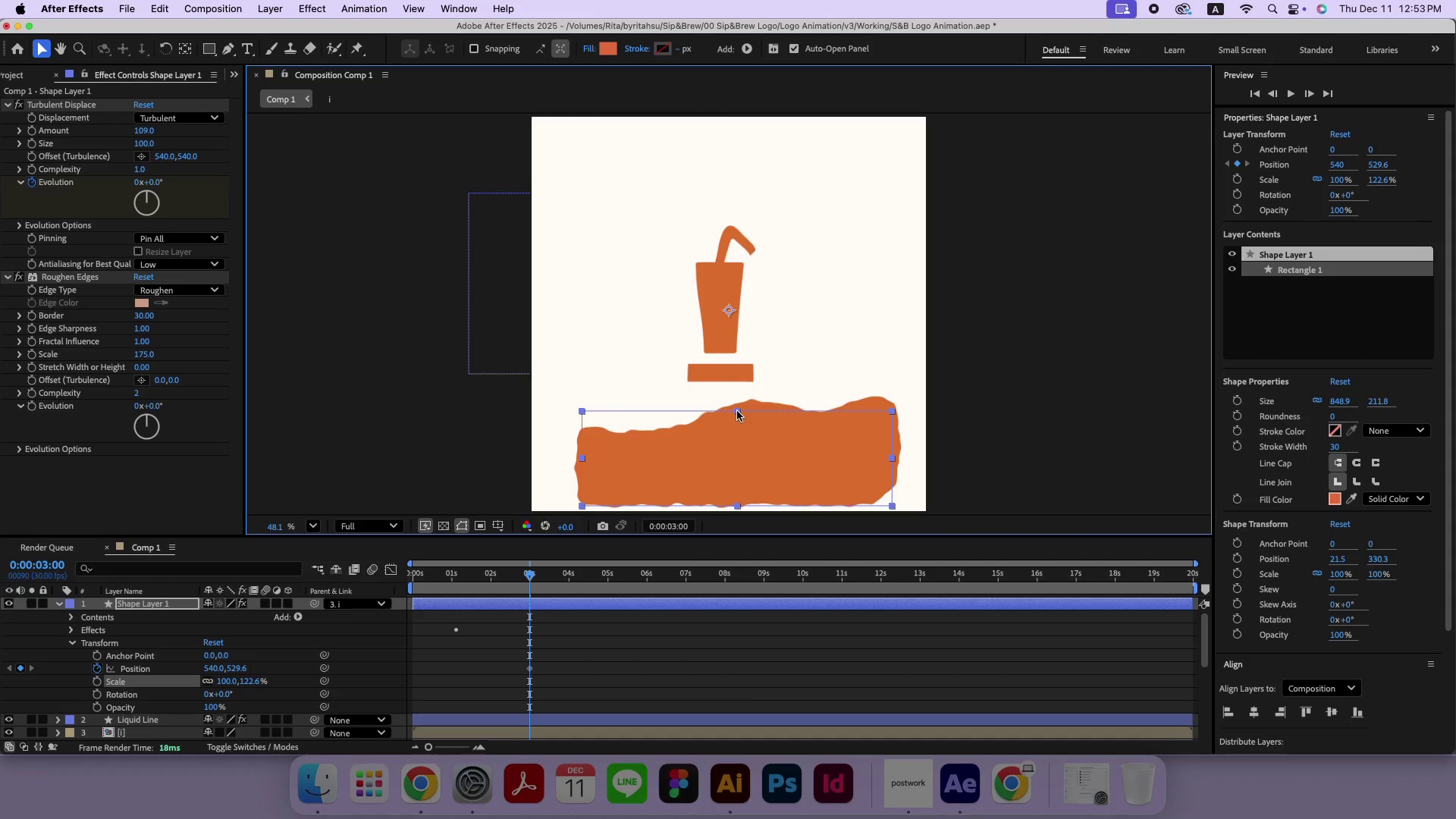 
left_click_drag(start_coordinate=[737, 411], to_coordinate=[736, 364])
 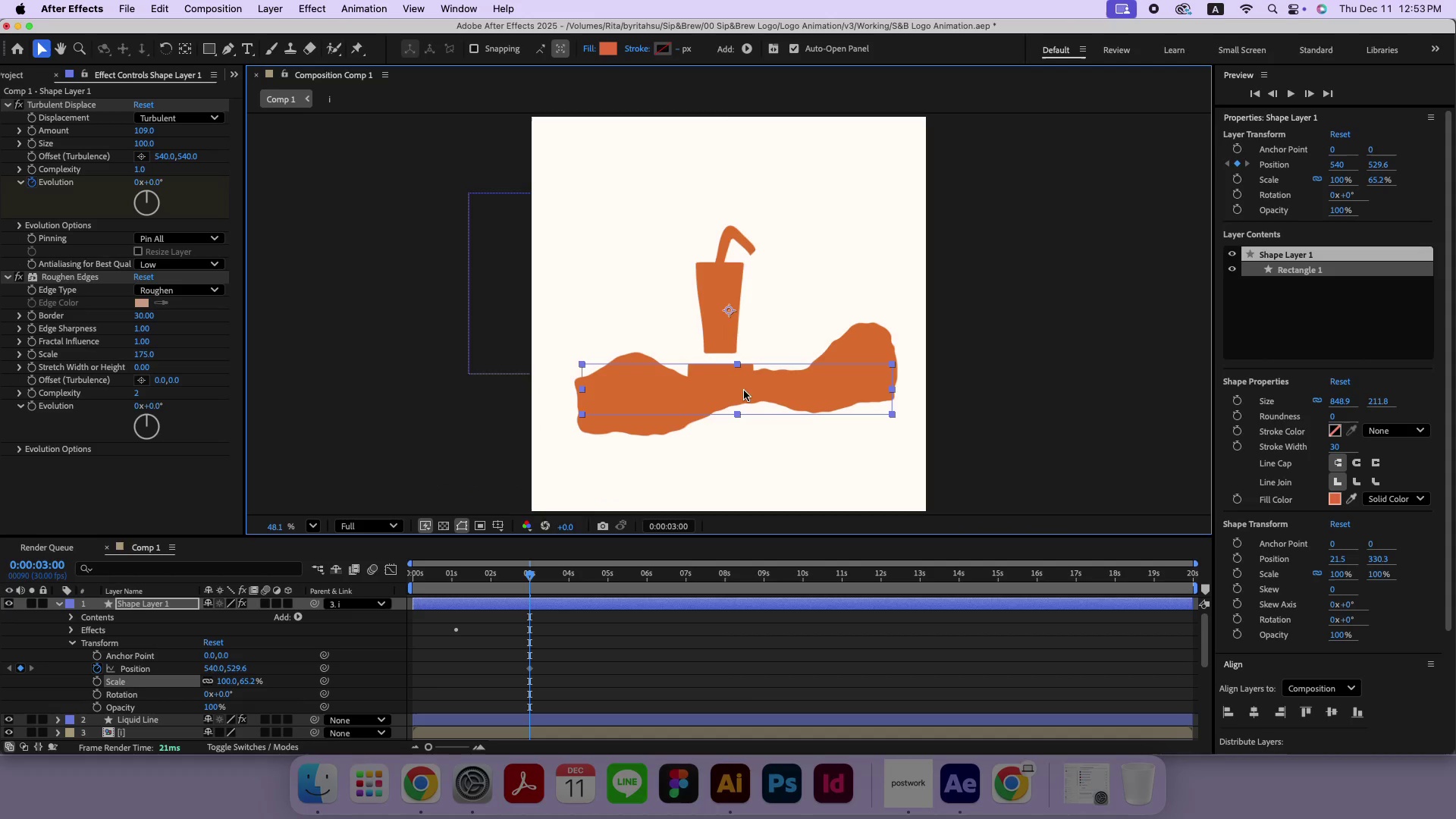 
left_click_drag(start_coordinate=[744, 391], to_coordinate=[744, 374])
 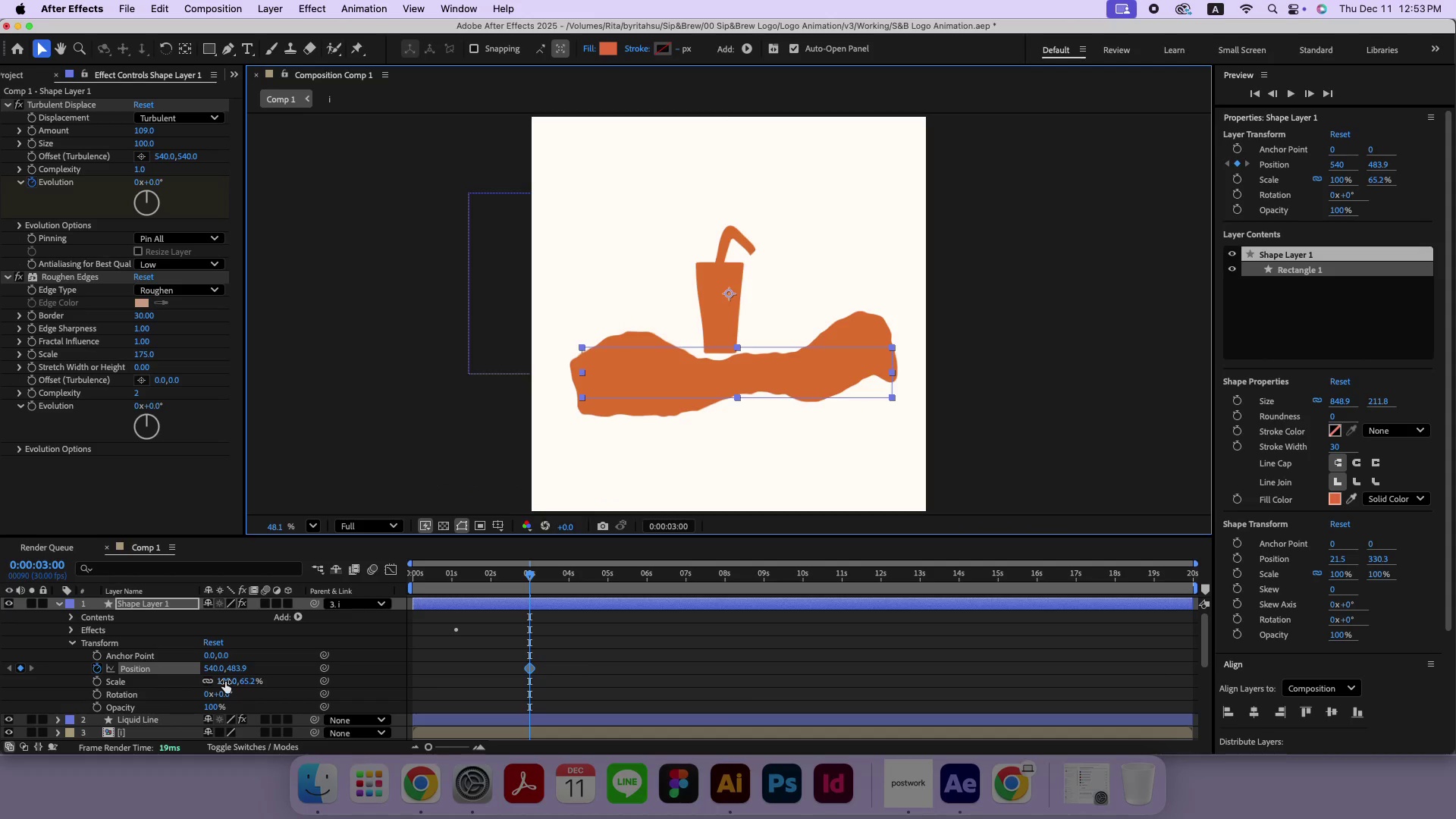 
left_click_drag(start_coordinate=[241, 684], to_coordinate=[262, 681])
 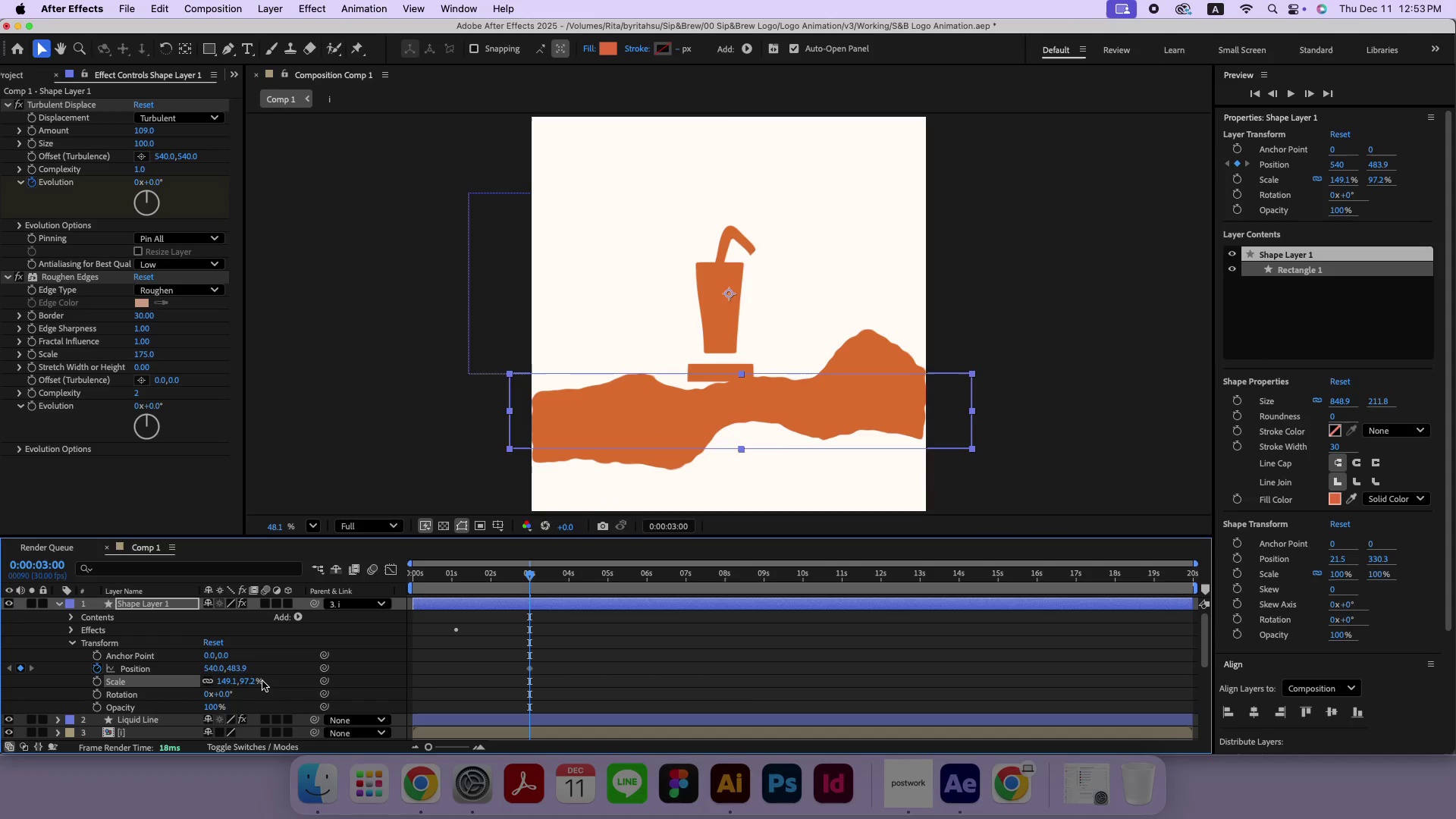 
key(Meta+Z)
 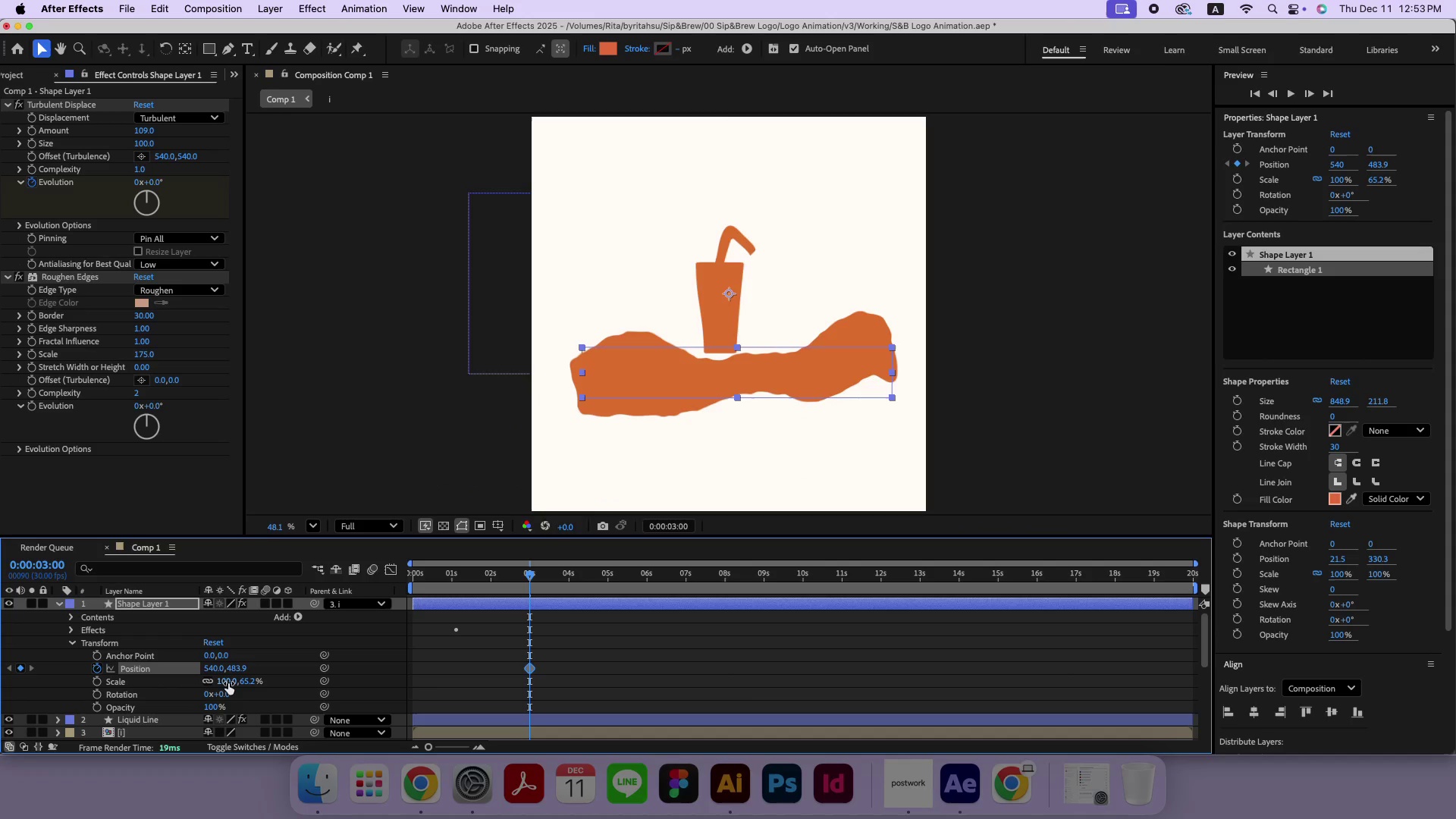 
left_click_drag(start_coordinate=[228, 683], to_coordinate=[247, 682])
 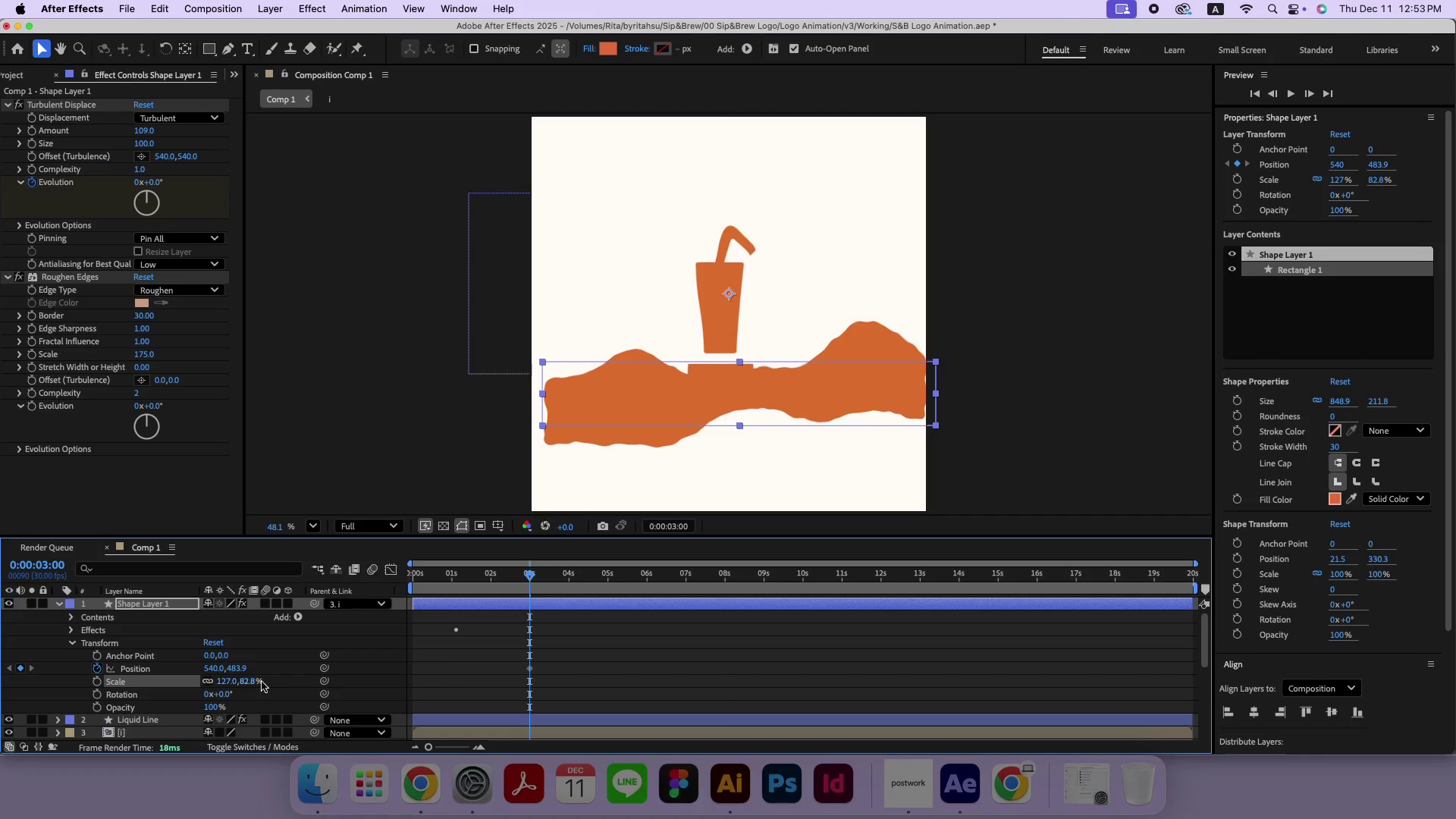 
key(Meta+CommandLeft)
 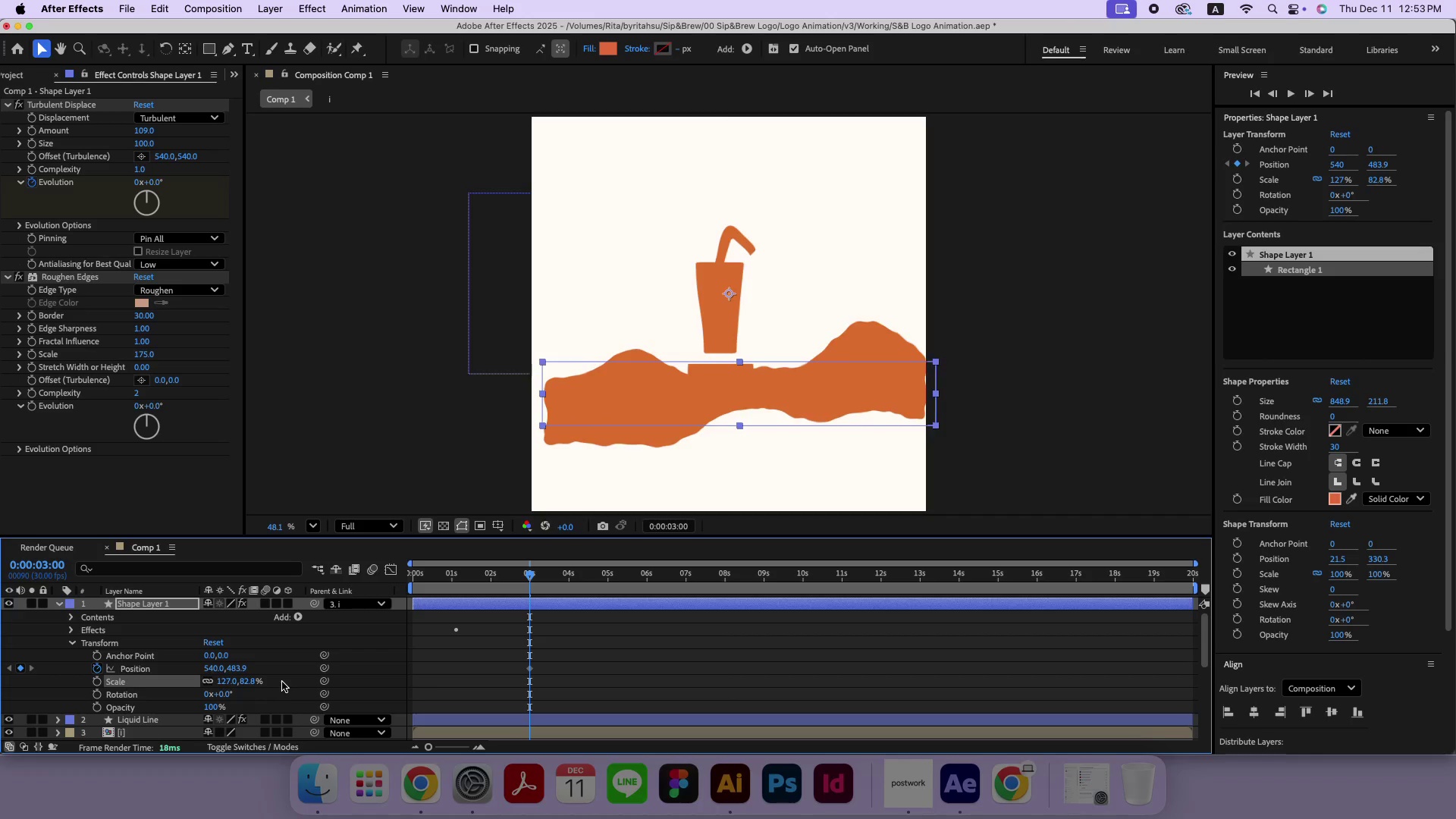 
key(Meta+Z)
 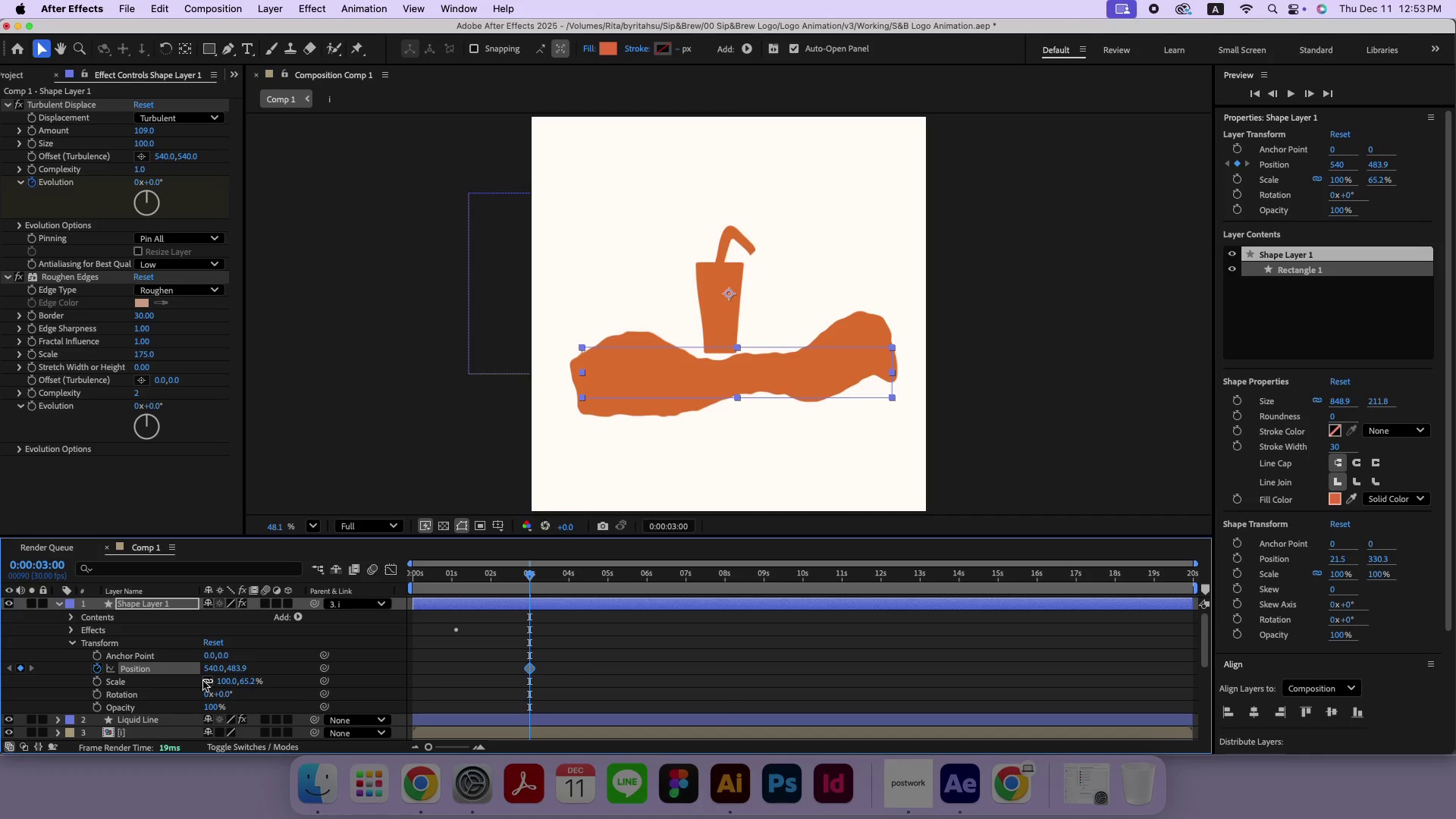 
left_click([206, 682])
 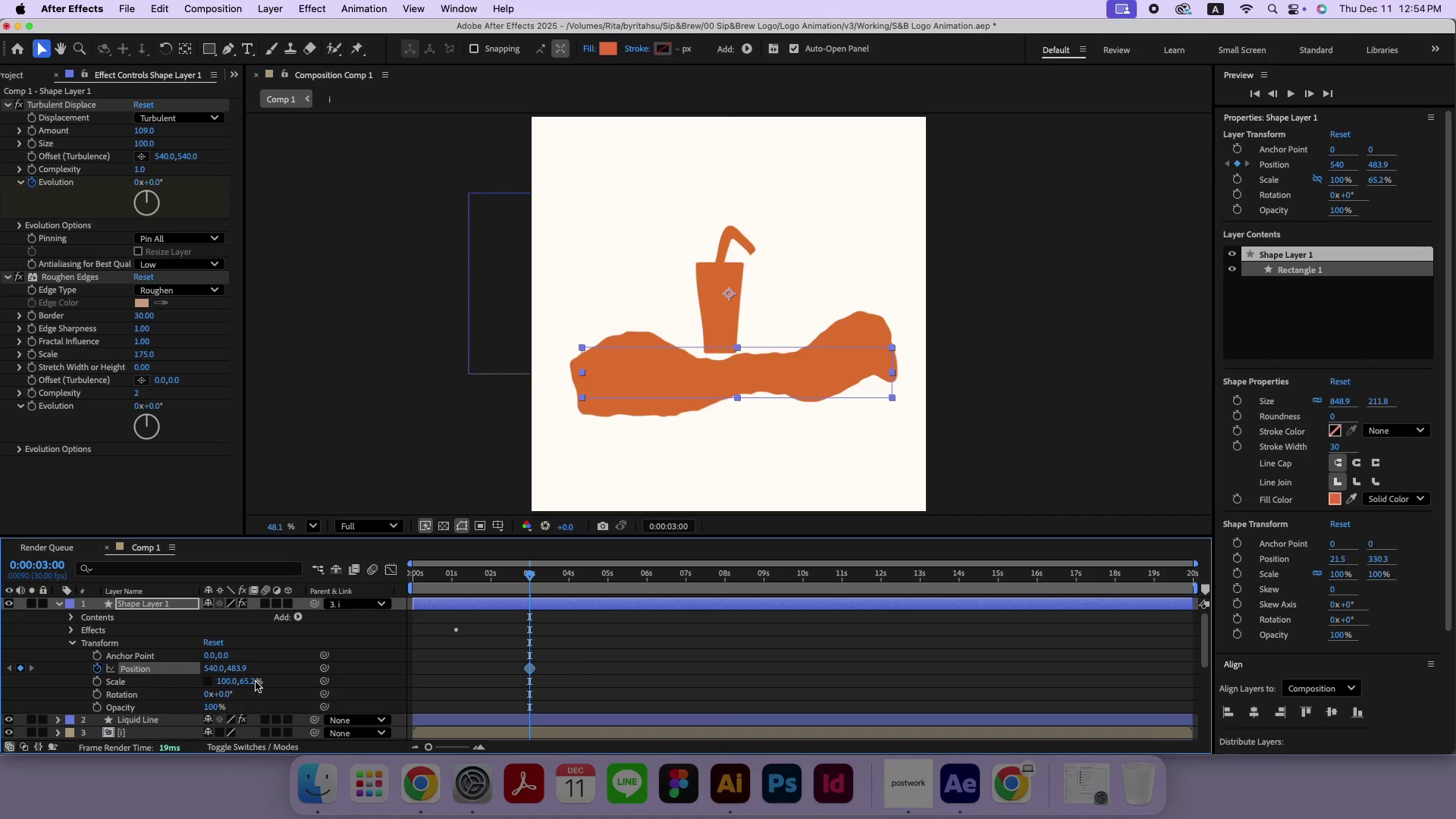 
left_click_drag(start_coordinate=[252, 682], to_coordinate=[359, 676])
 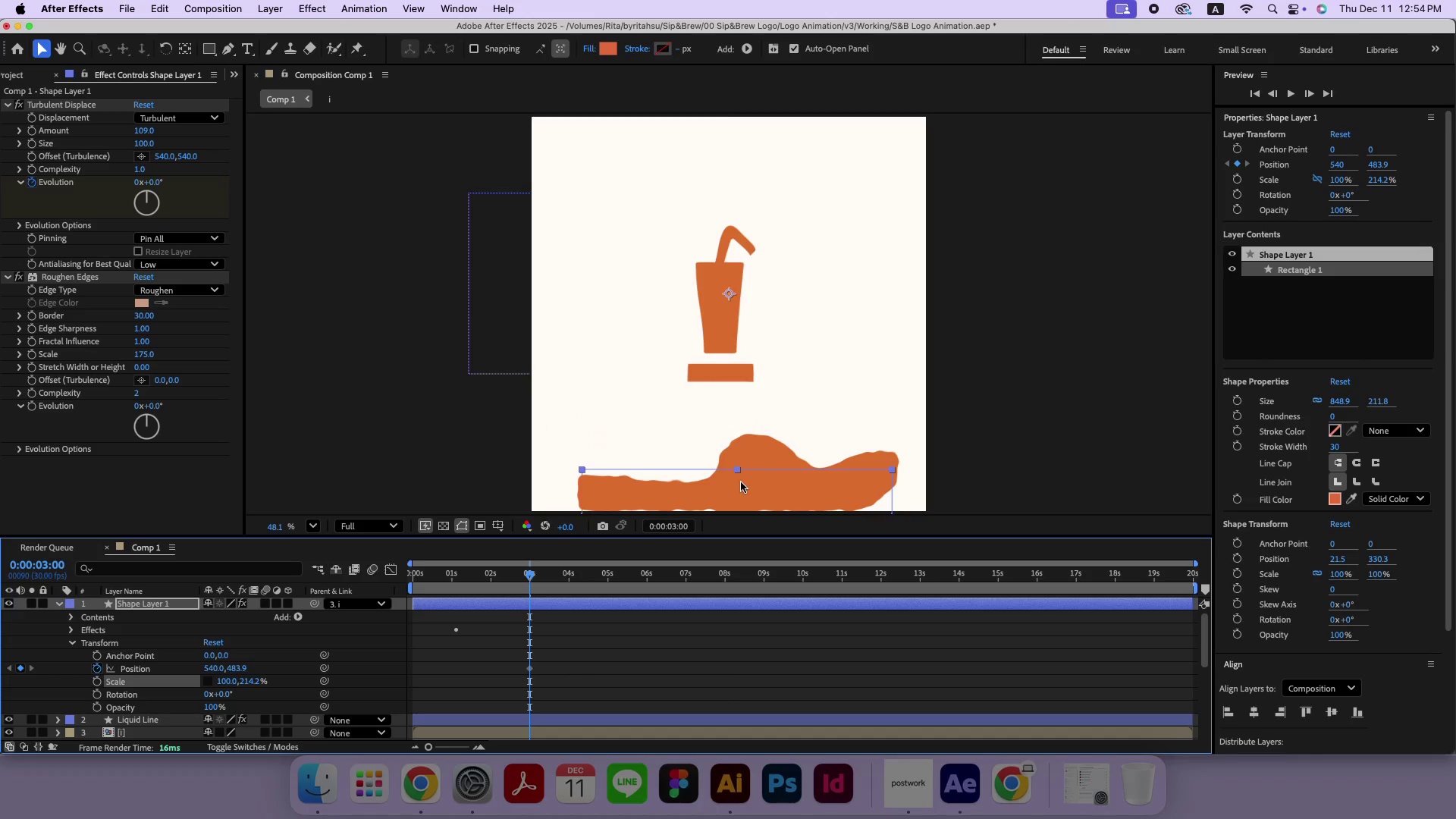 
left_click_drag(start_coordinate=[740, 484], to_coordinate=[758, 312])
 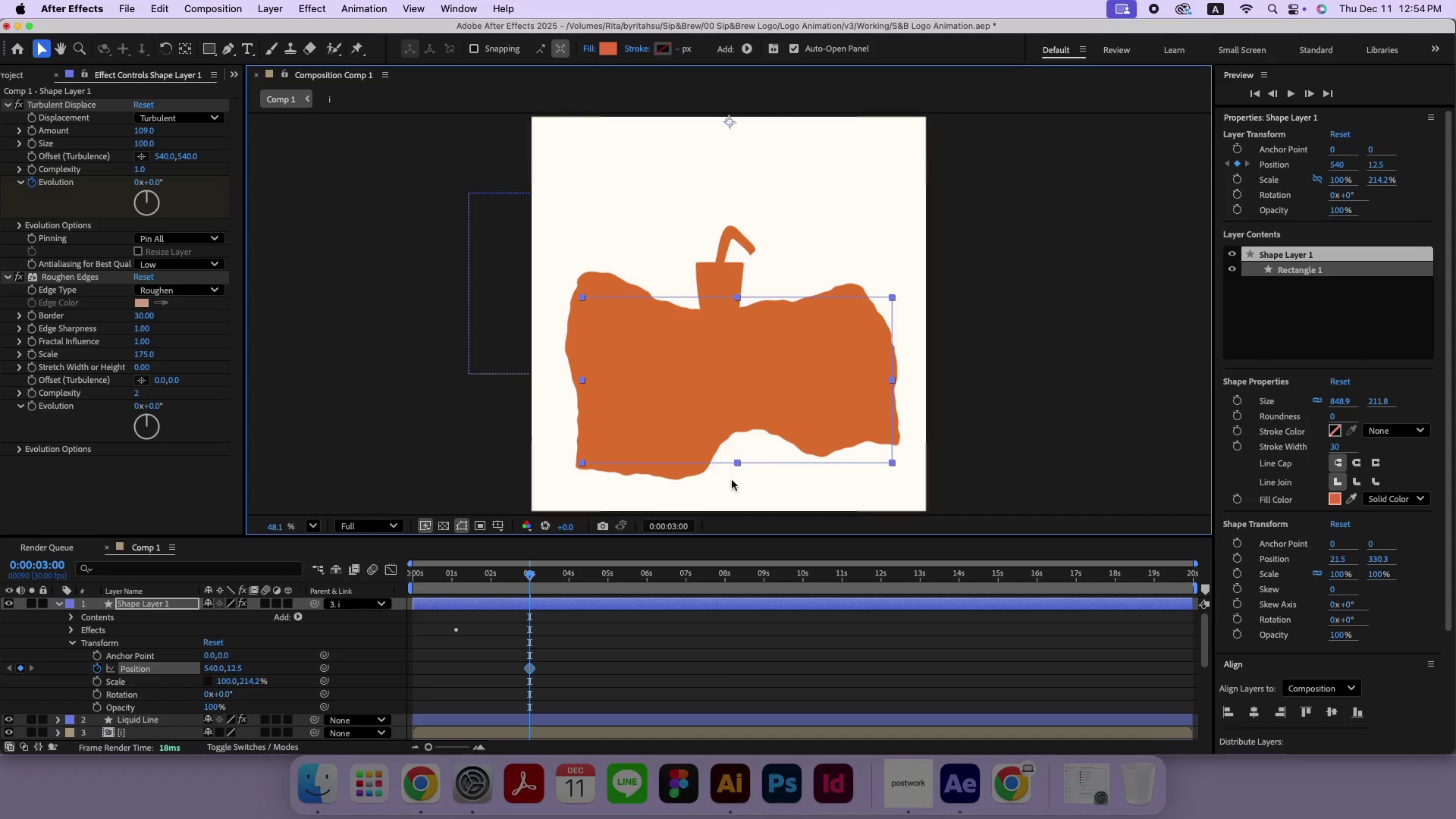 
hold_key(key=ShiftLeft, duration=1.01)
 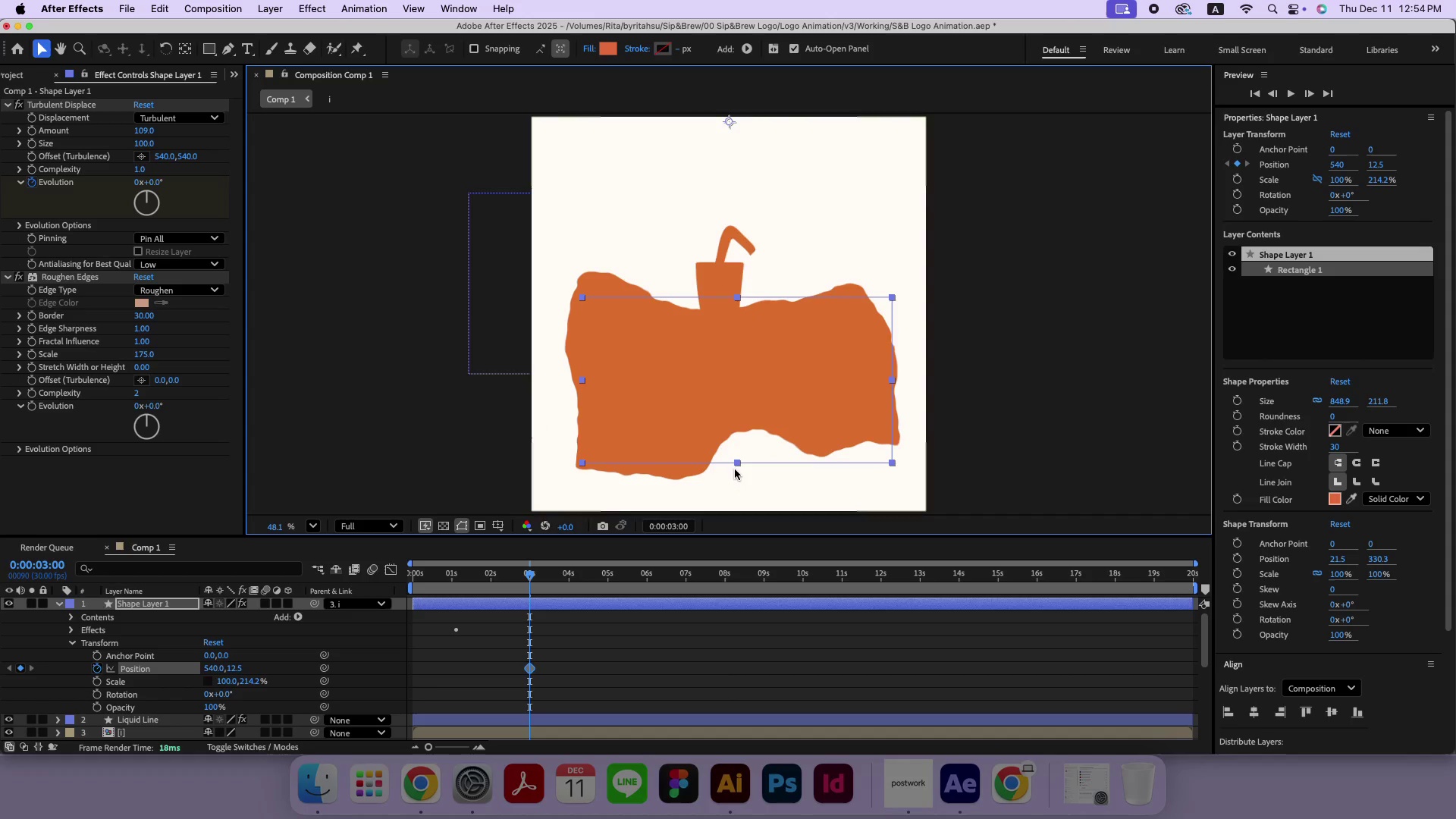 
left_click_drag(start_coordinate=[736, 466], to_coordinate=[733, 500])
 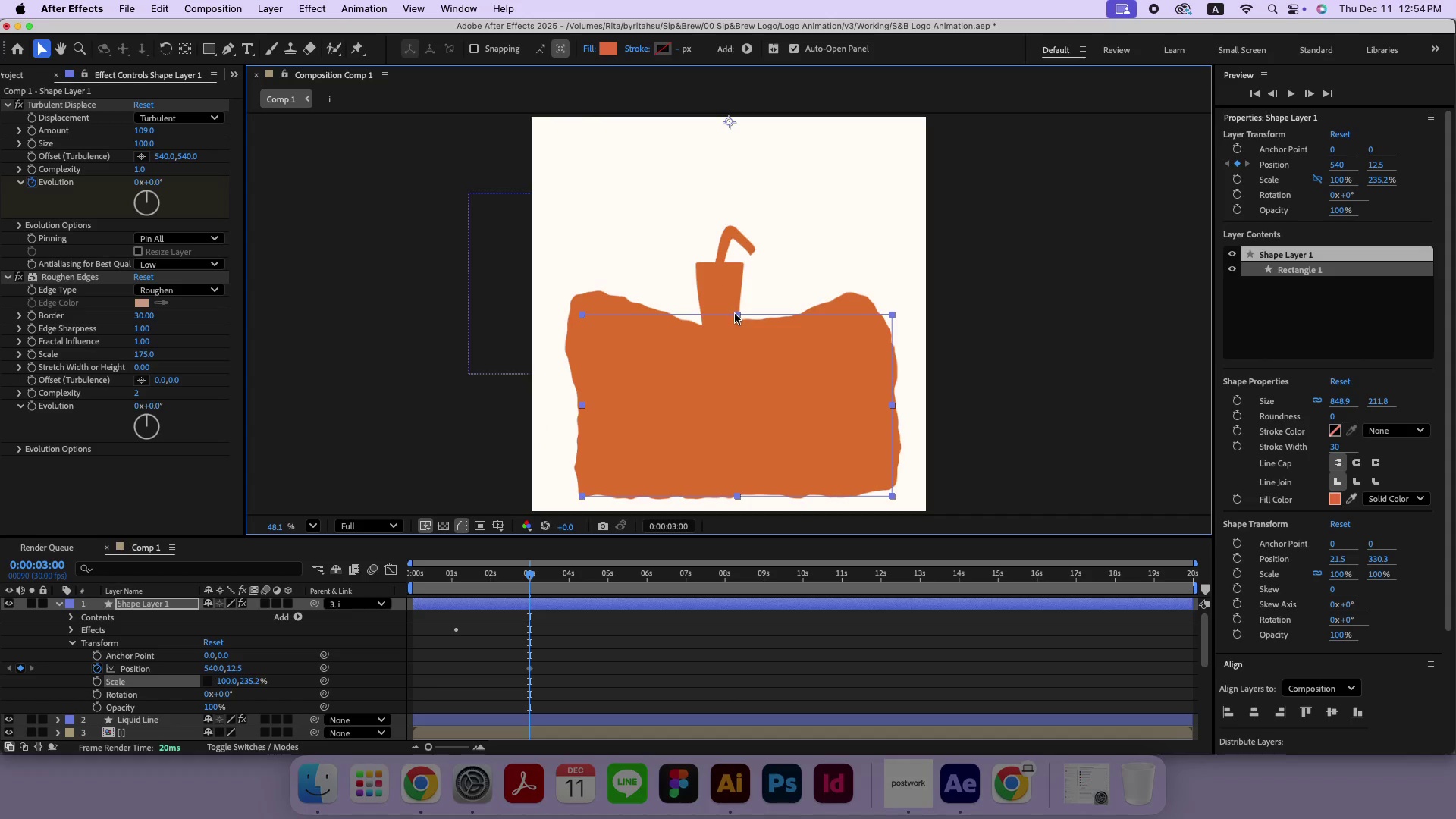 
left_click_drag(start_coordinate=[736, 315], to_coordinate=[734, 291])
 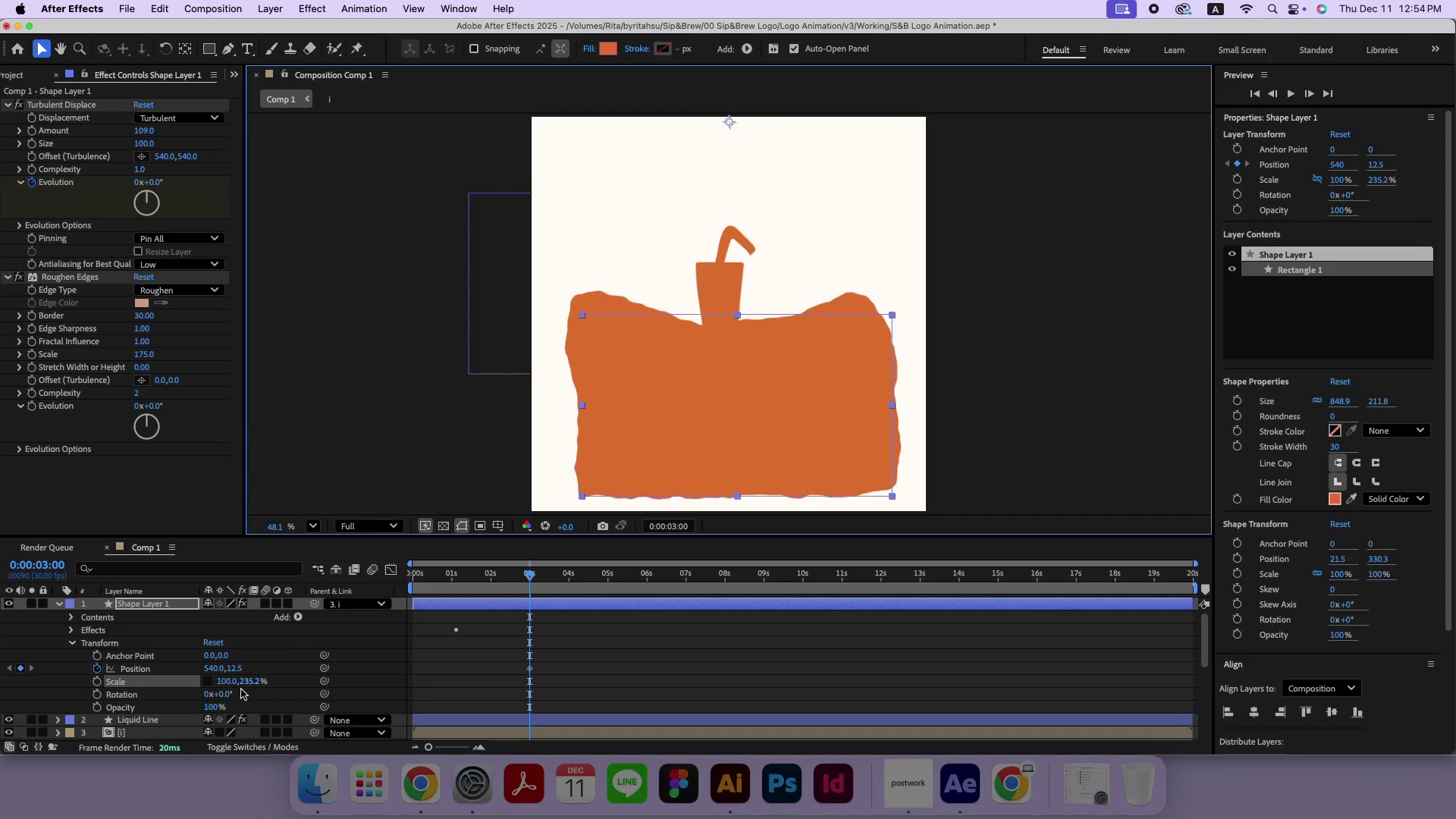 
hold_key(key=ShiftLeft, duration=0.73)
 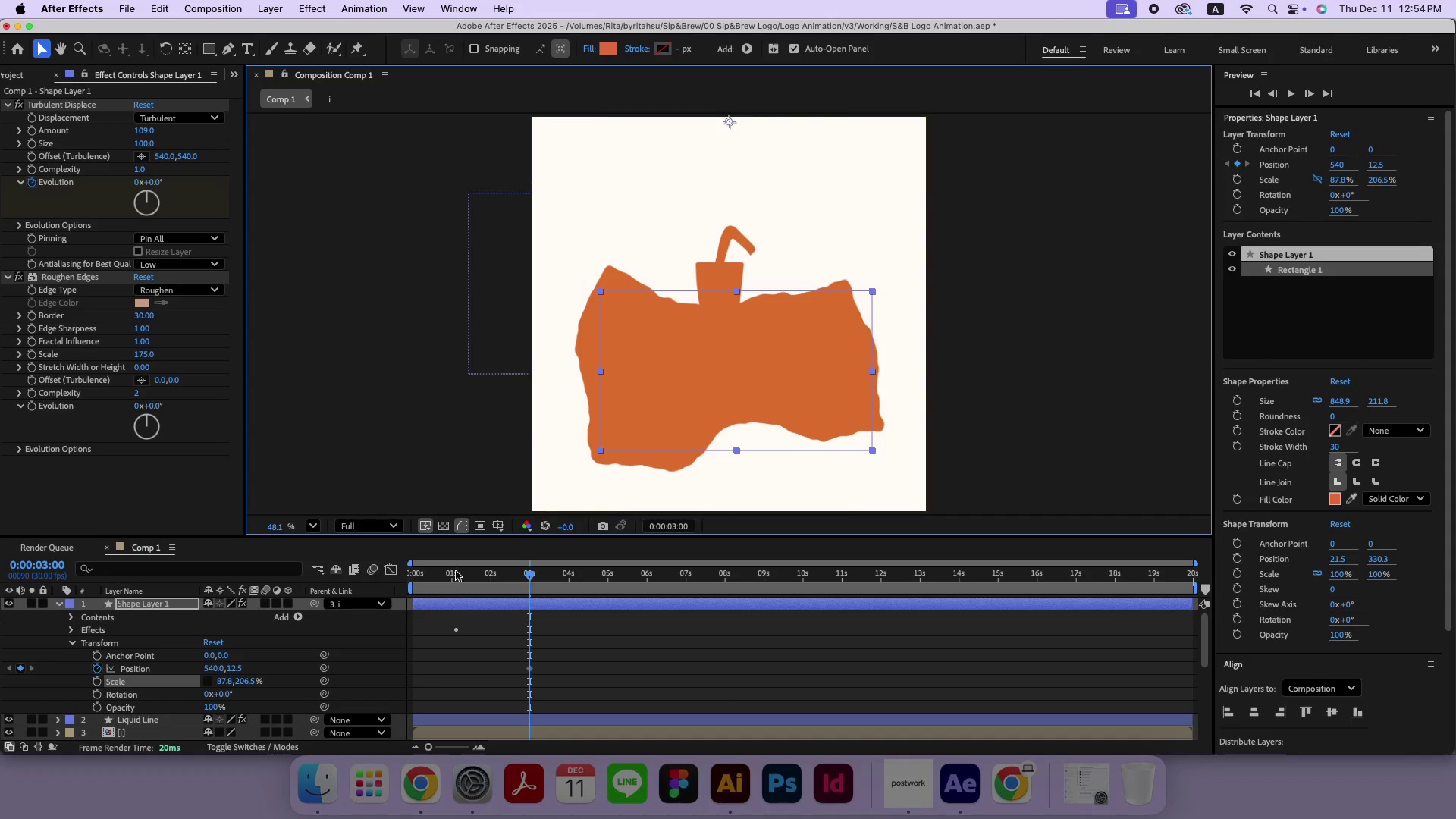 
key(Meta+CommandLeft)
 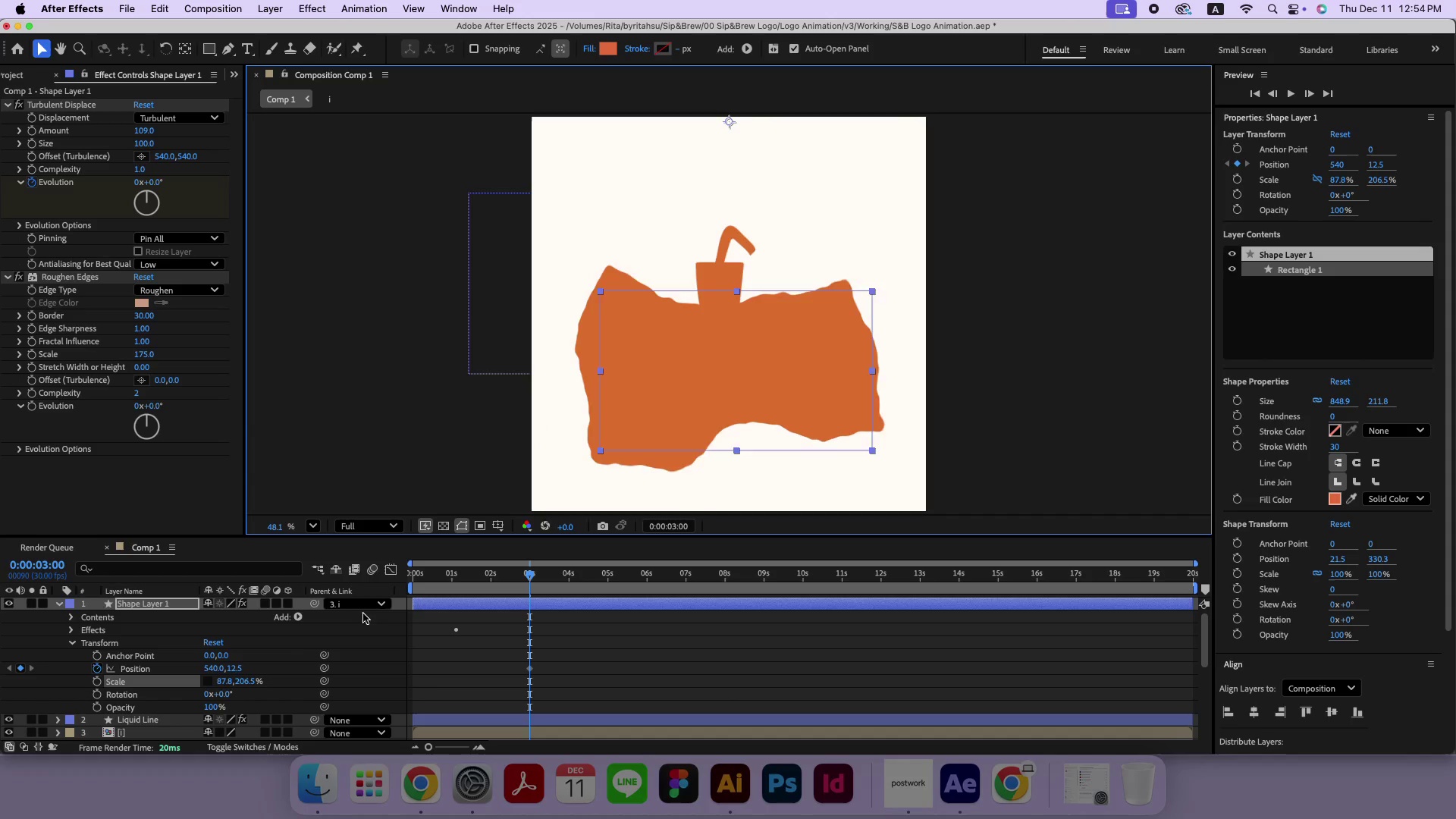 
key(Meta+Z)
 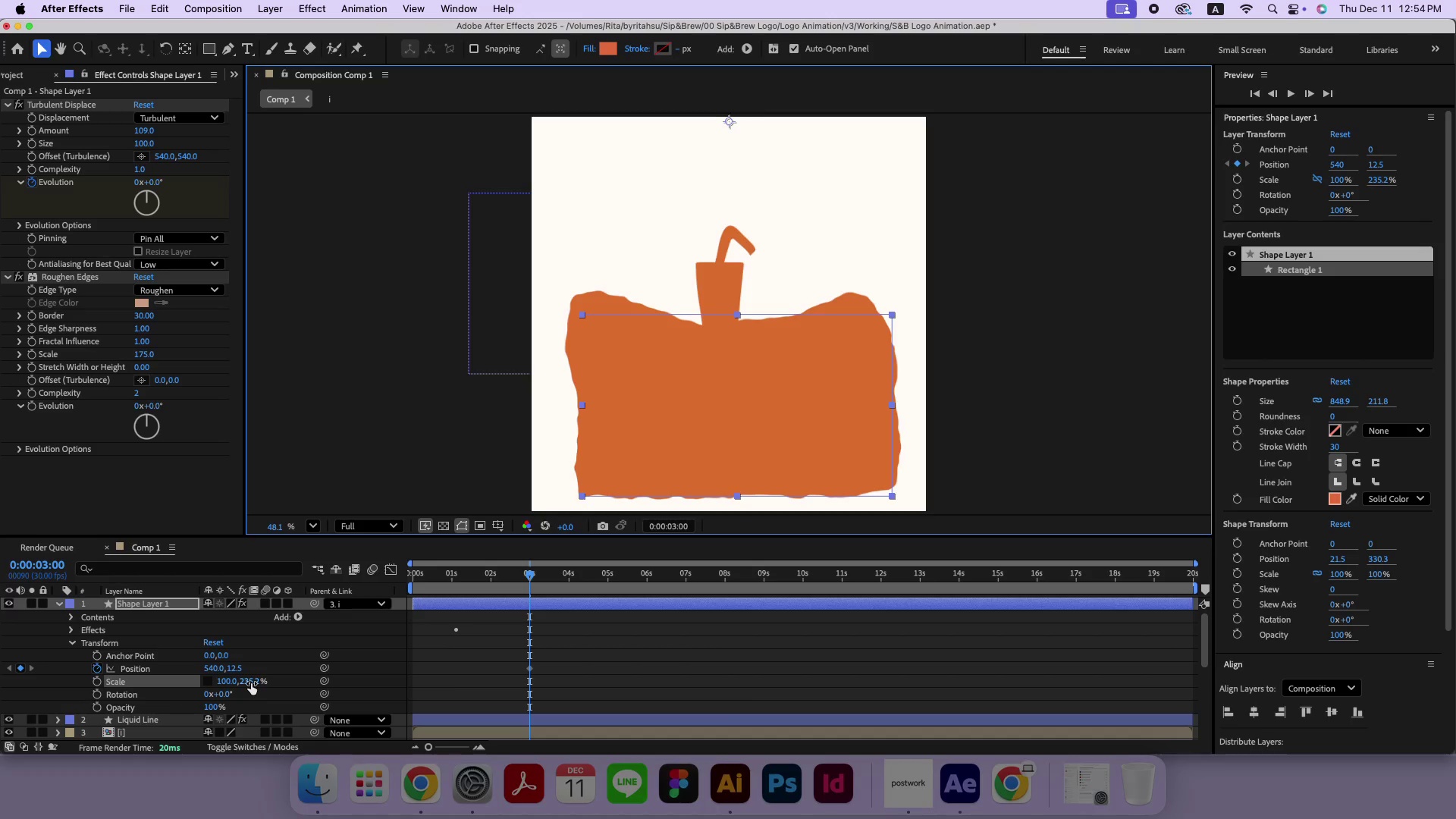 
left_click_drag(start_coordinate=[251, 683], to_coordinate=[348, 670])
 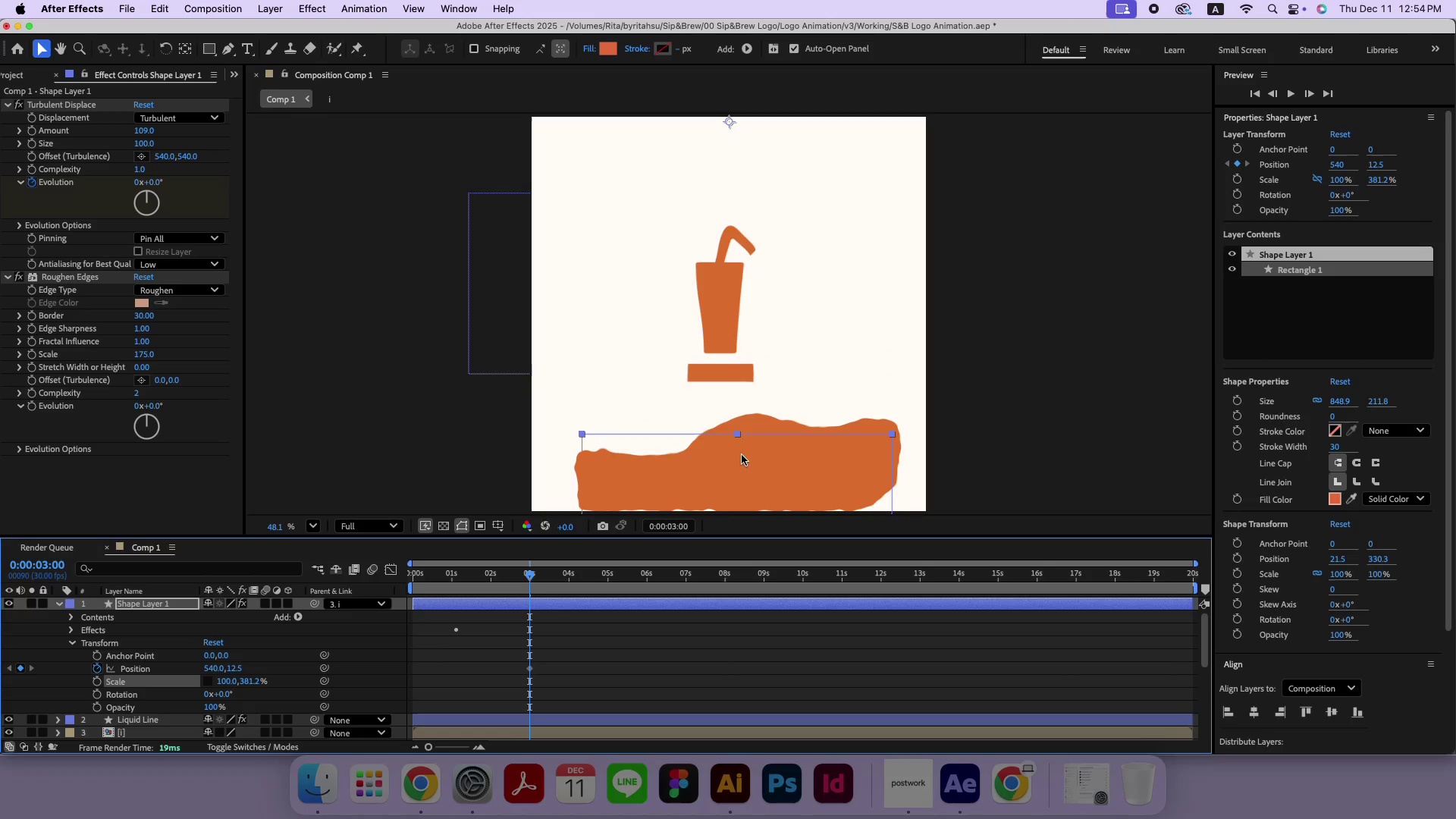 
left_click_drag(start_coordinate=[750, 456], to_coordinate=[759, 240])
 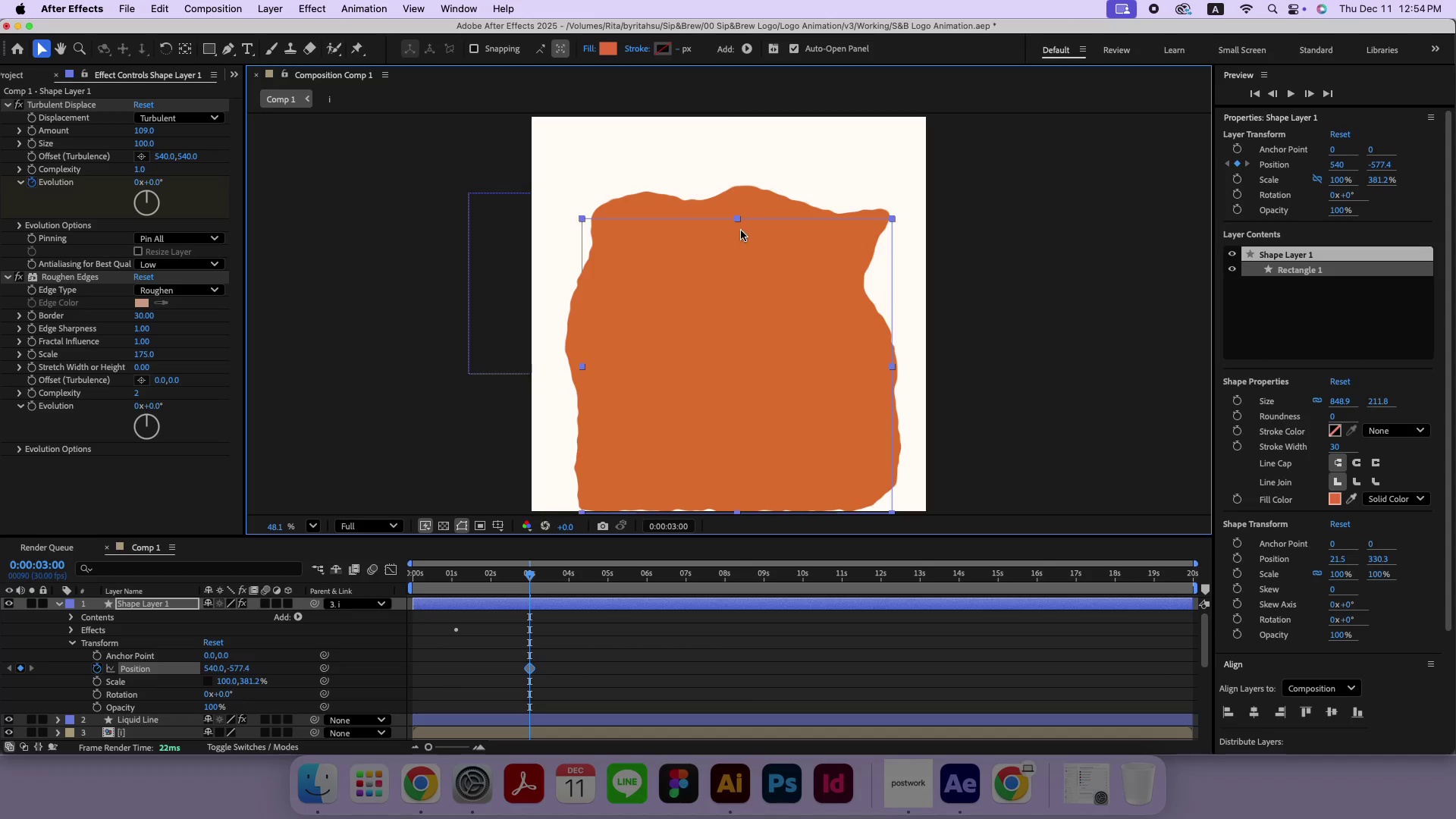 
hold_key(key=ShiftLeft, duration=1.04)
 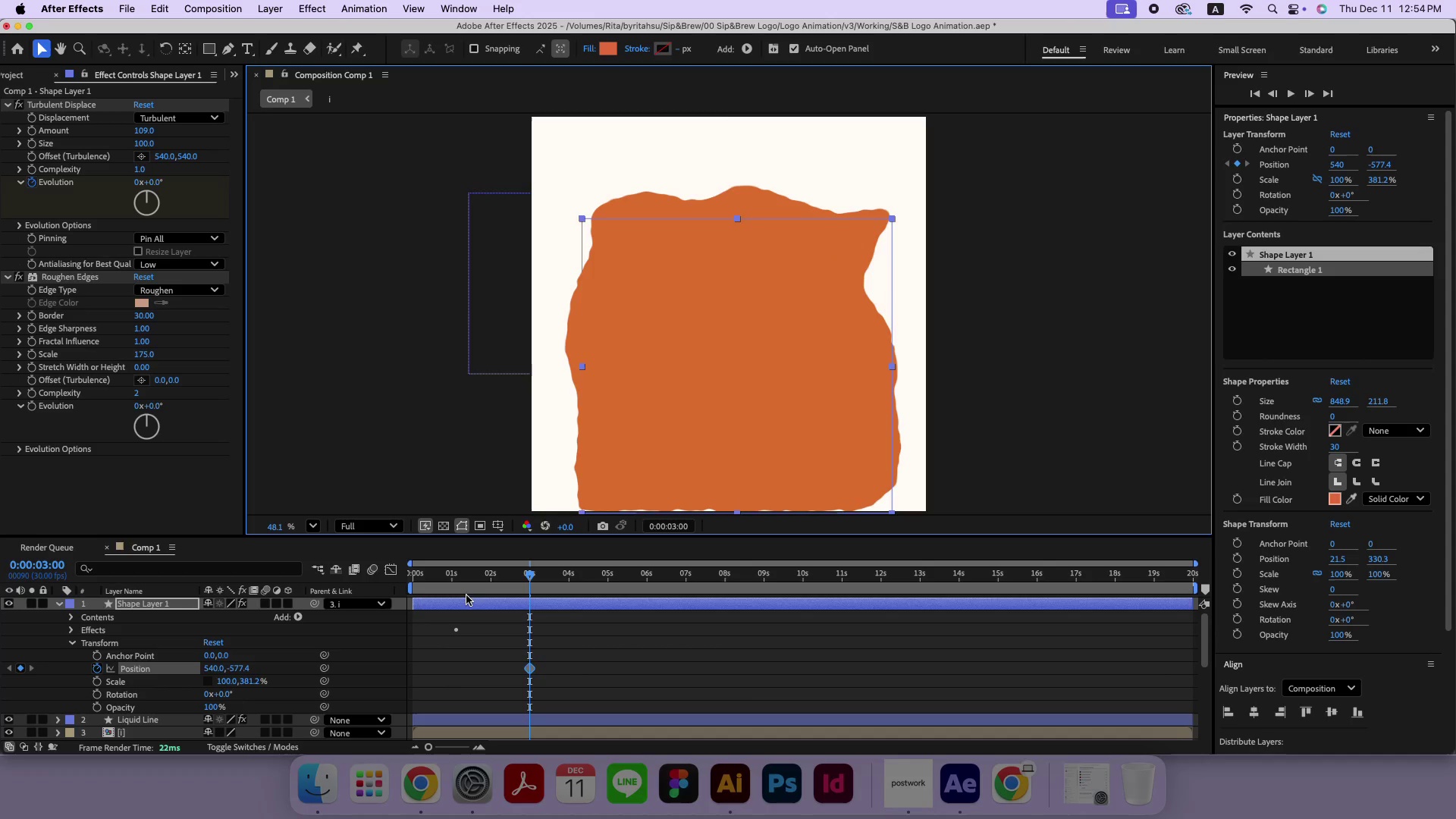 
left_click_drag(start_coordinate=[735, 437], to_coordinate=[736, 576])
 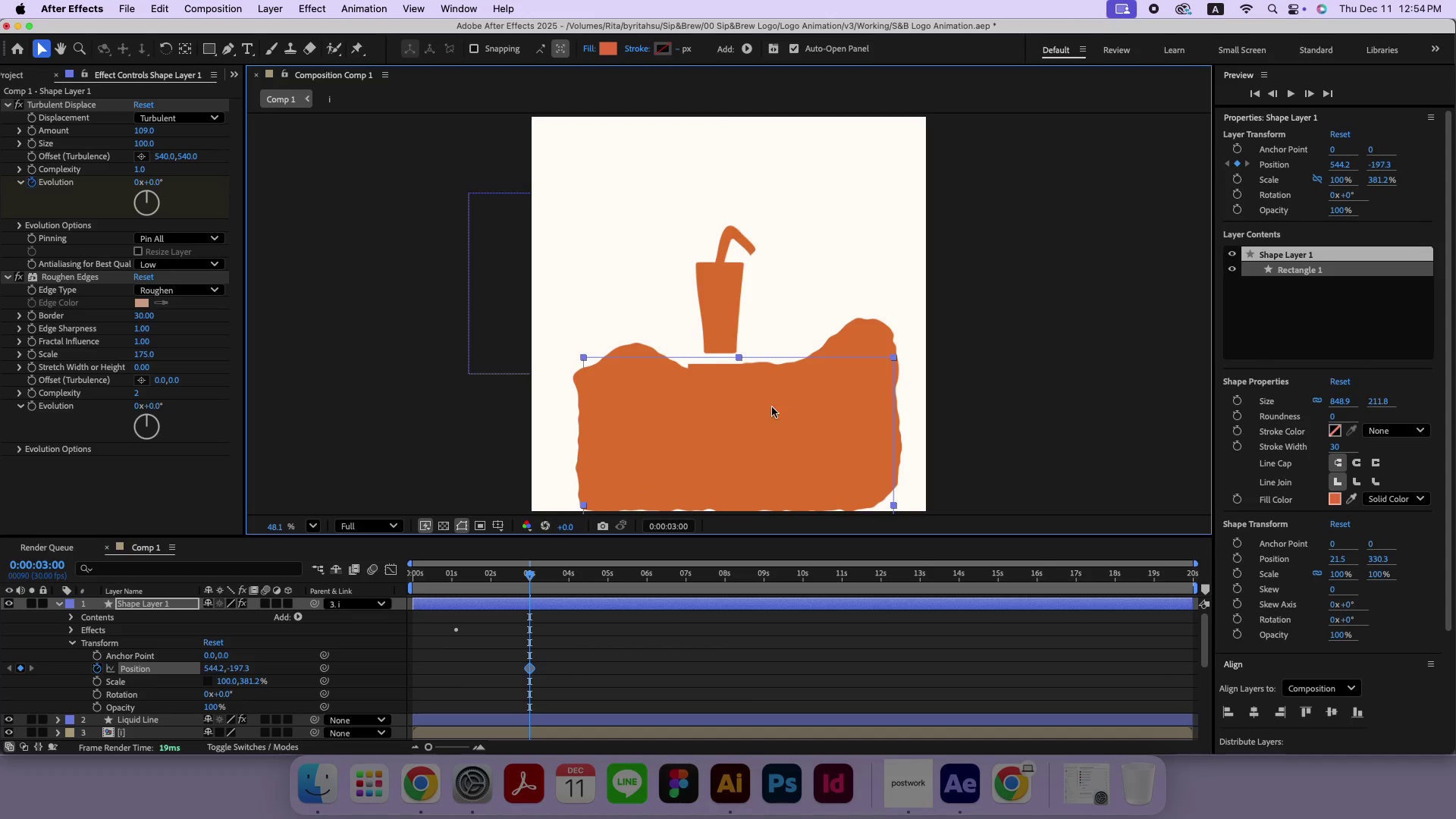 
left_click_drag(start_coordinate=[773, 406], to_coordinate=[775, 443])
 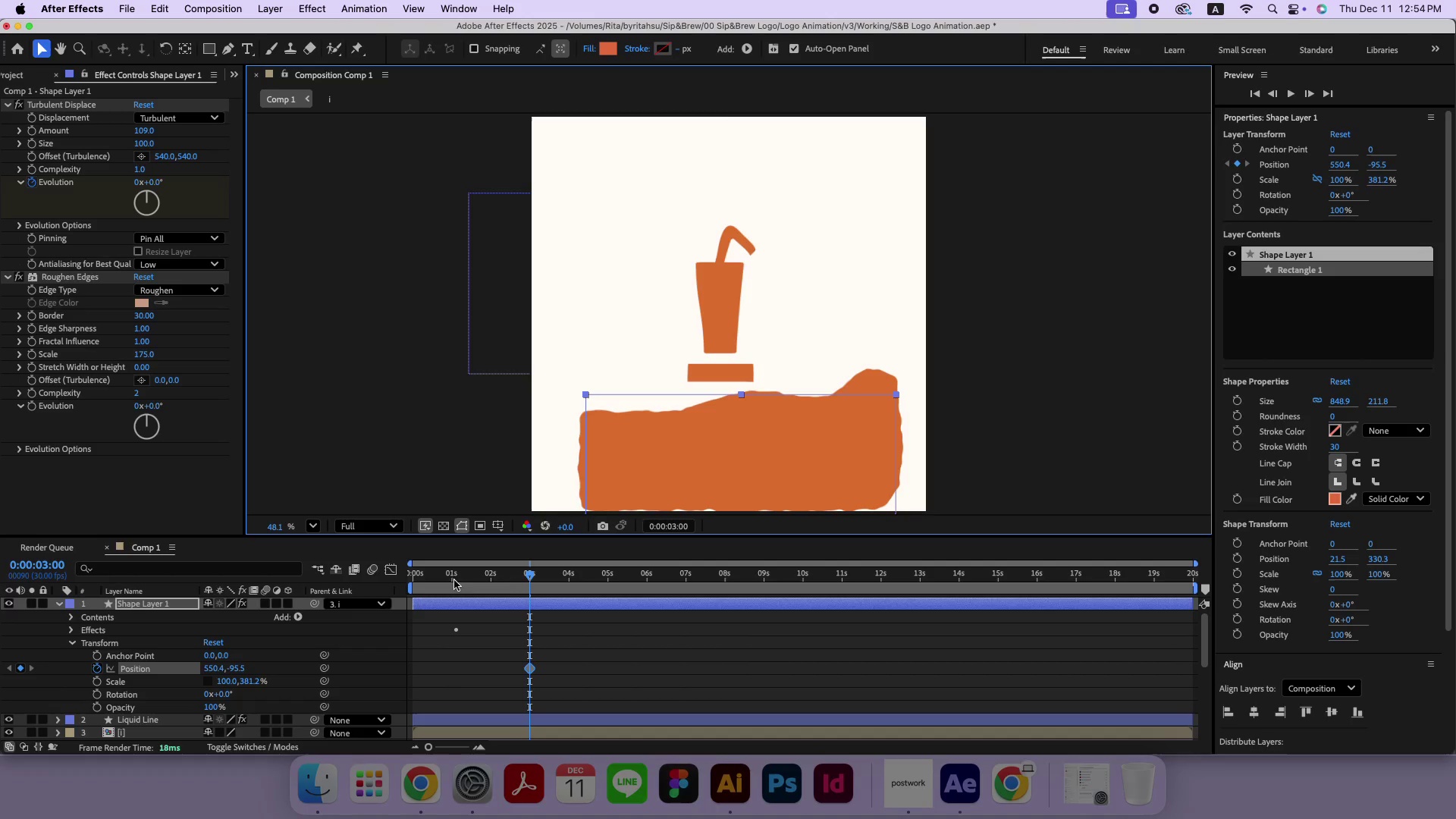 
left_click_drag(start_coordinate=[642, 577], to_coordinate=[647, 582])
 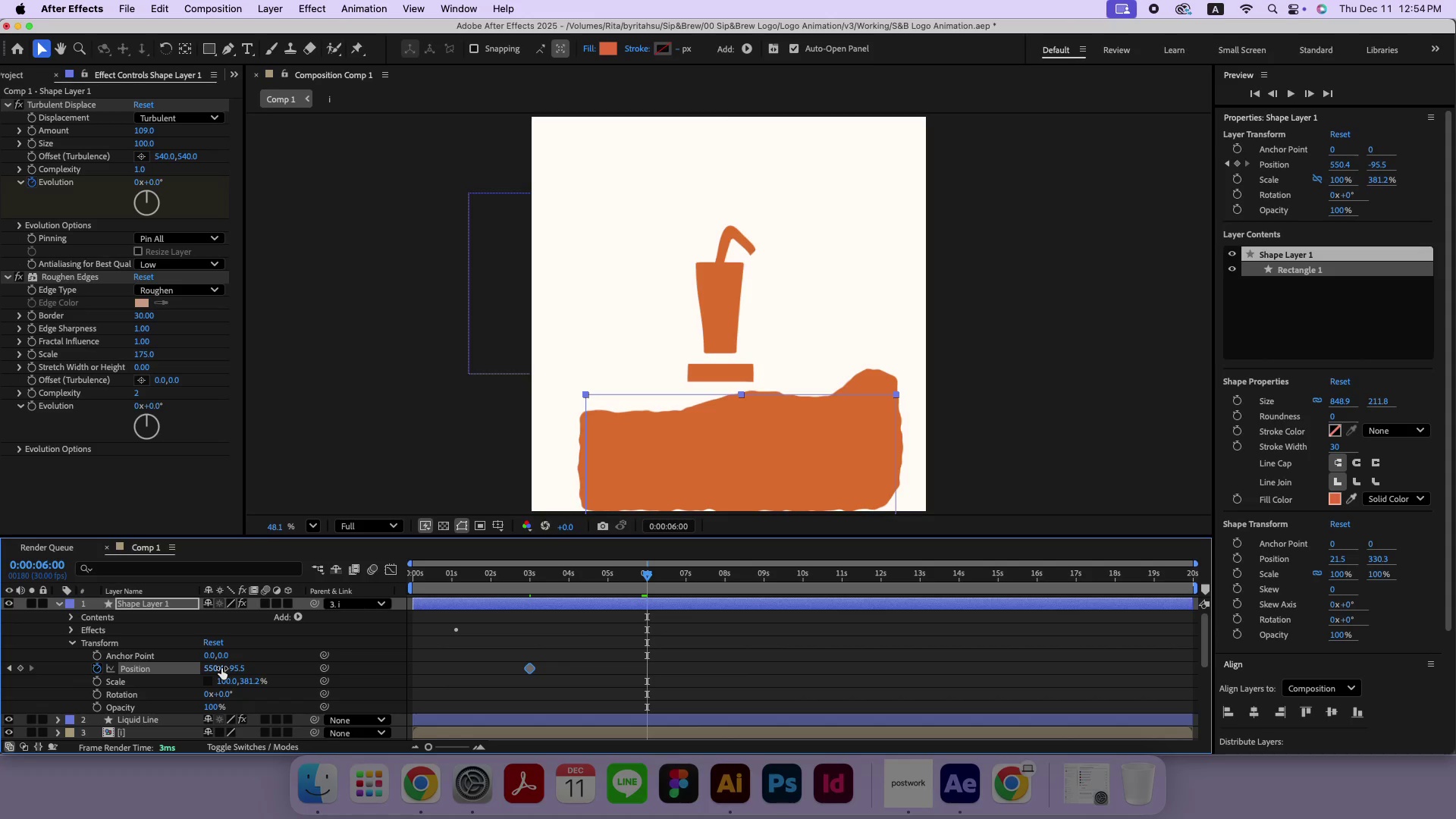 
left_click_drag(start_coordinate=[221, 668], to_coordinate=[279, 665])
 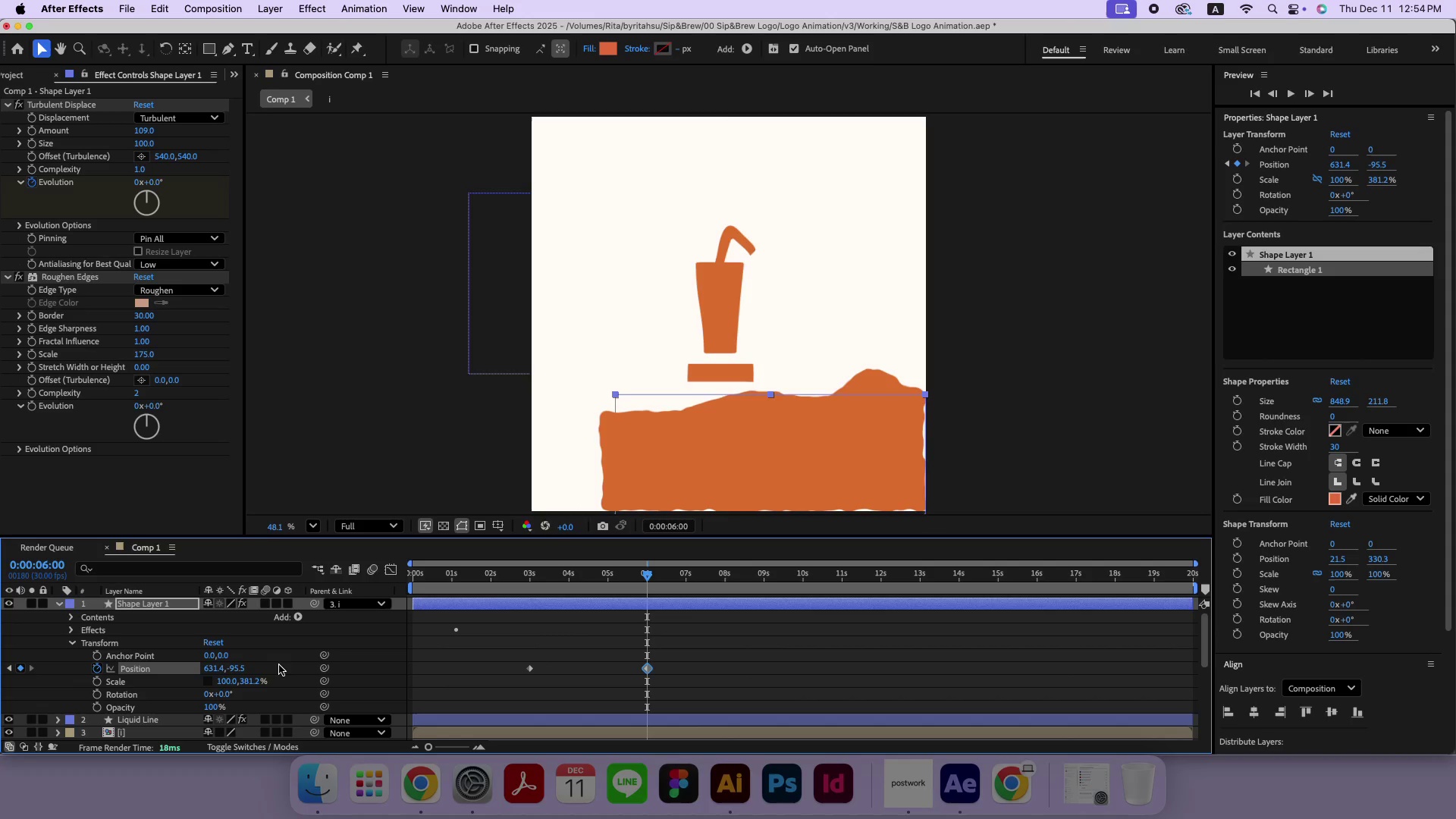 
key(Meta+CommandLeft)
 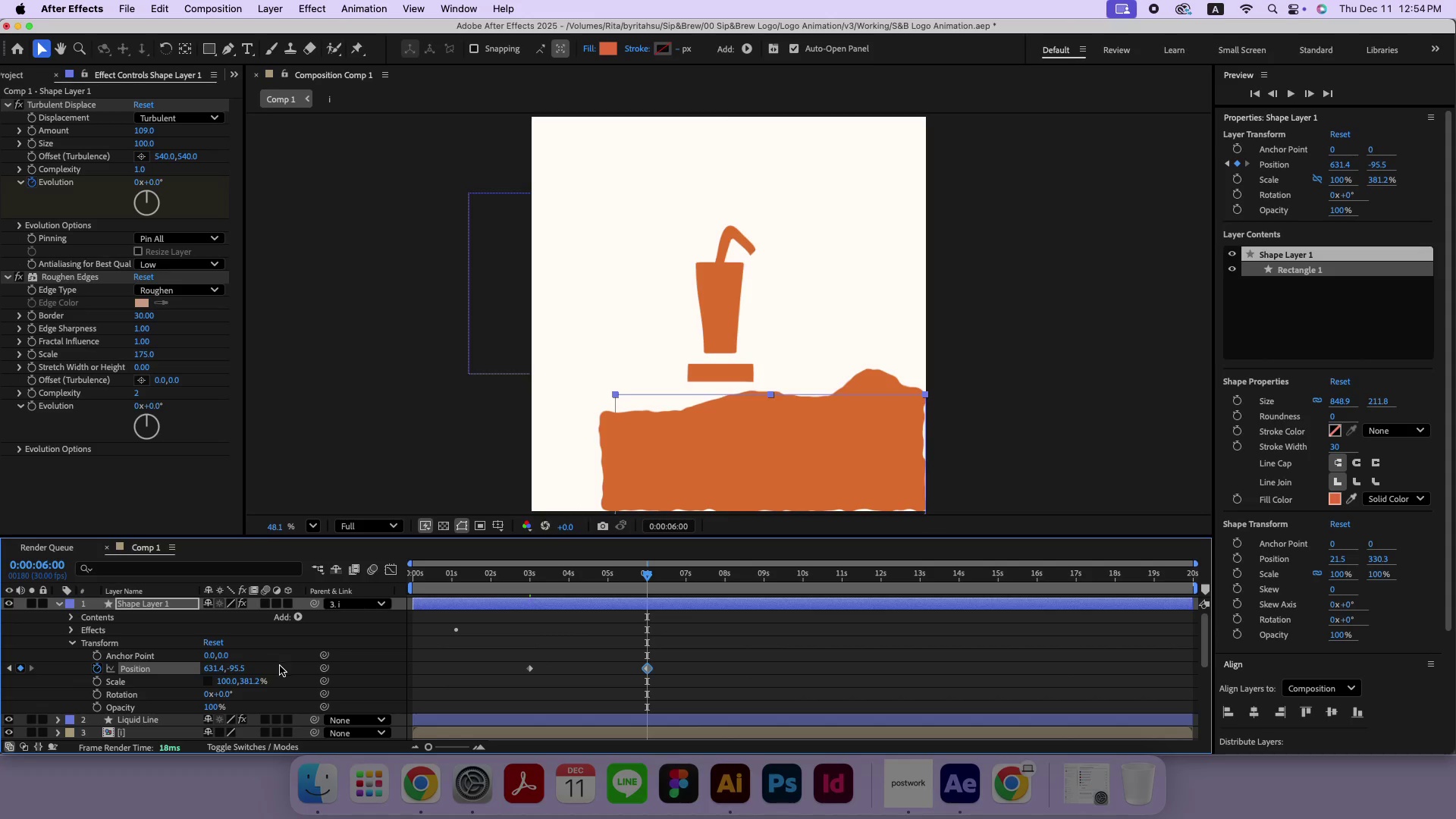 
key(Meta+Z)
 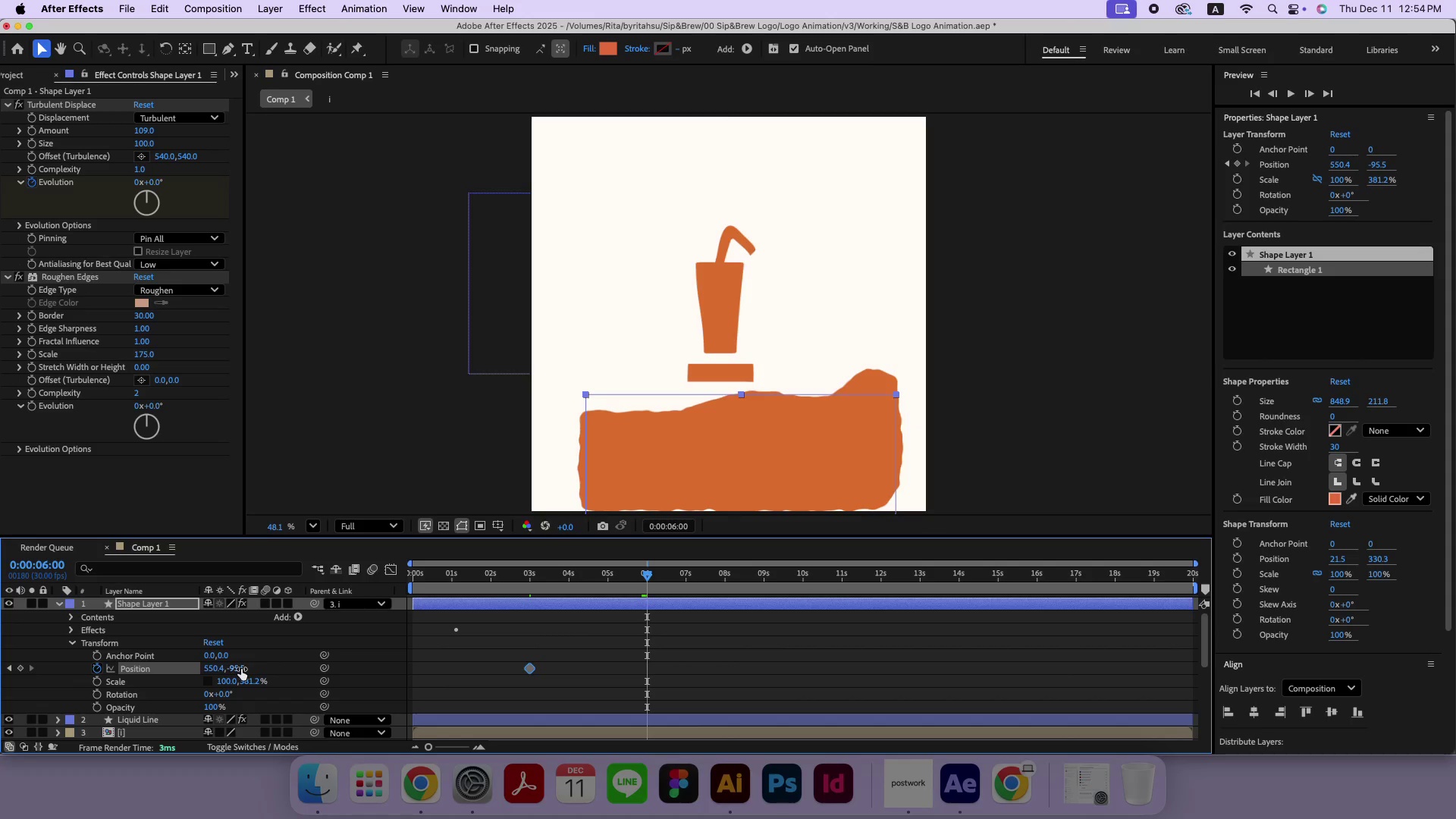 
left_click_drag(start_coordinate=[241, 669], to_coordinate=[0, 686])
 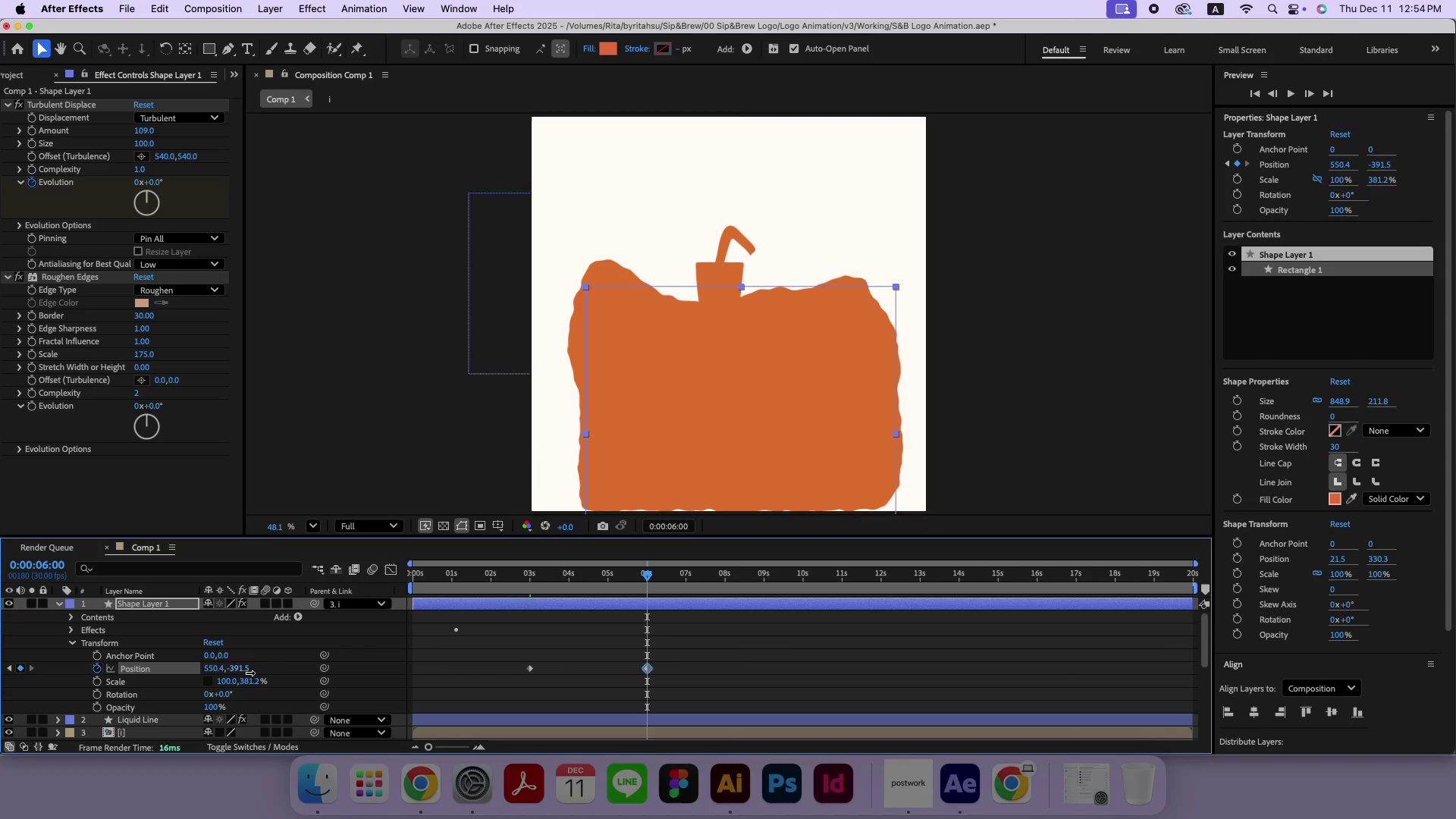 
left_click_drag(start_coordinate=[243, 670], to_coordinate=[14, 698])
 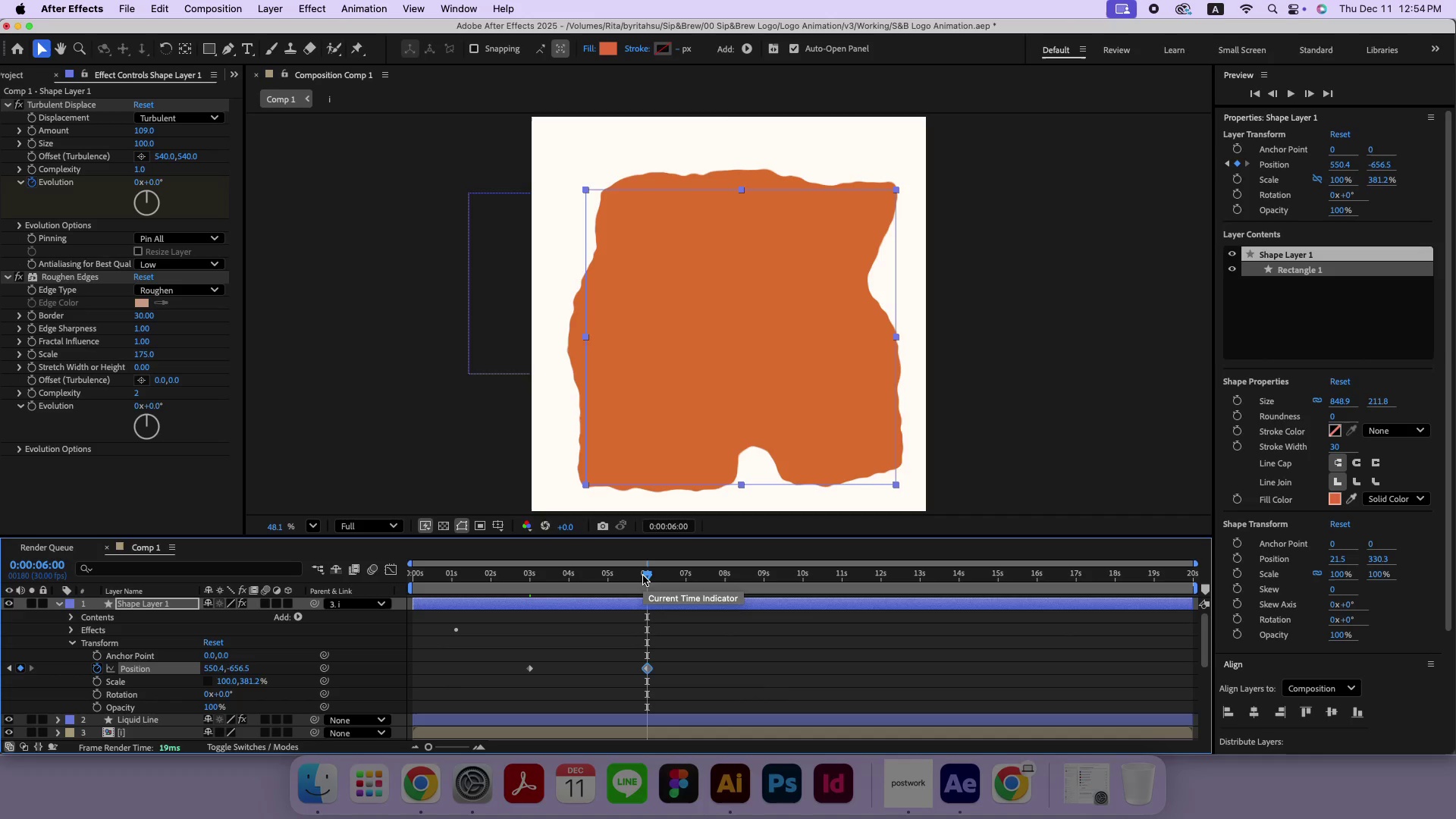 
wait(7.5)
 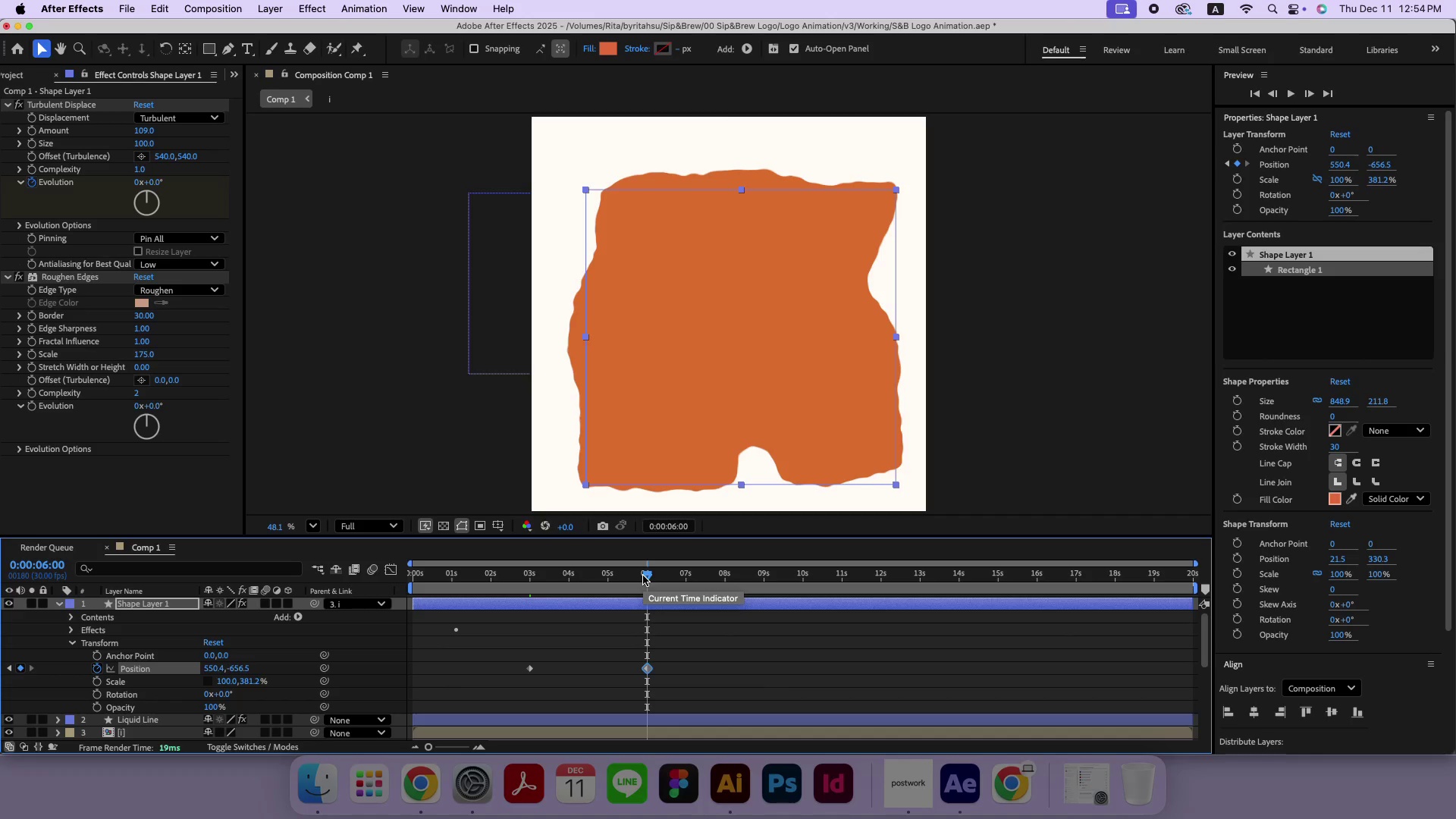 
left_click_drag(start_coordinate=[572, 576], to_coordinate=[607, 568])
 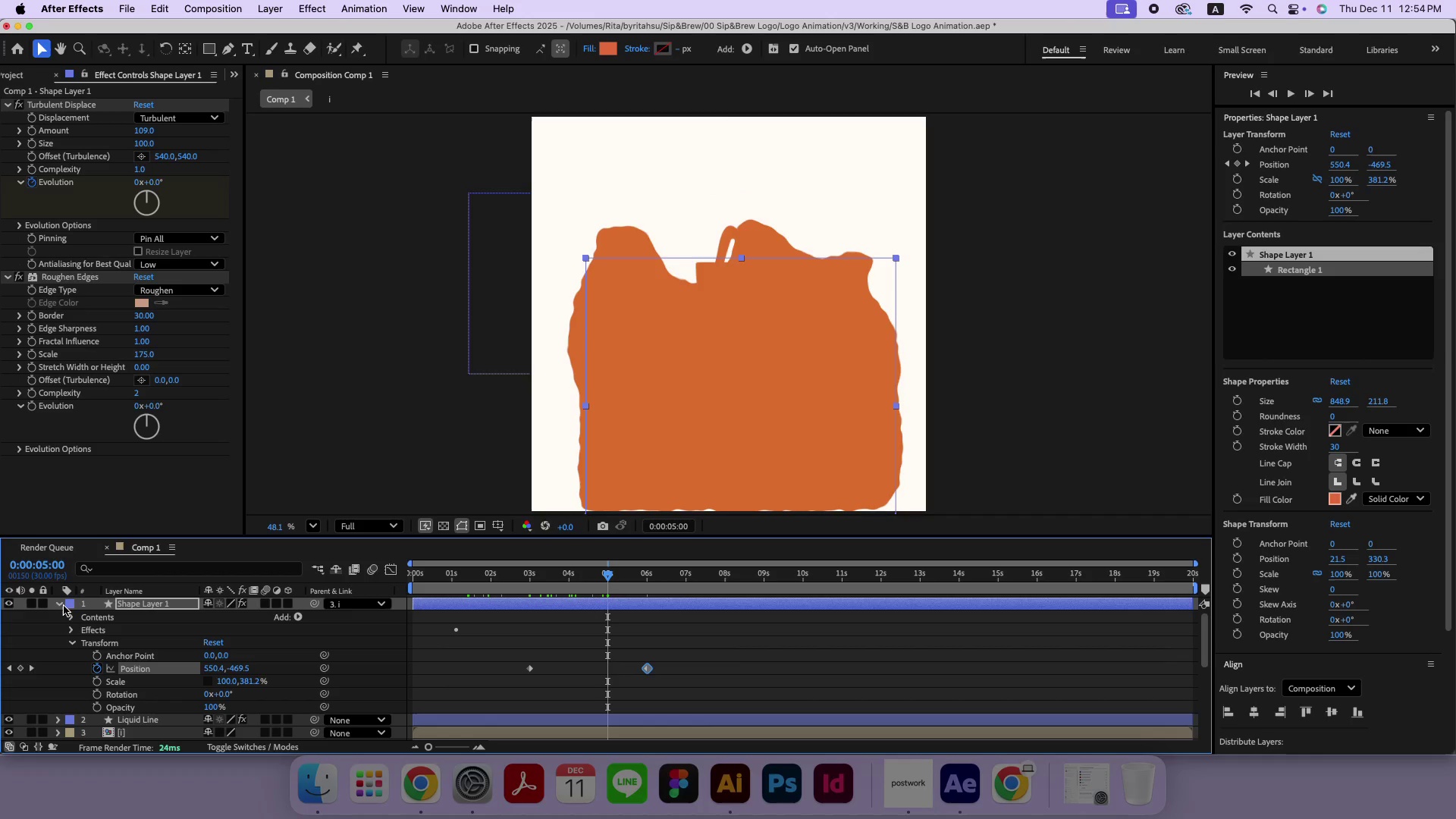 
left_click([57, 605])
 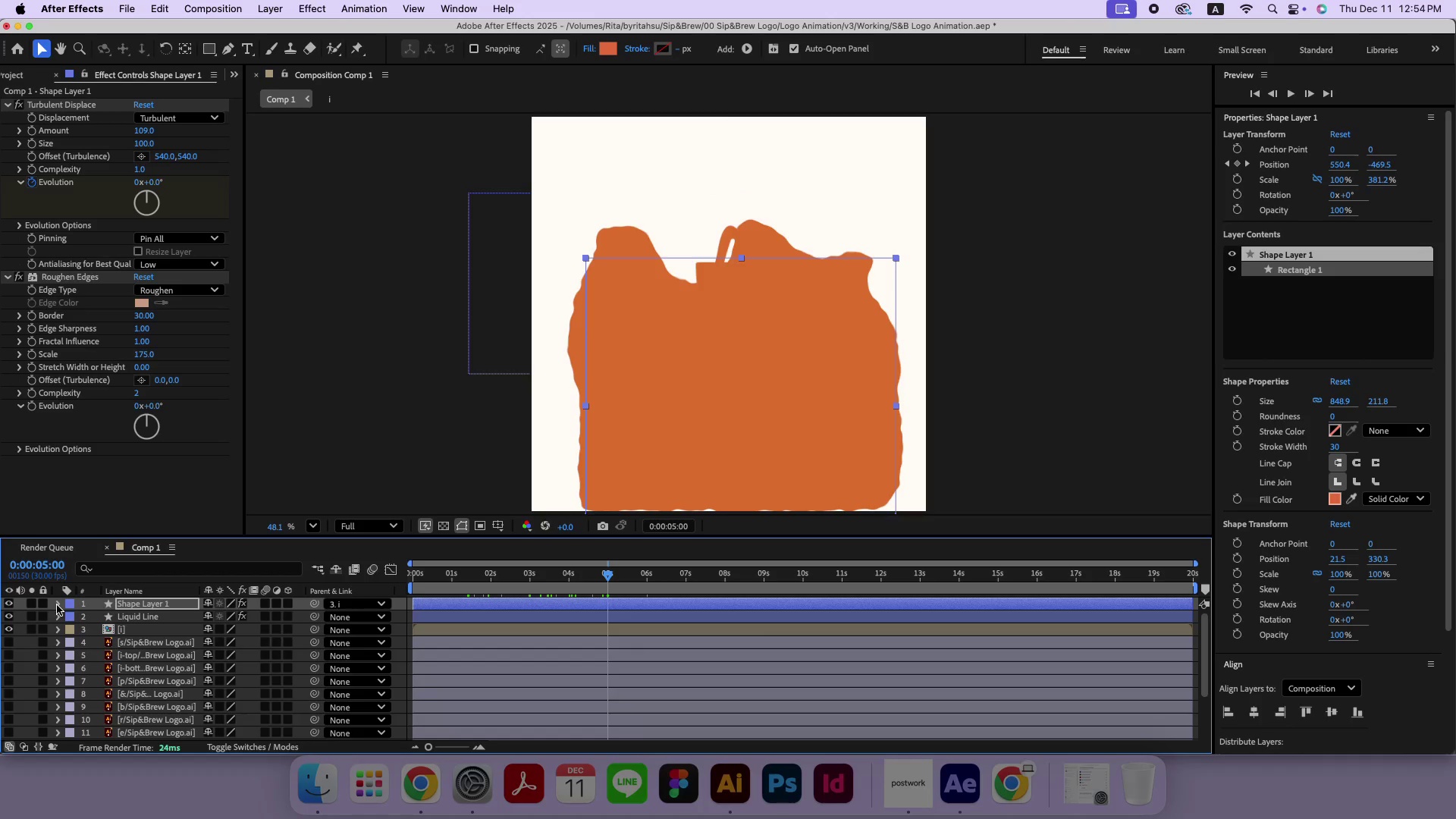 
left_click([58, 605])
 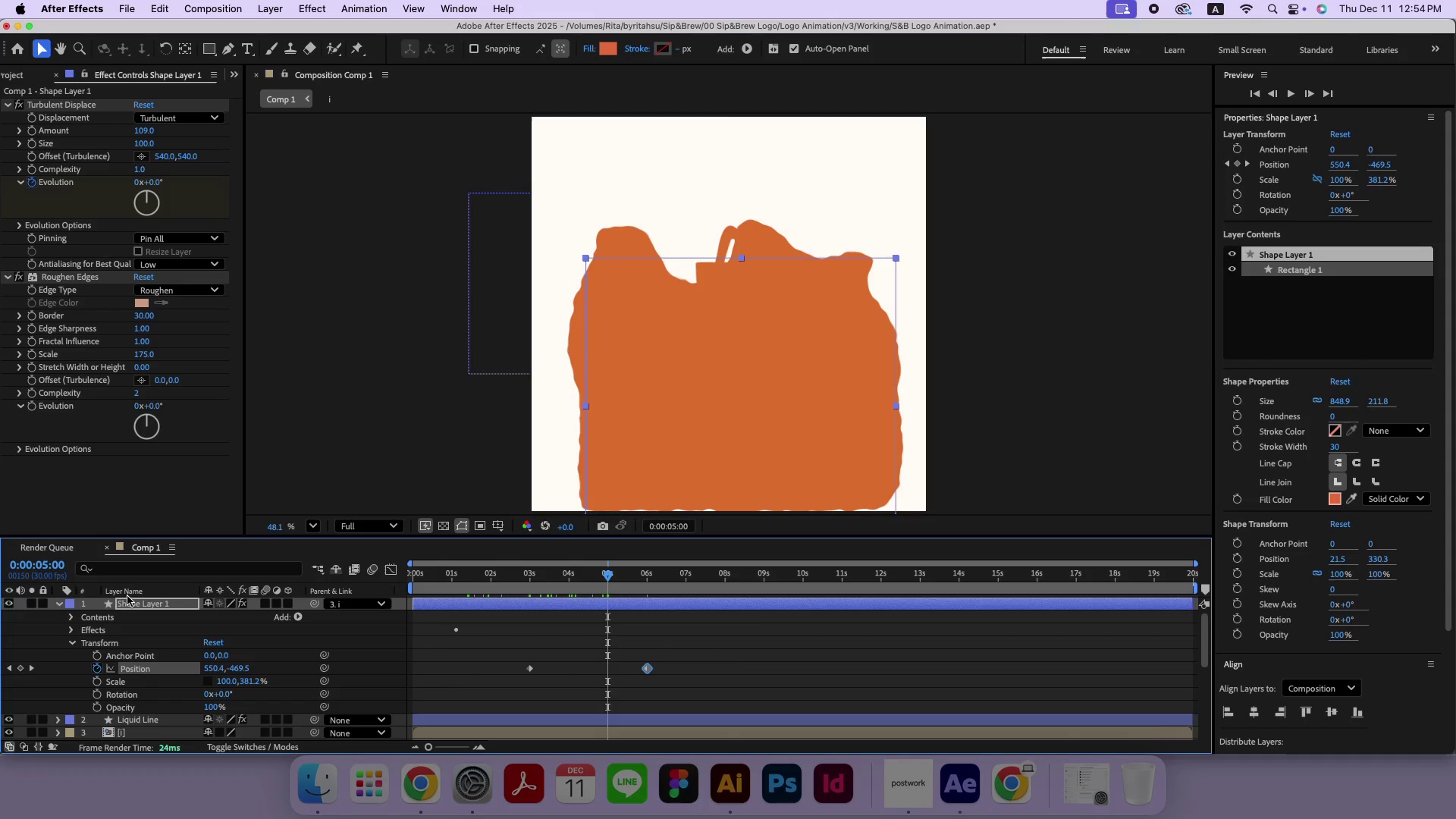 
wait(9.43)
 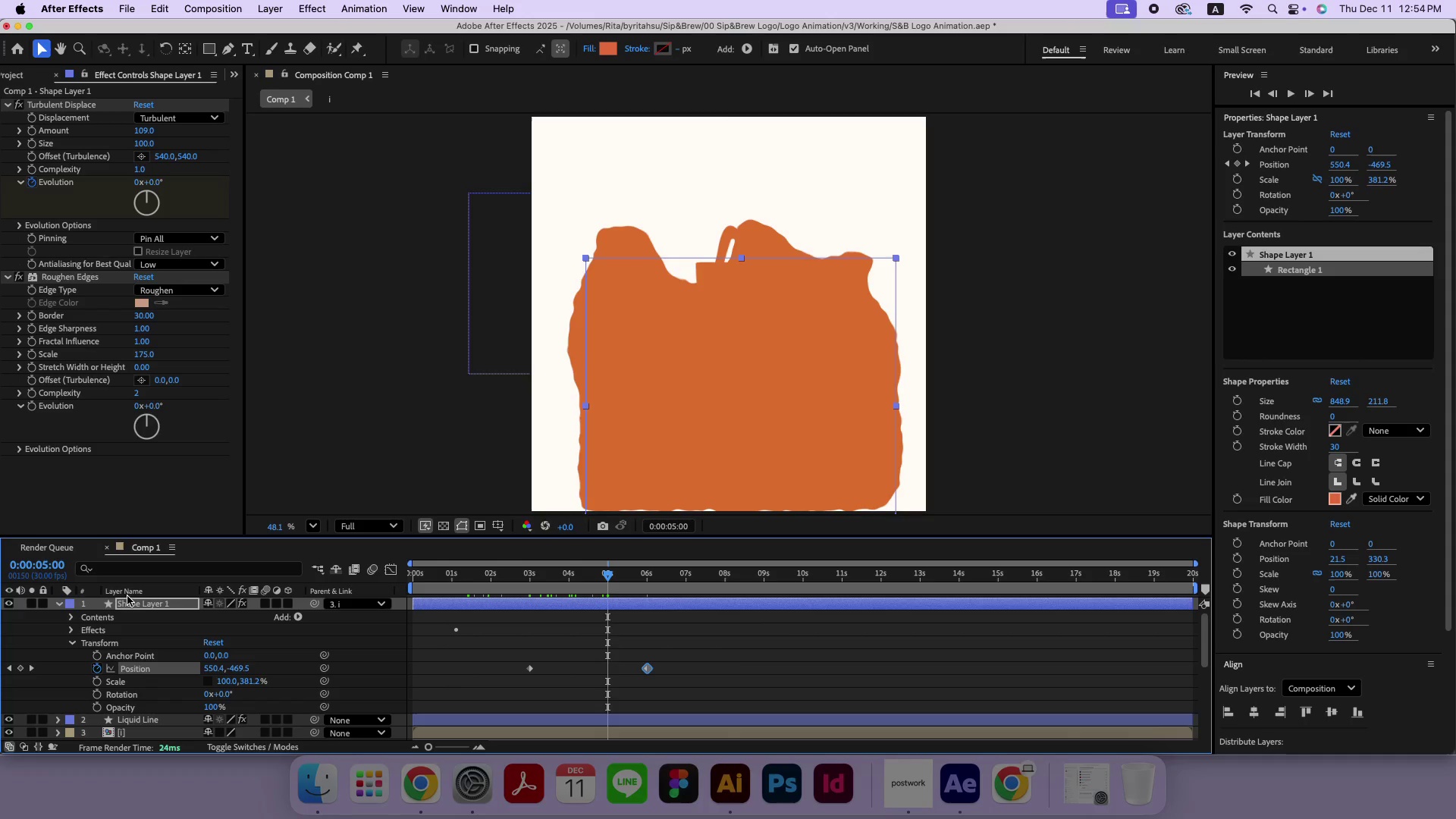 
left_click([74, 645])
 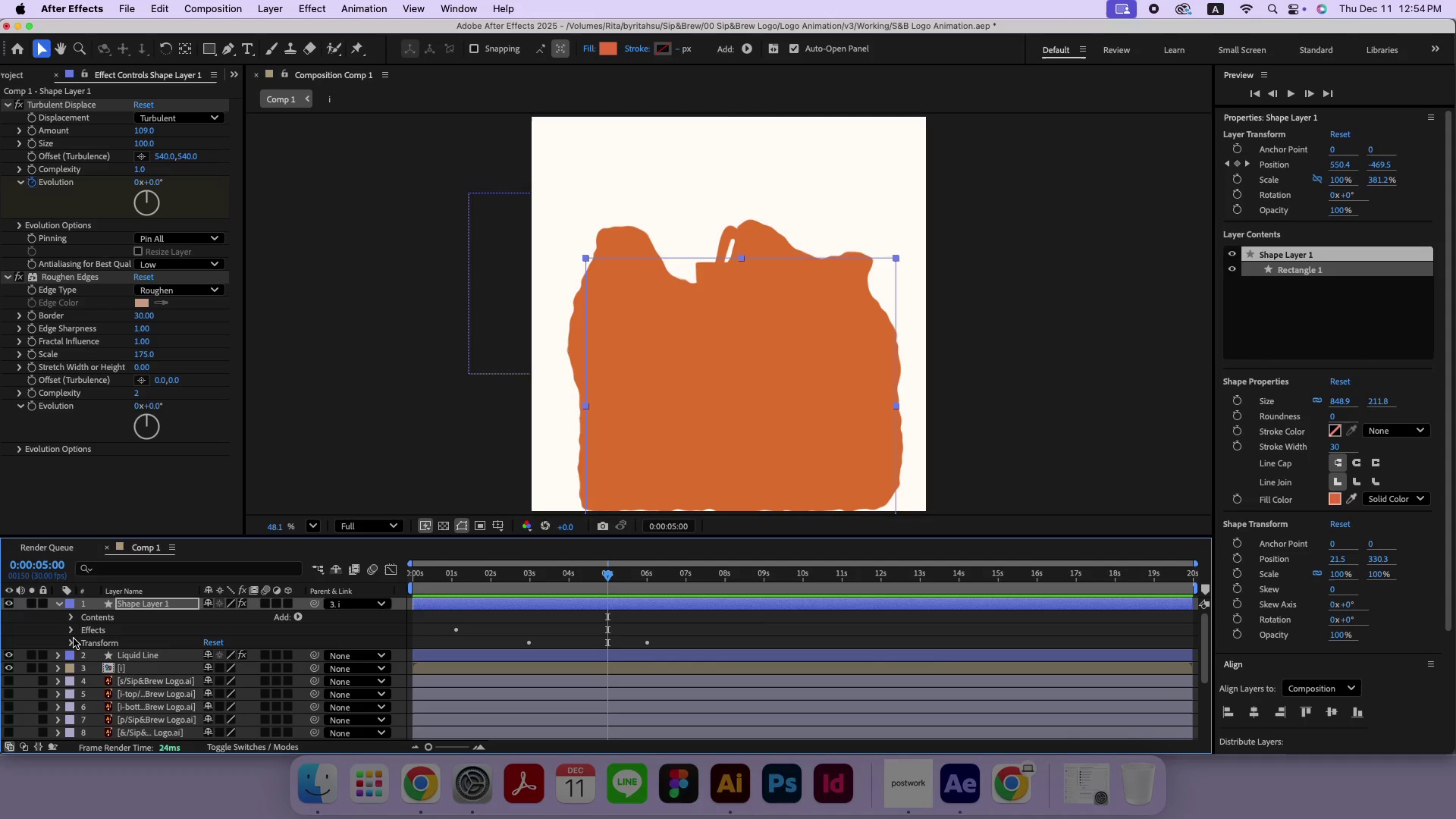 
left_click([73, 634])
 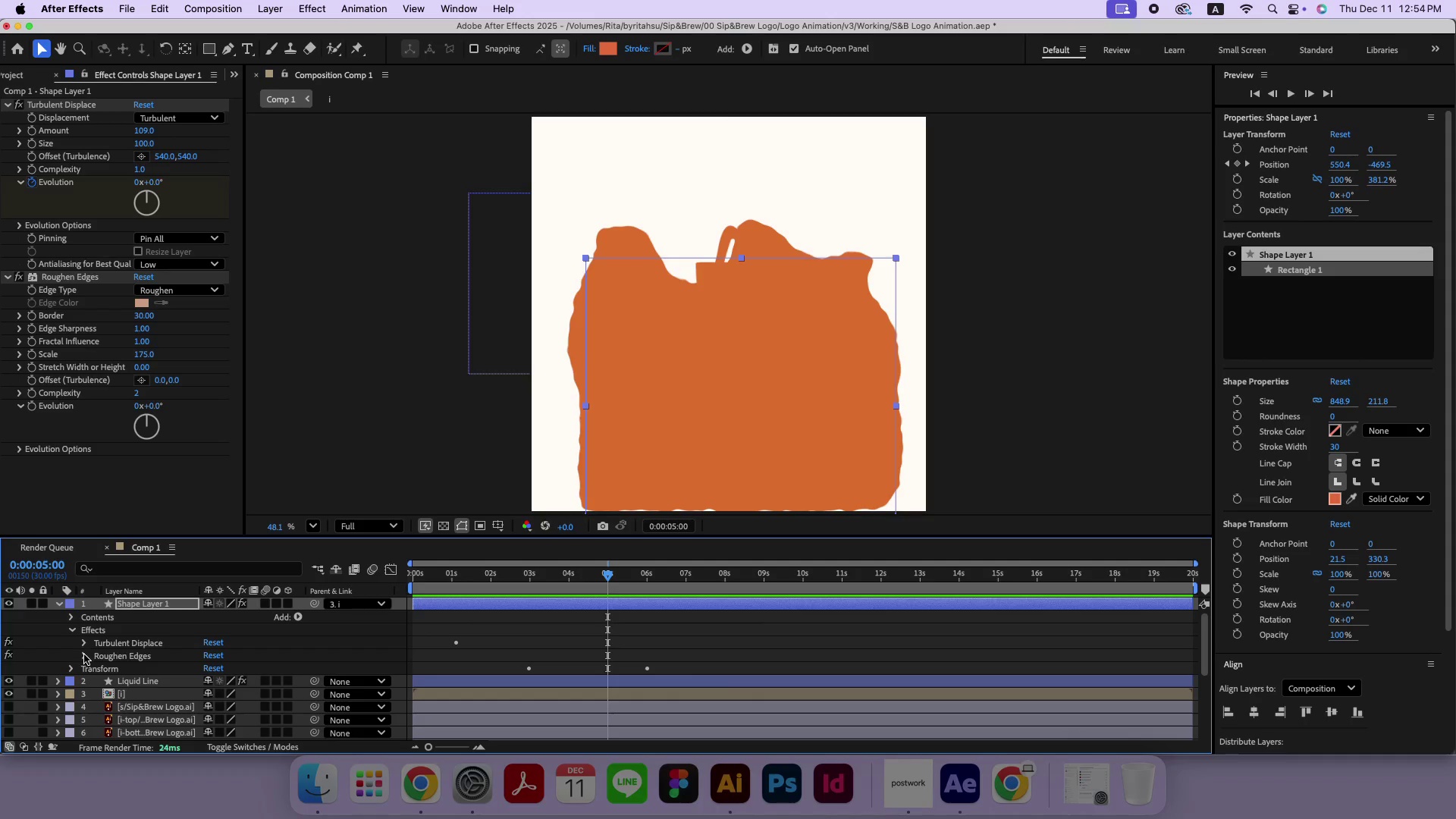 
left_click([84, 646])
 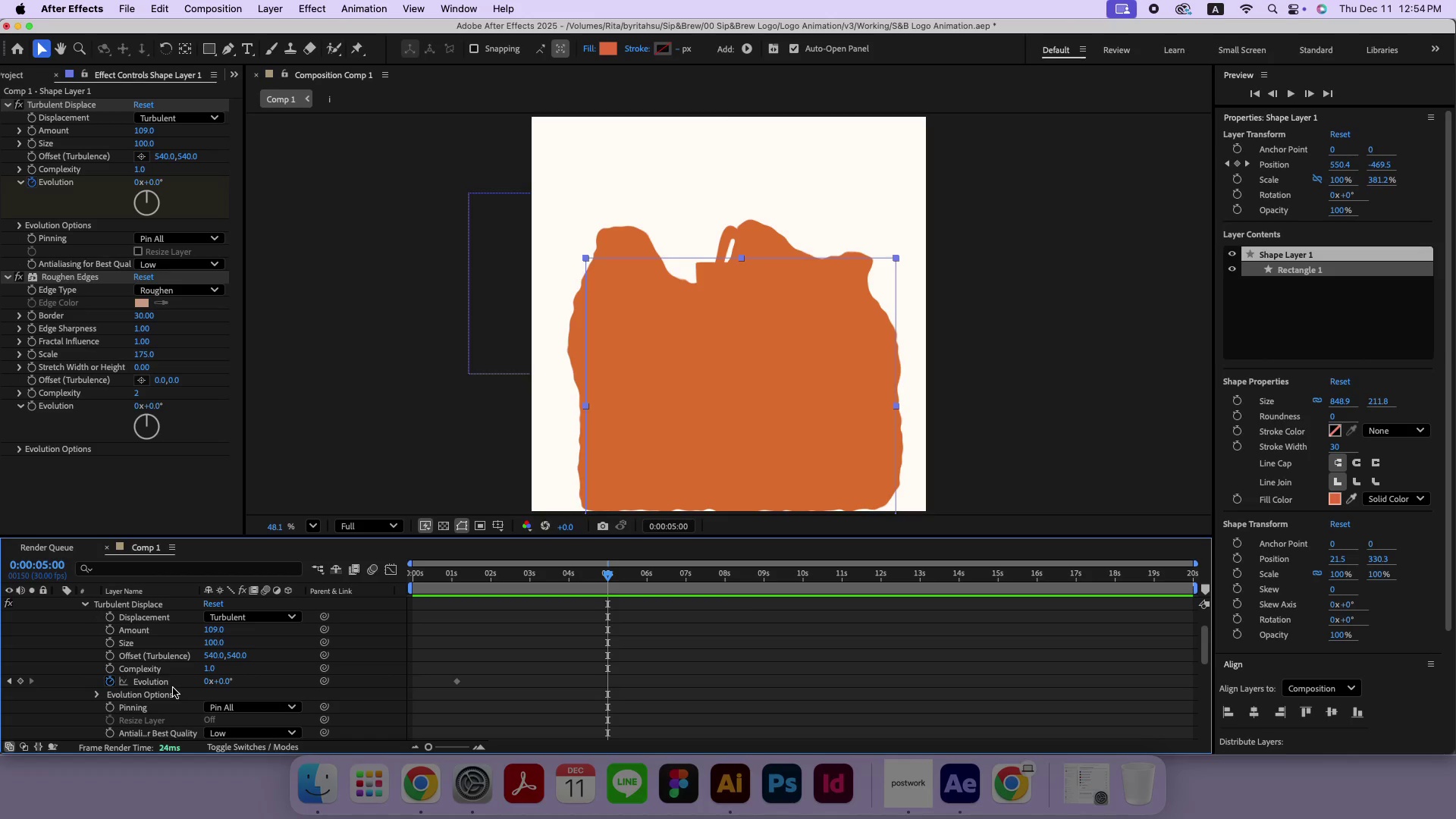 
left_click([142, 684])
 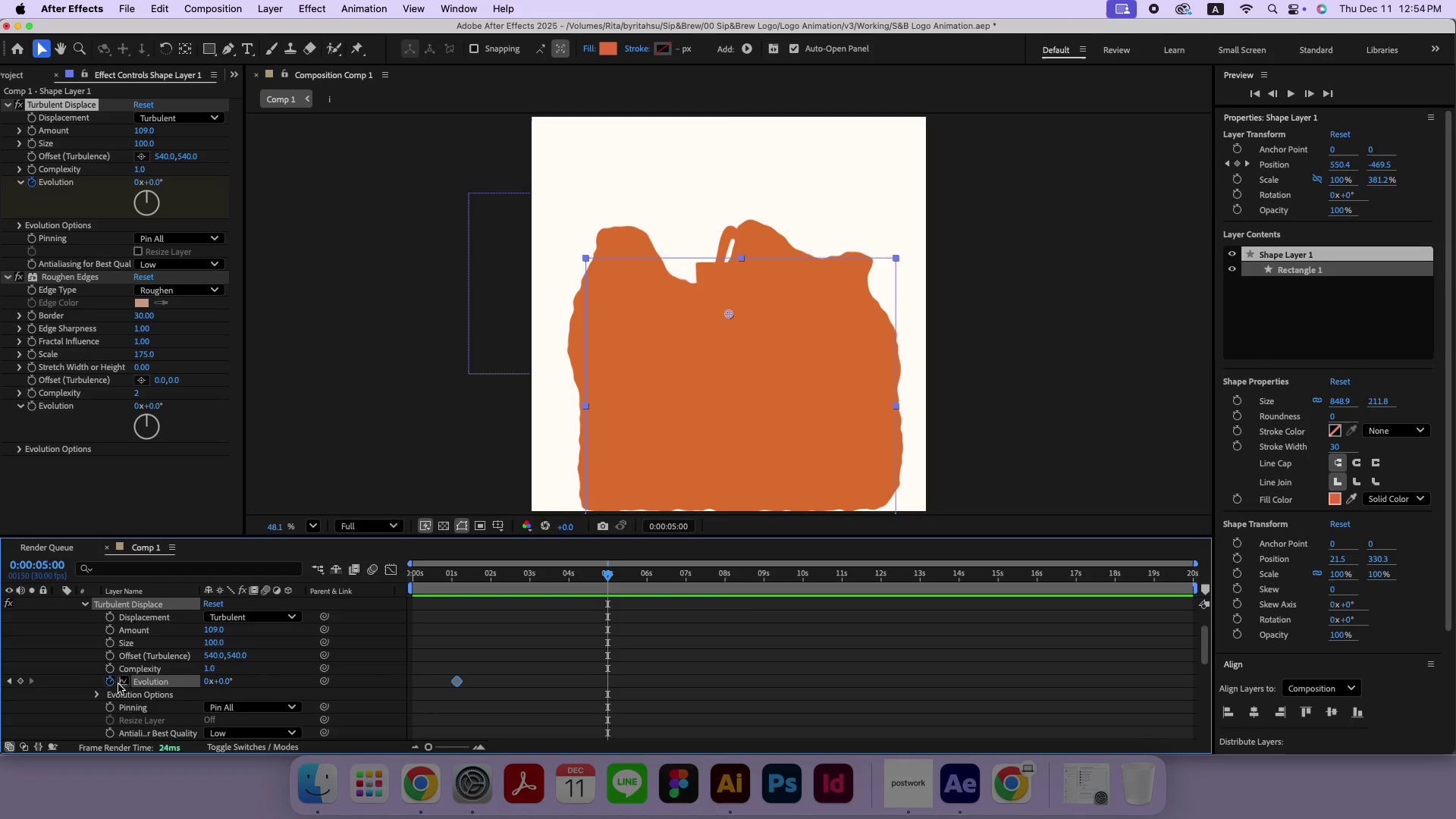 
left_click([112, 684])
 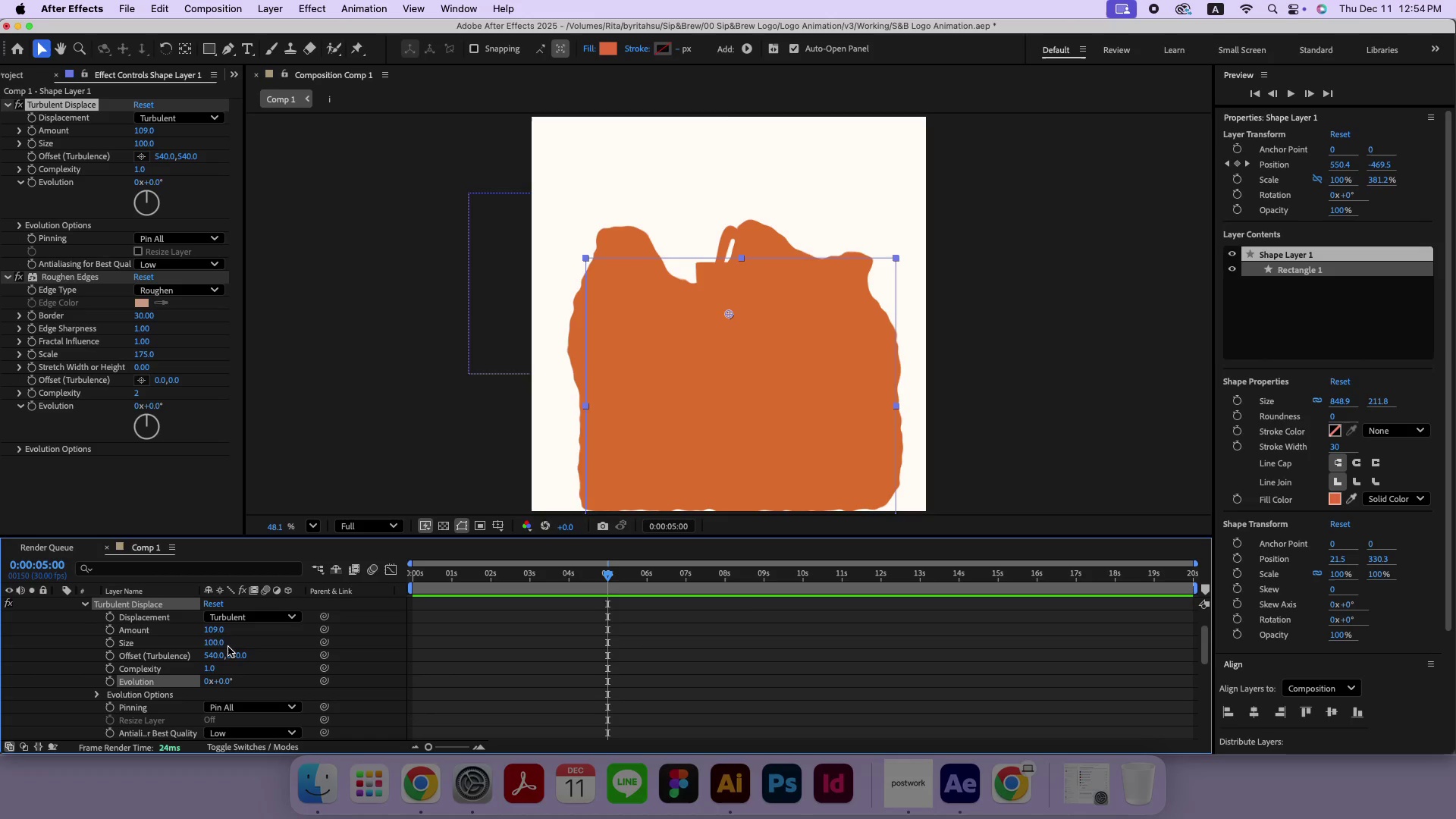 
left_click_drag(start_coordinate=[215, 632], to_coordinate=[206, 635])
 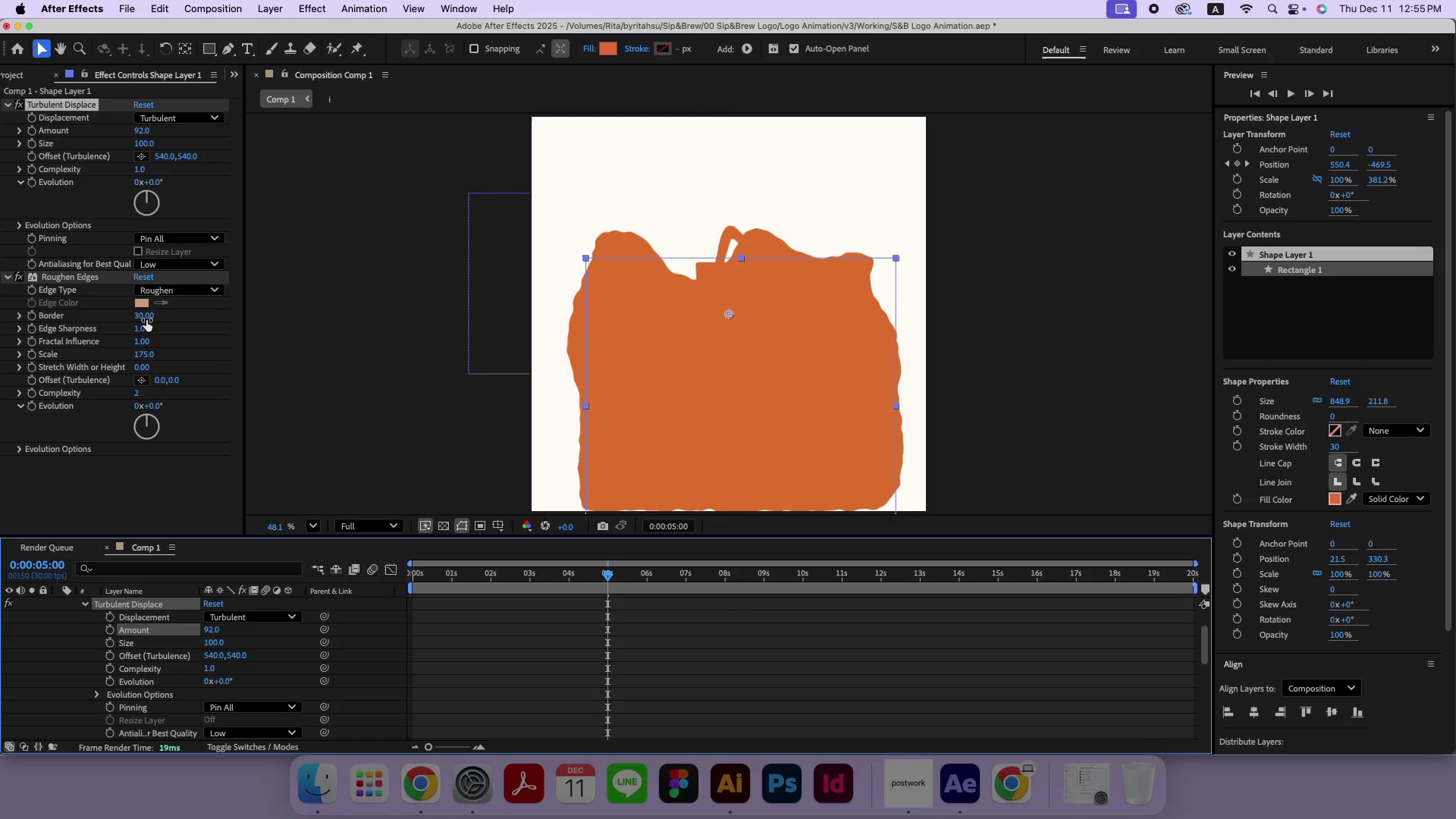 
left_click_drag(start_coordinate=[145, 316], to_coordinate=[159, 319])
 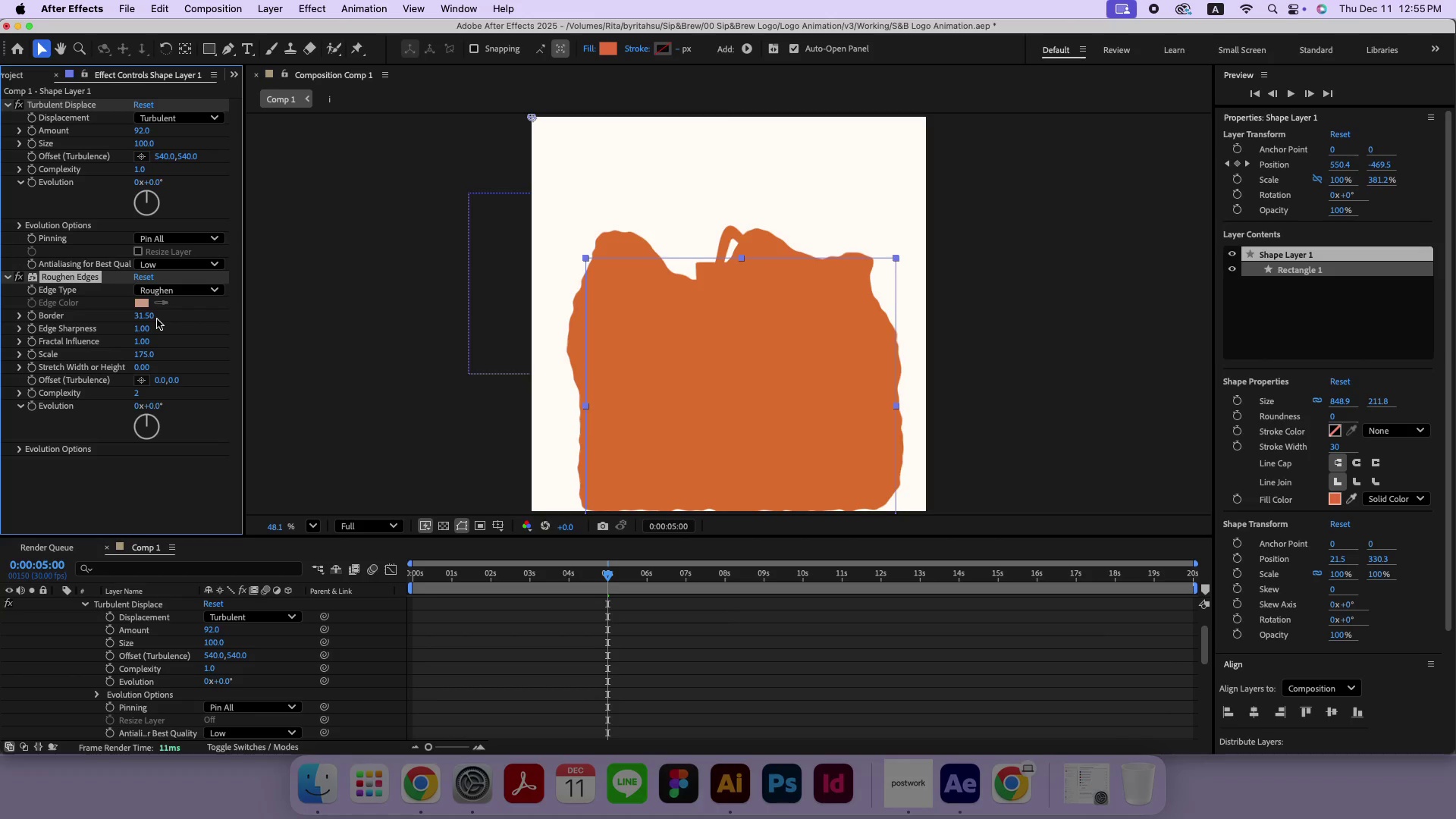 
key(Meta+CommandLeft)
 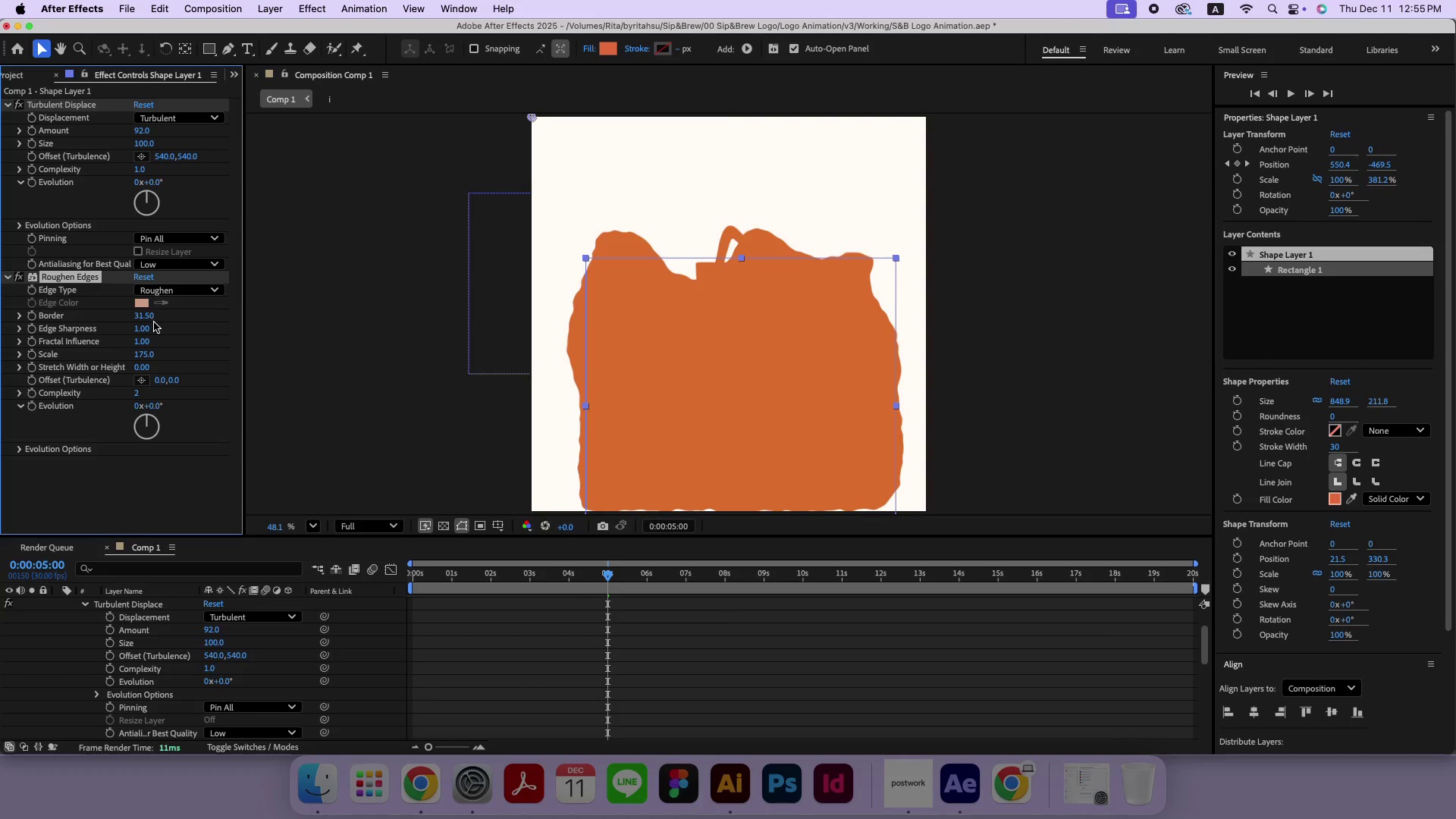 
key(Meta+Z)
 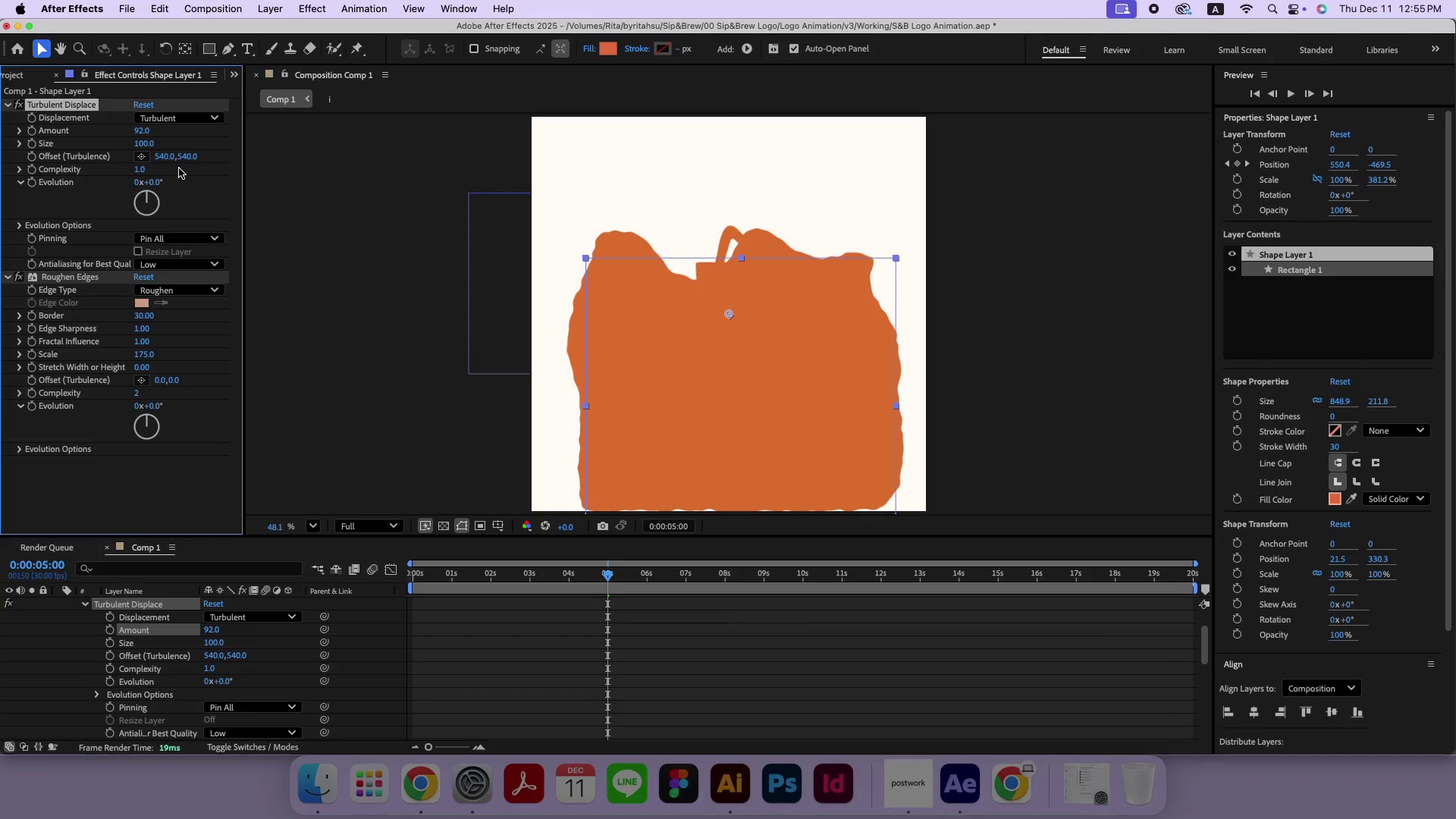 
left_click_drag(start_coordinate=[611, 577], to_coordinate=[544, 567])
 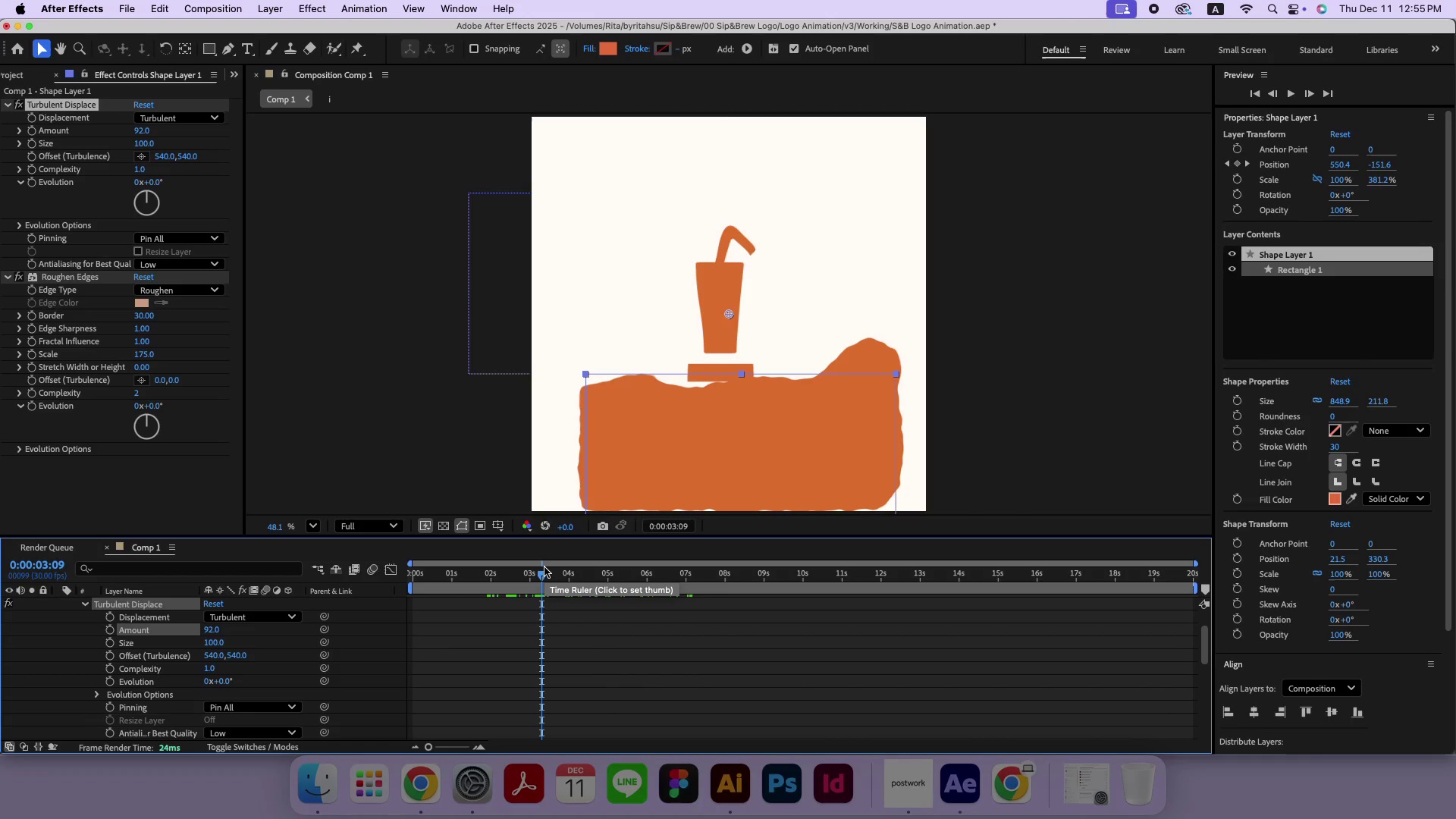 
wait(8.5)
 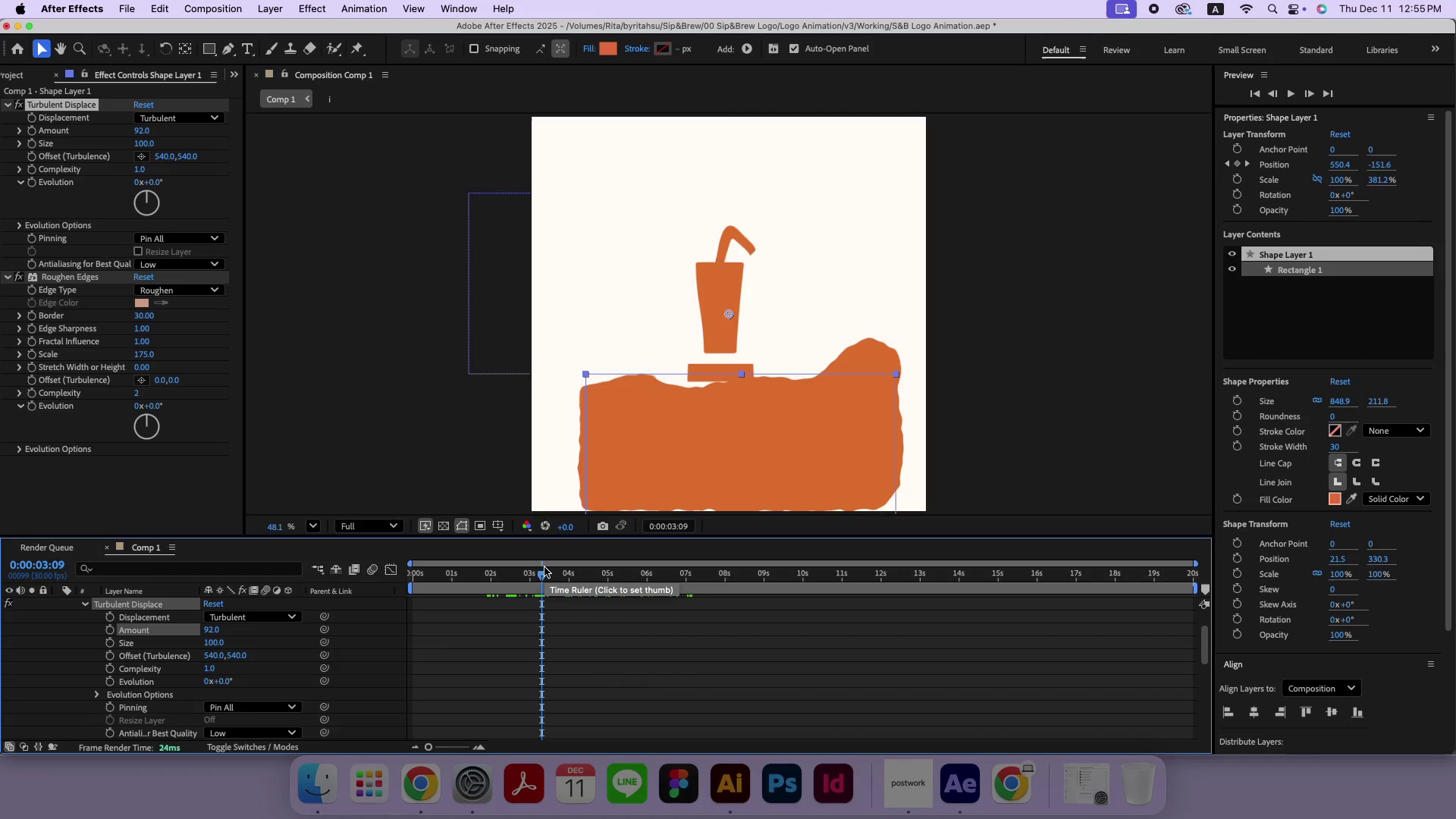 
left_click_drag(start_coordinate=[144, 132], to_coordinate=[177, 194])
 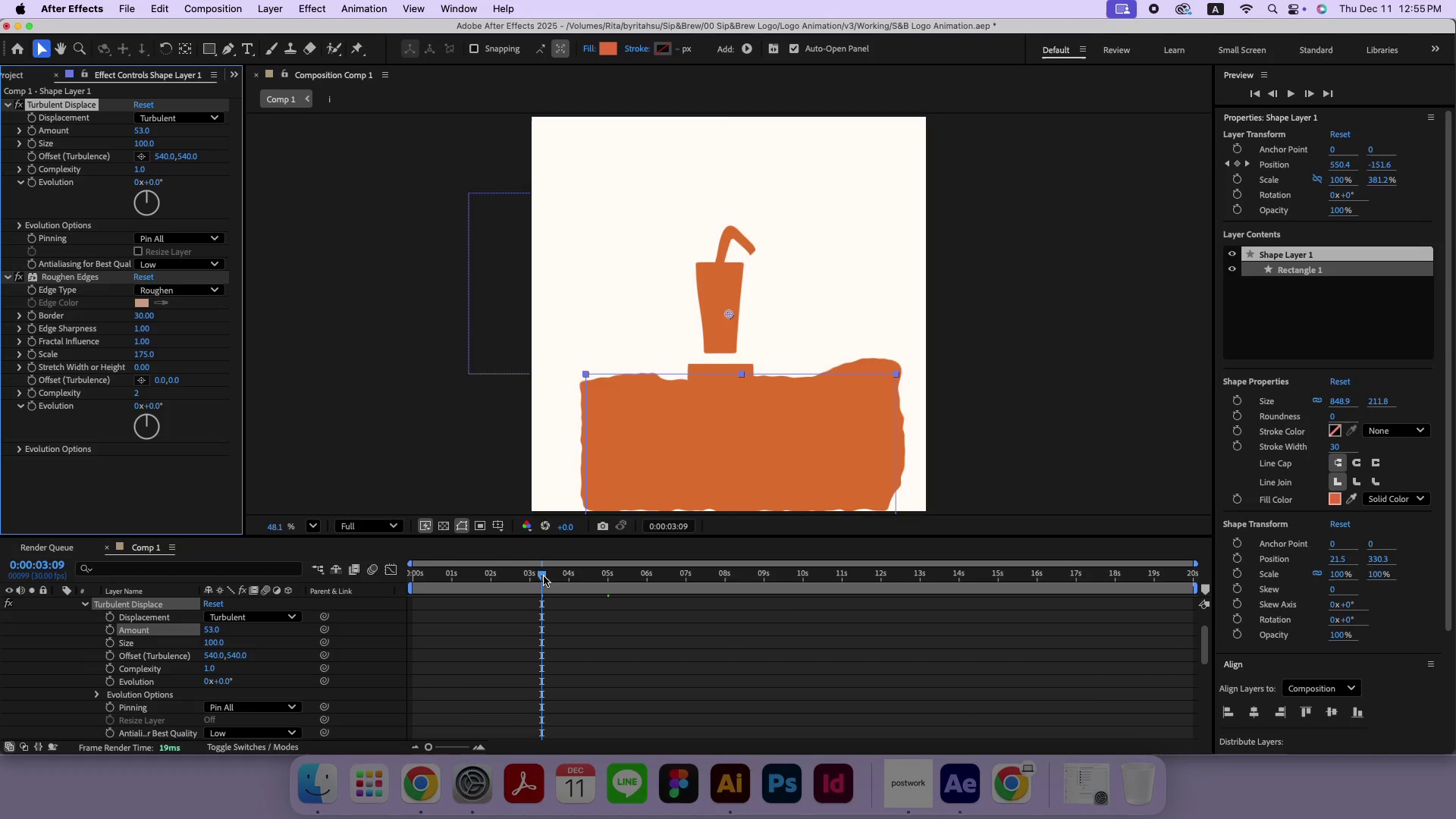 
left_click_drag(start_coordinate=[543, 574], to_coordinate=[564, 581])
 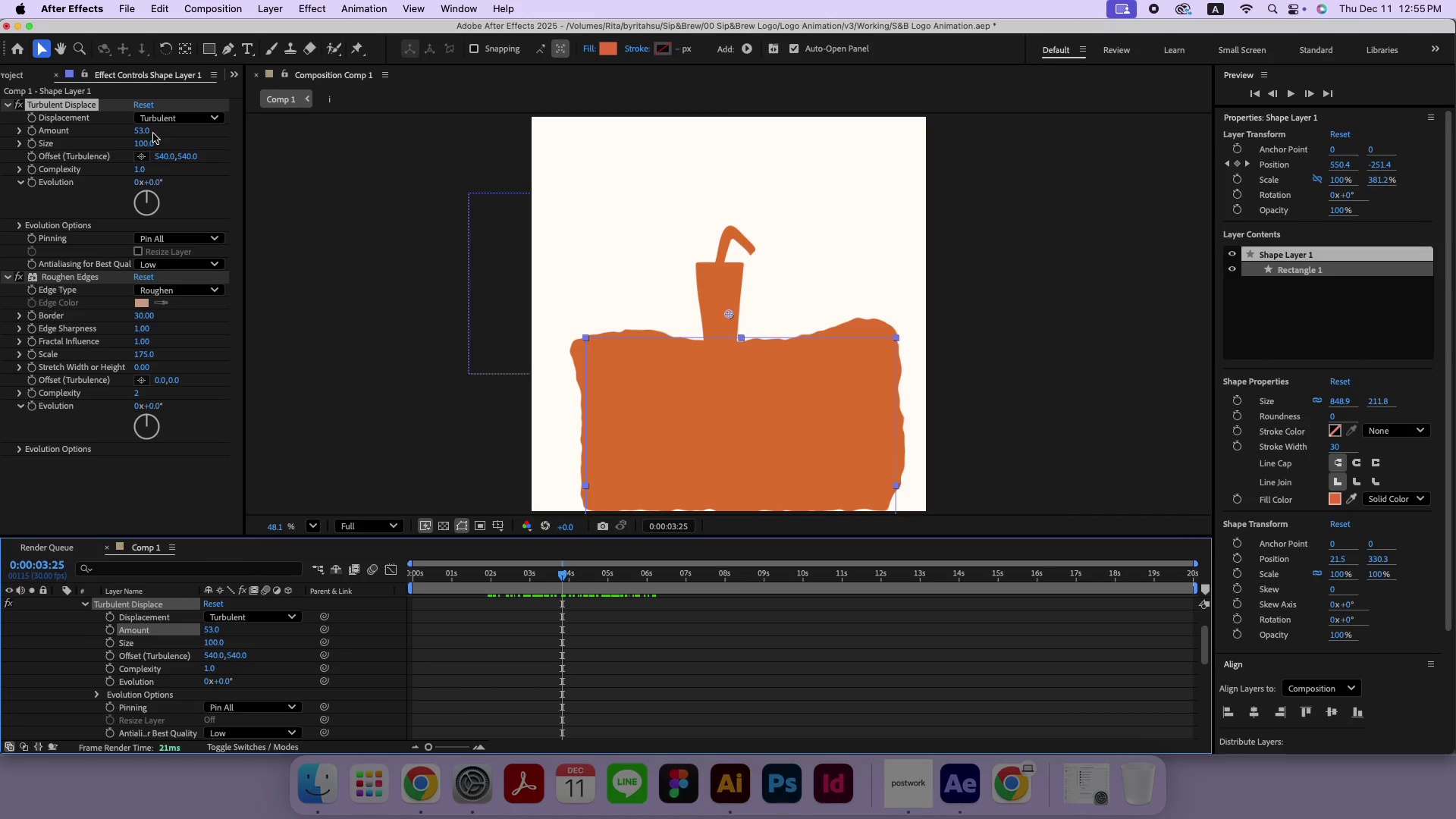 
left_click_drag(start_coordinate=[142, 131], to_coordinate=[222, 184])
 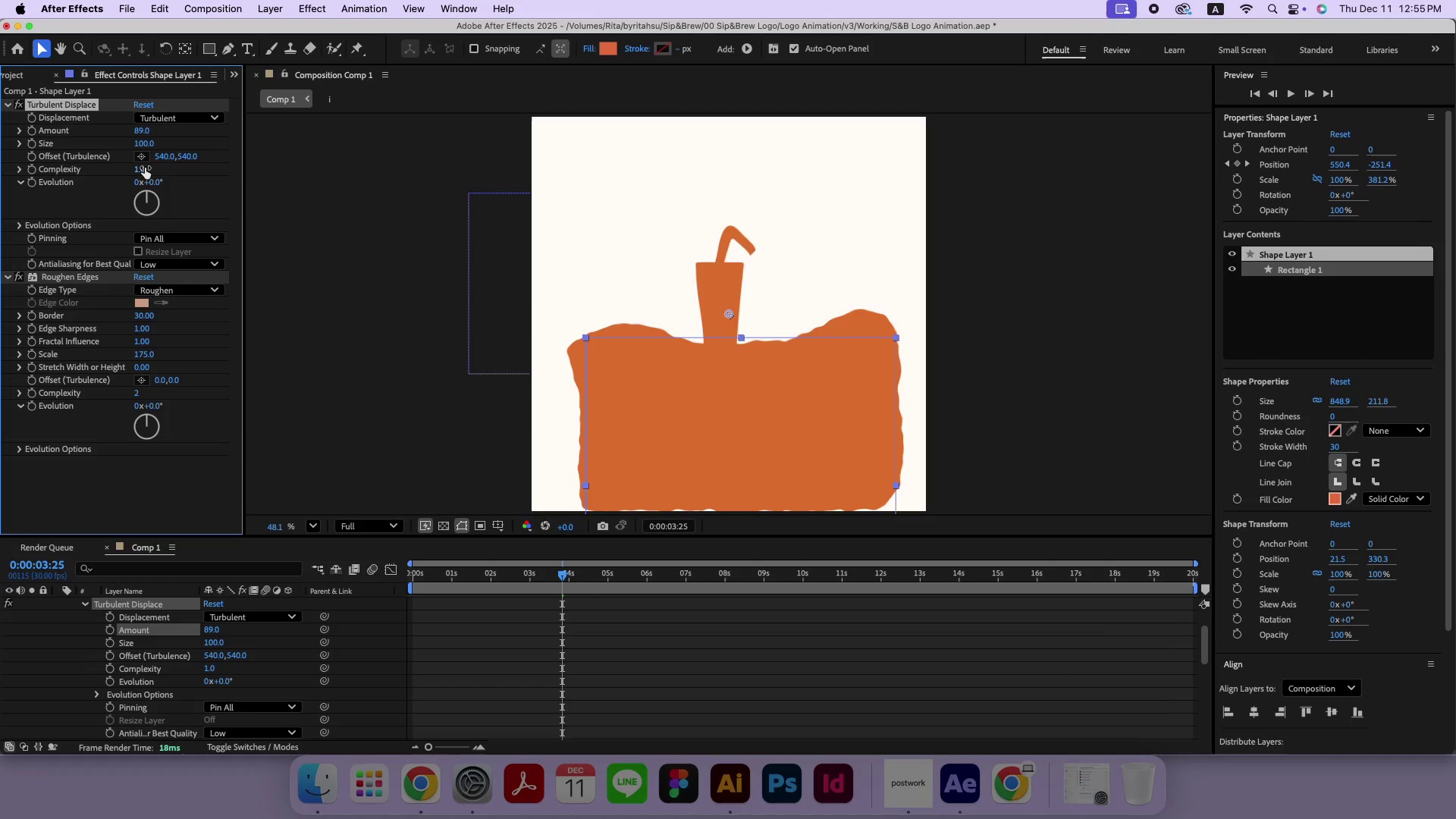 
left_click_drag(start_coordinate=[139, 171], to_coordinate=[168, 182])
 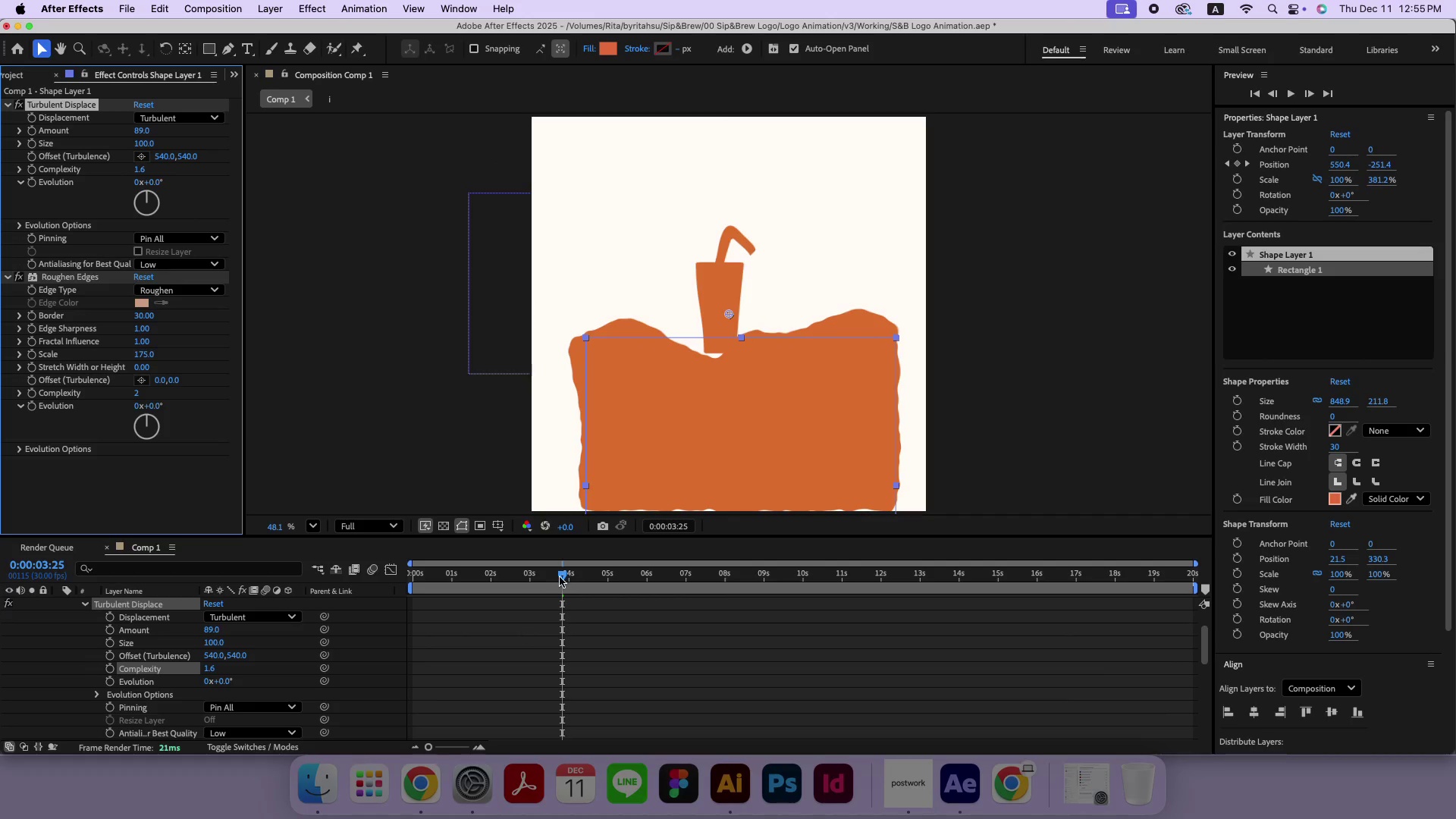 
left_click_drag(start_coordinate=[560, 574], to_coordinate=[569, 568])
 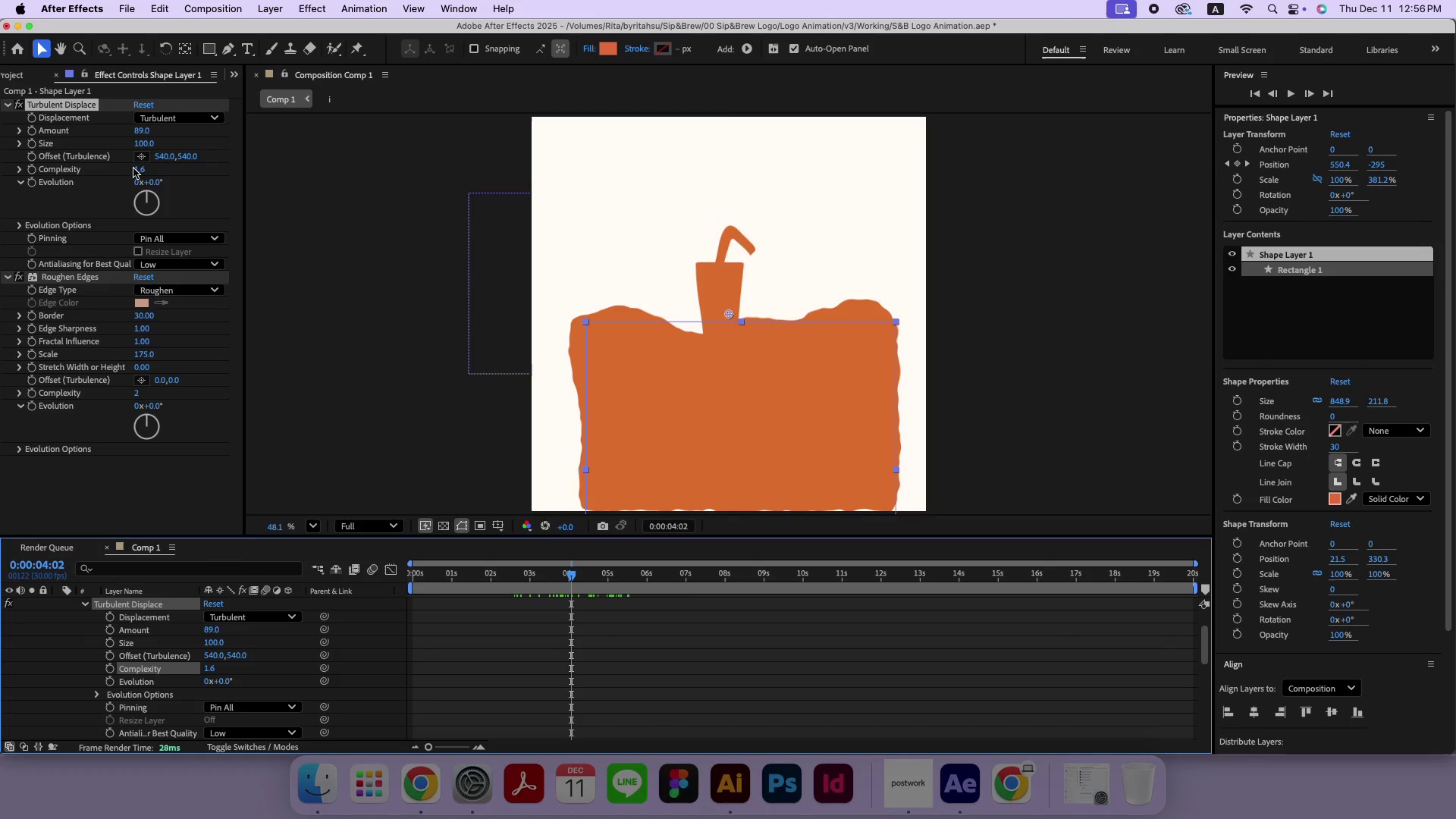 
left_click_drag(start_coordinate=[139, 170], to_coordinate=[42, 209])
 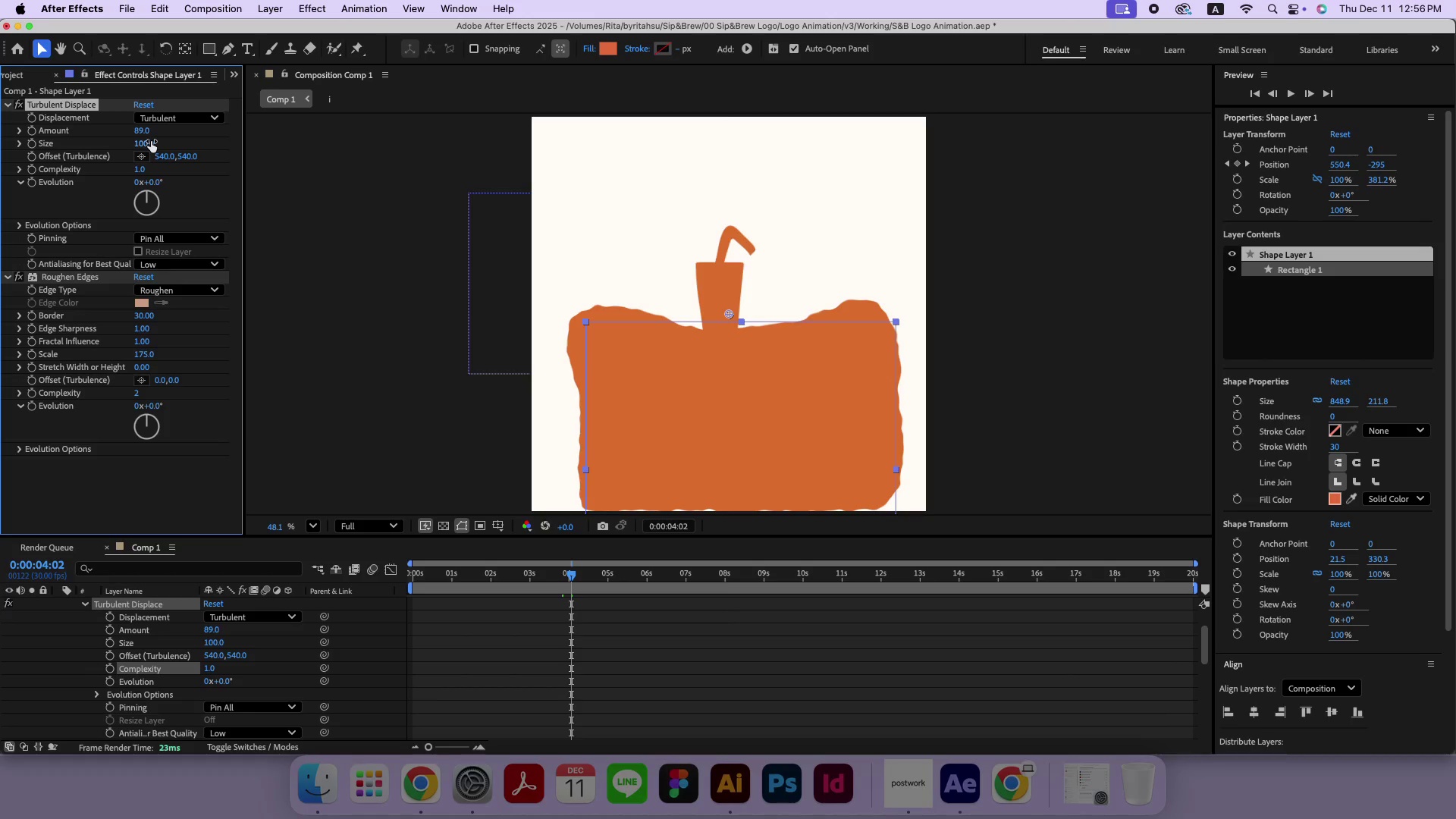 
left_click_drag(start_coordinate=[151, 141], to_coordinate=[237, 152])
 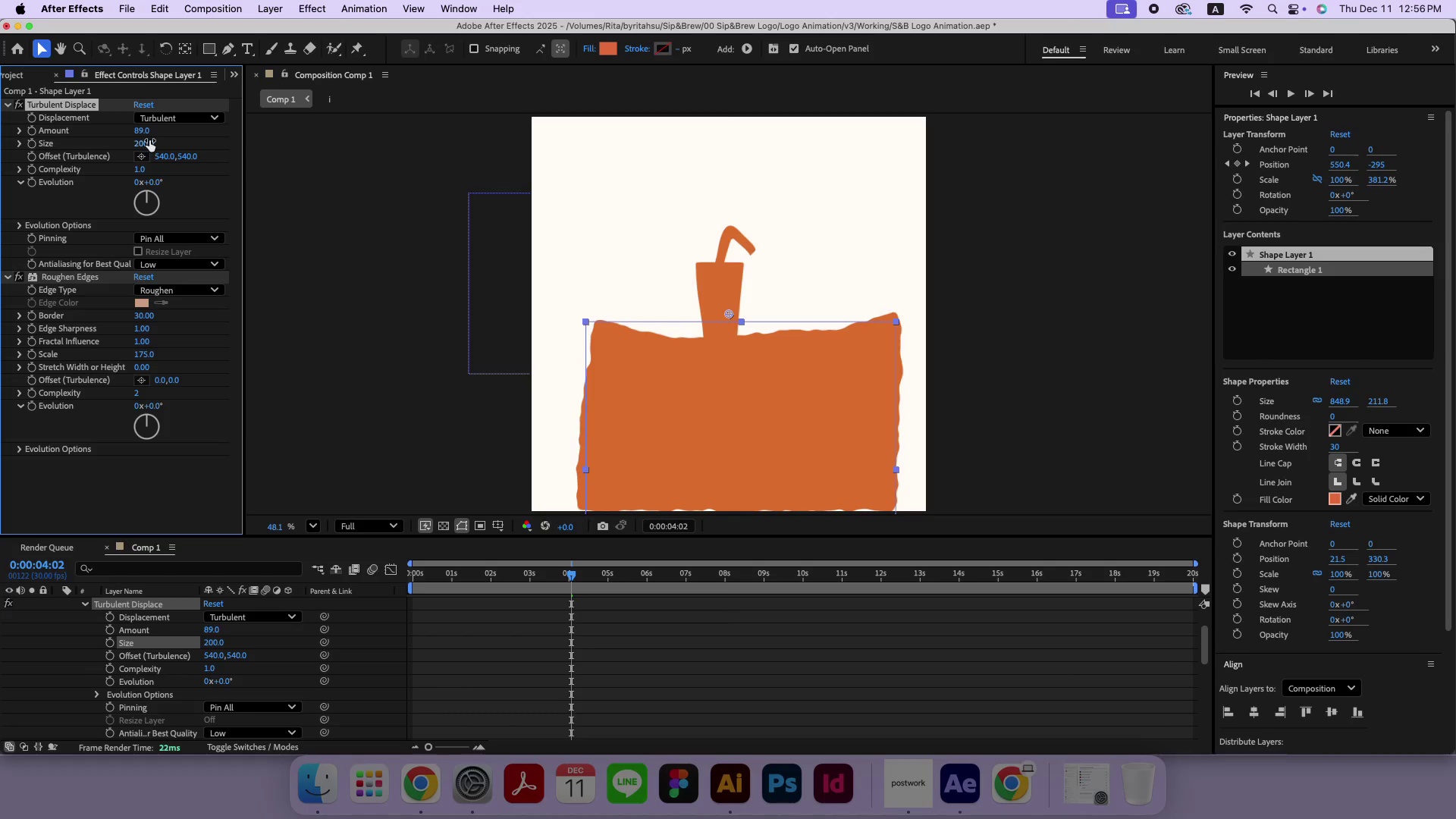 
left_click([147, 141])
 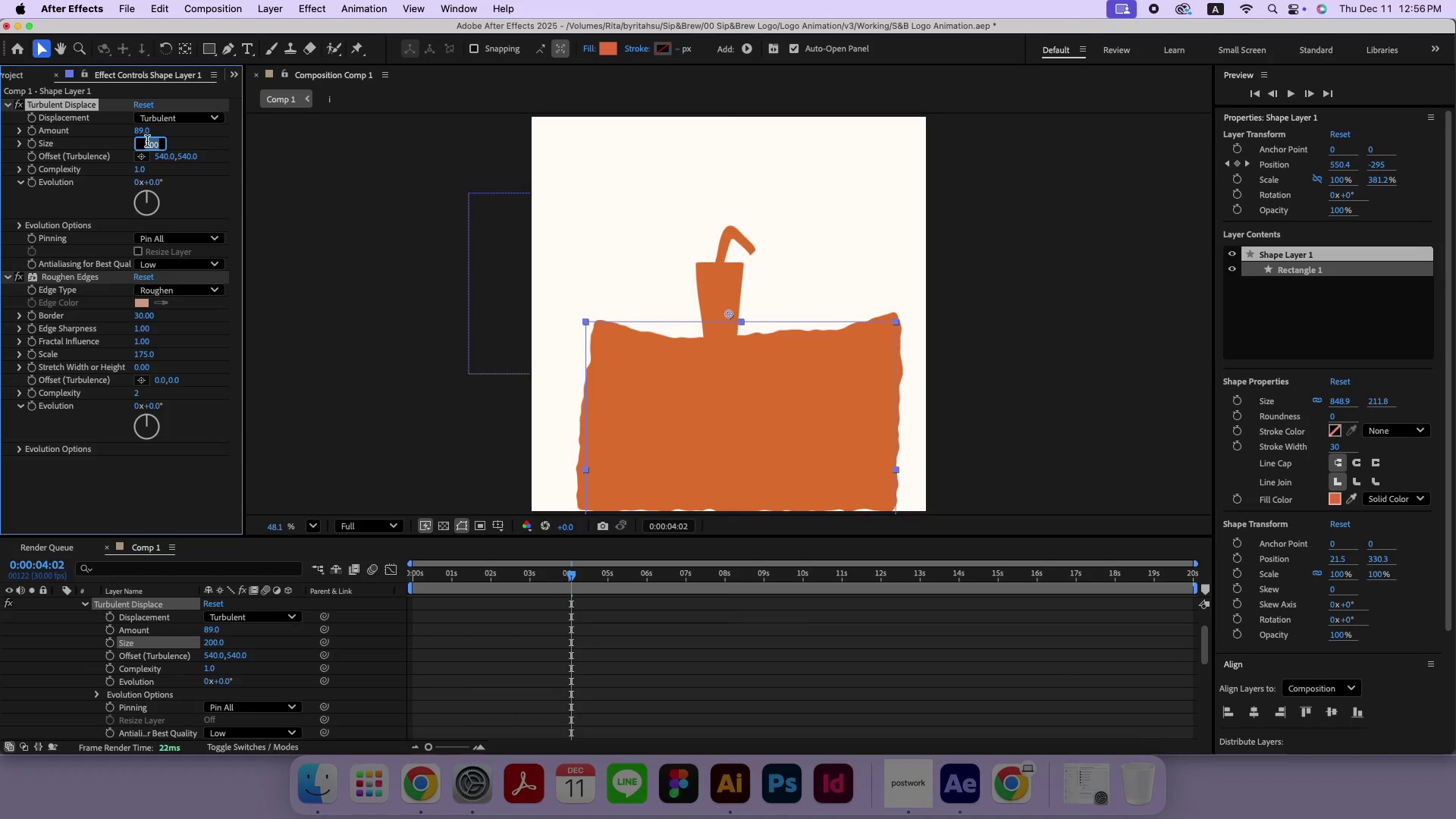 
type(100)
 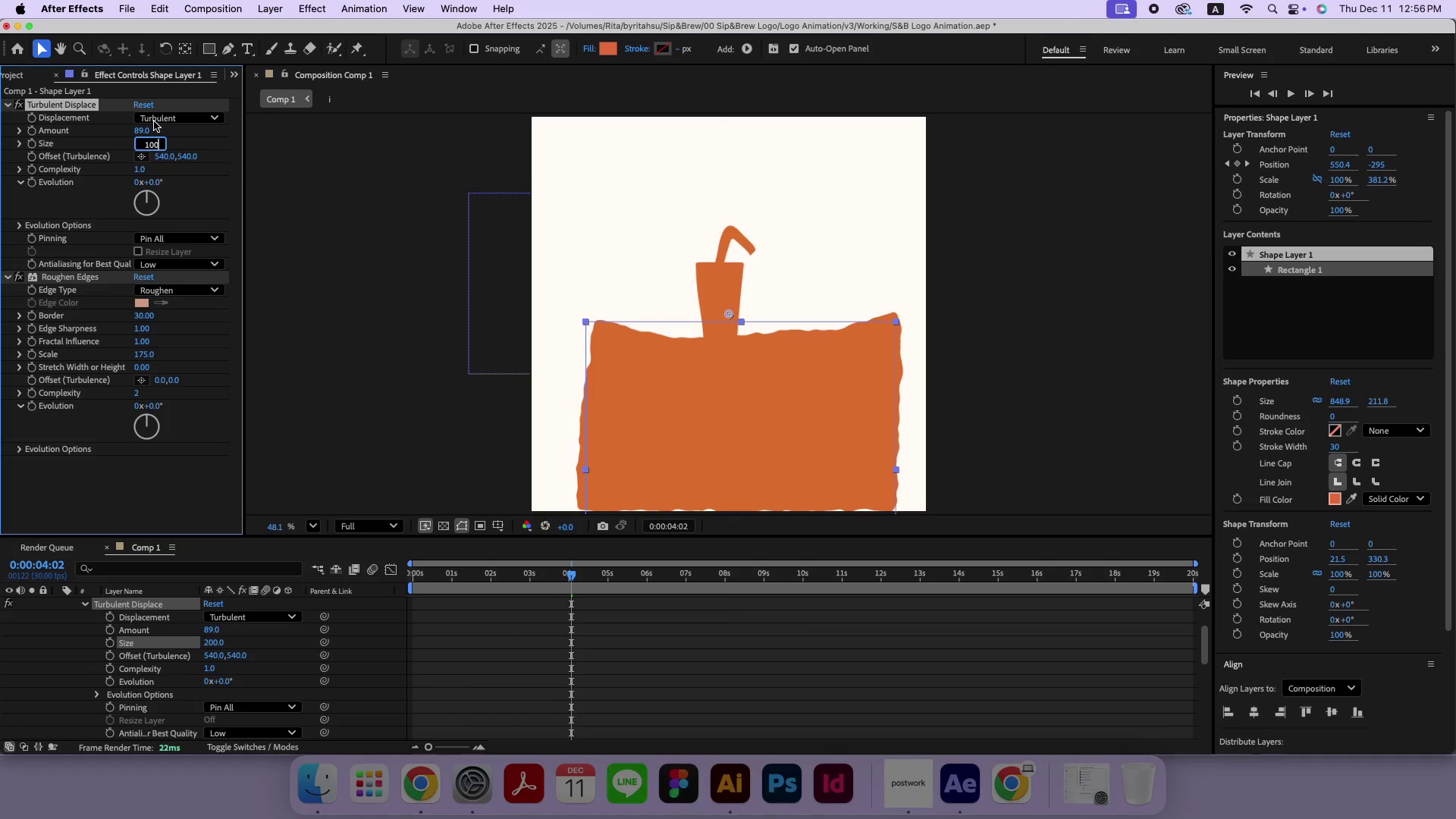 
left_click([154, 121])
 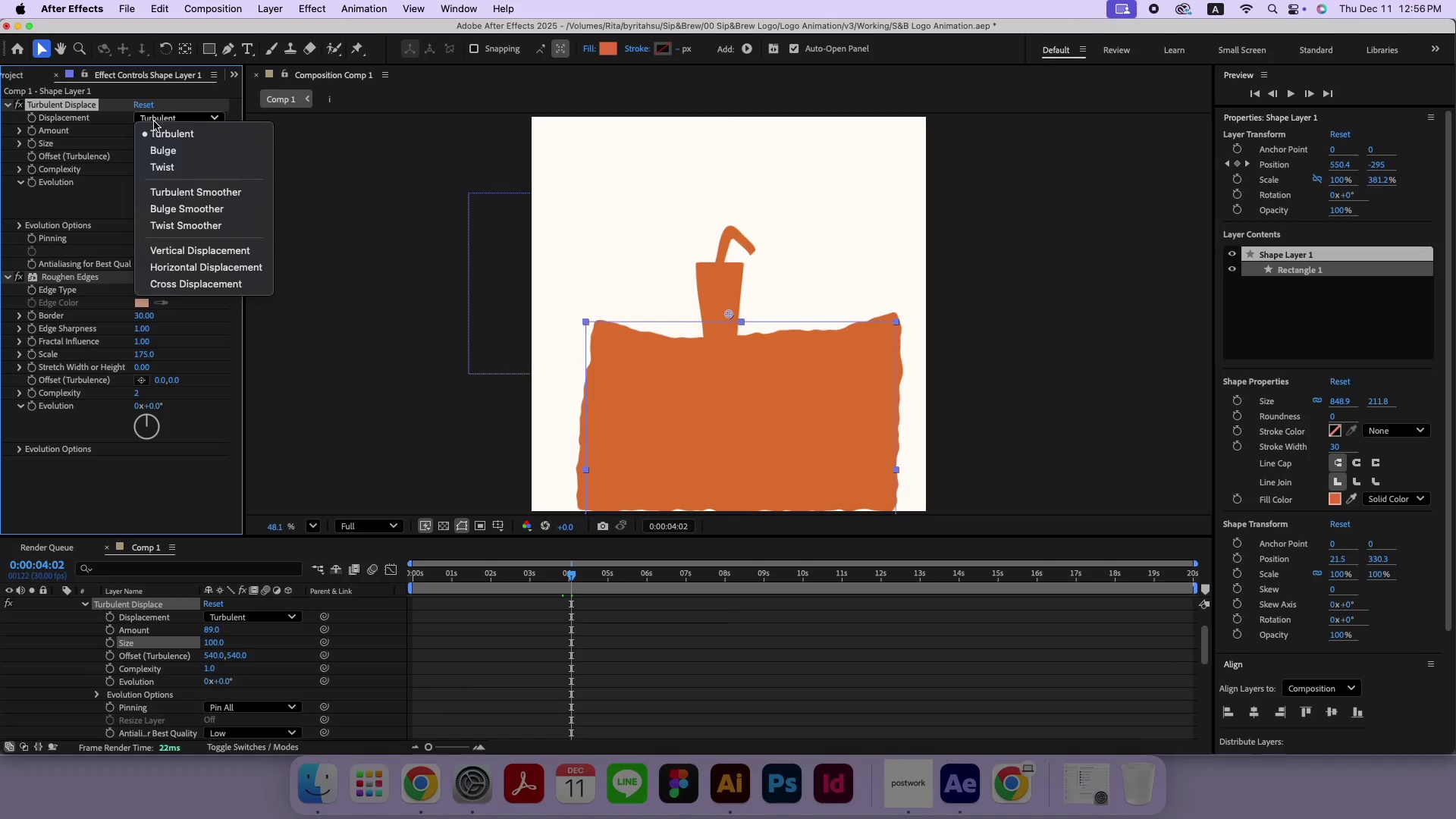 
left_click([154, 121])
 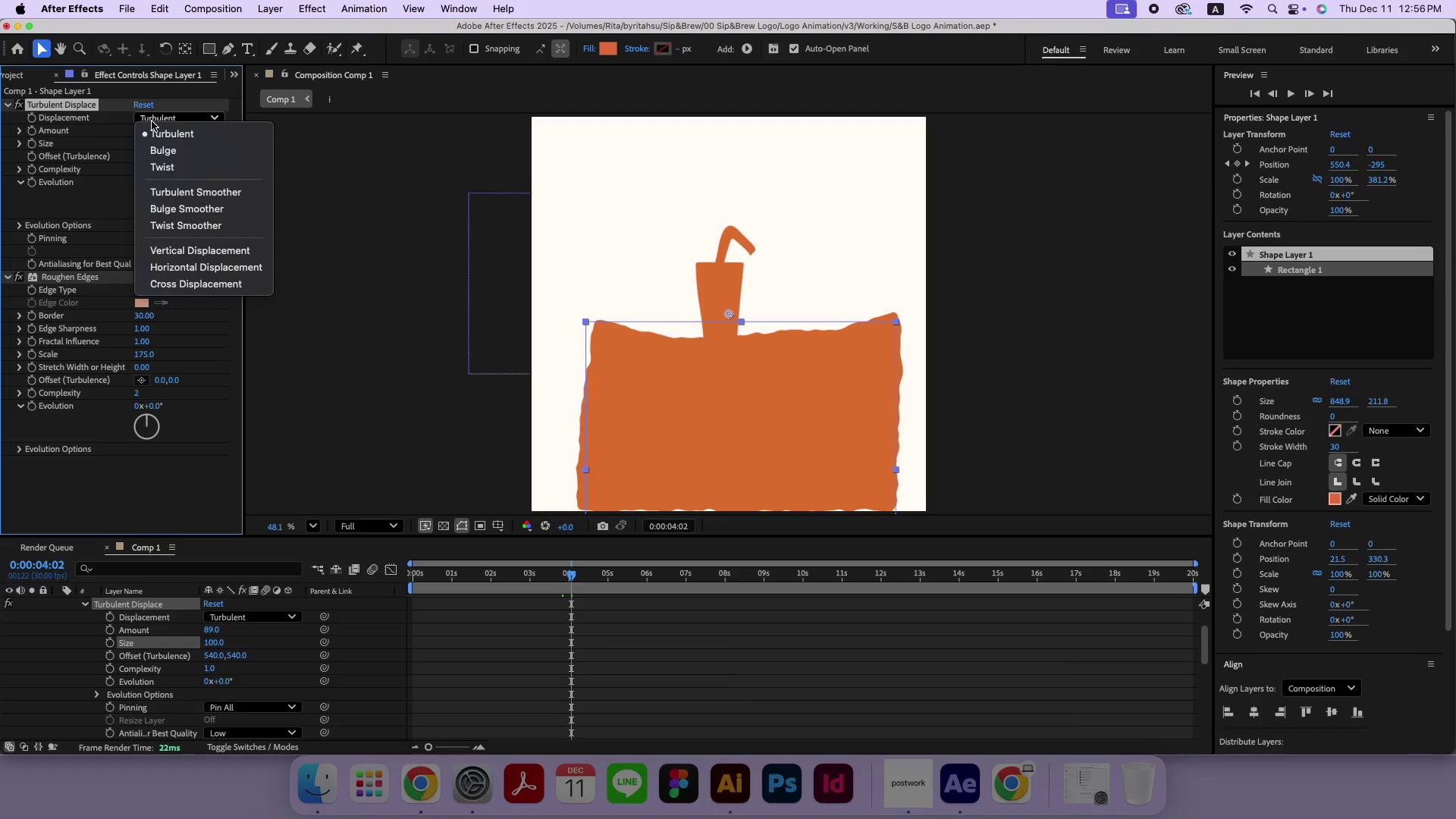 
wait(8.04)
 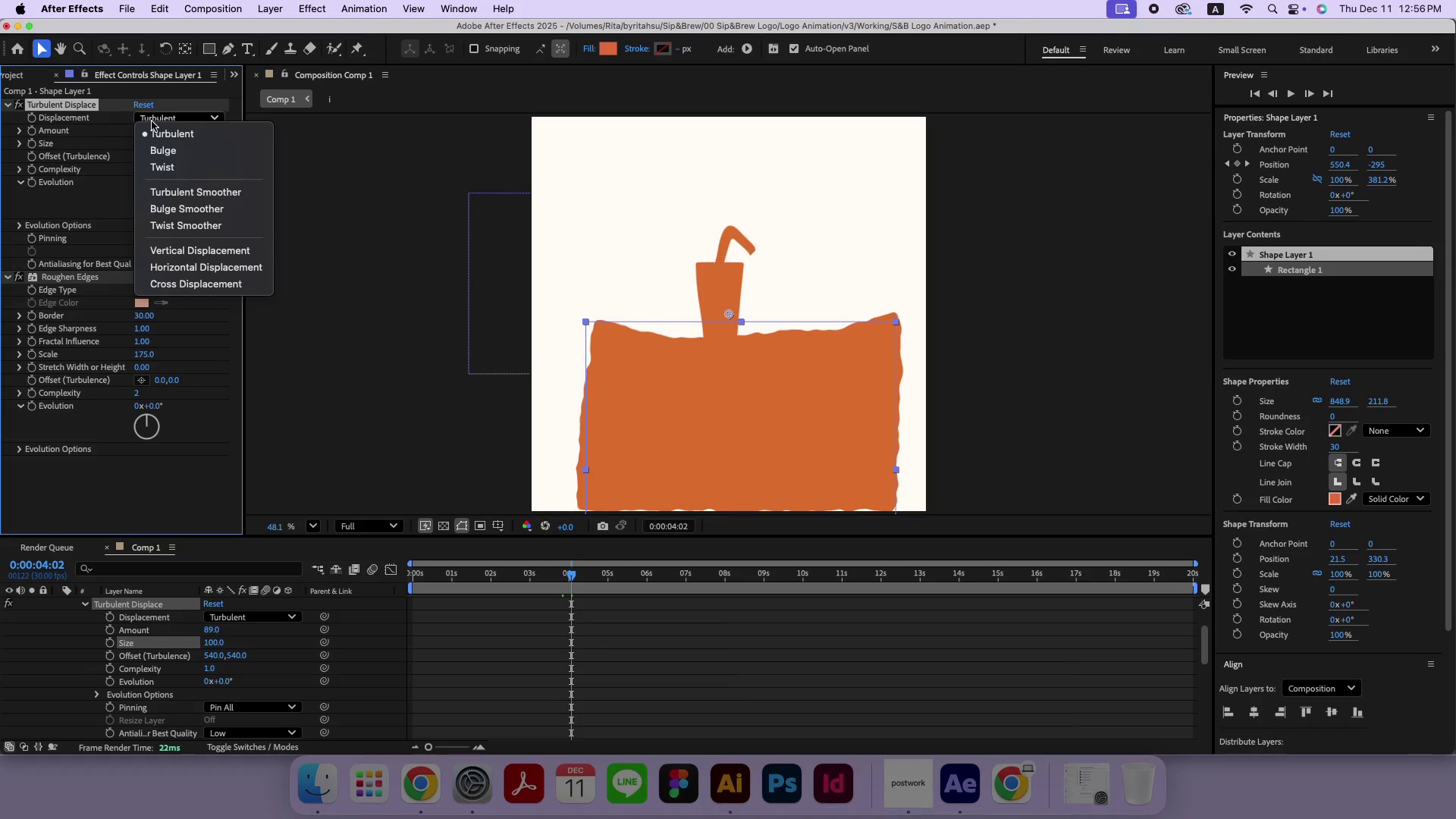 
left_click([318, 399])
 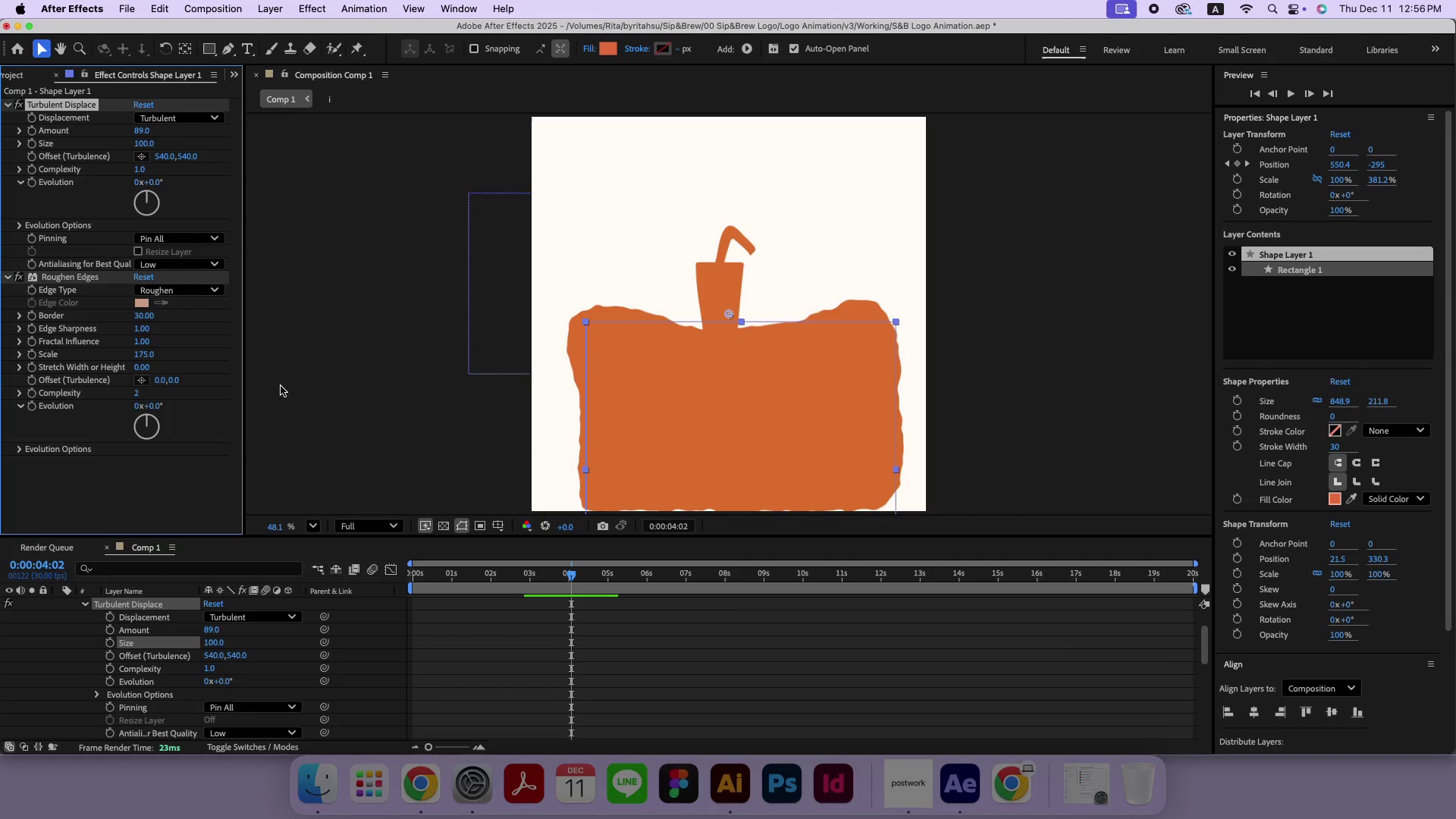 
left_click_drag(start_coordinate=[138, 354], to_coordinate=[536, 365])
 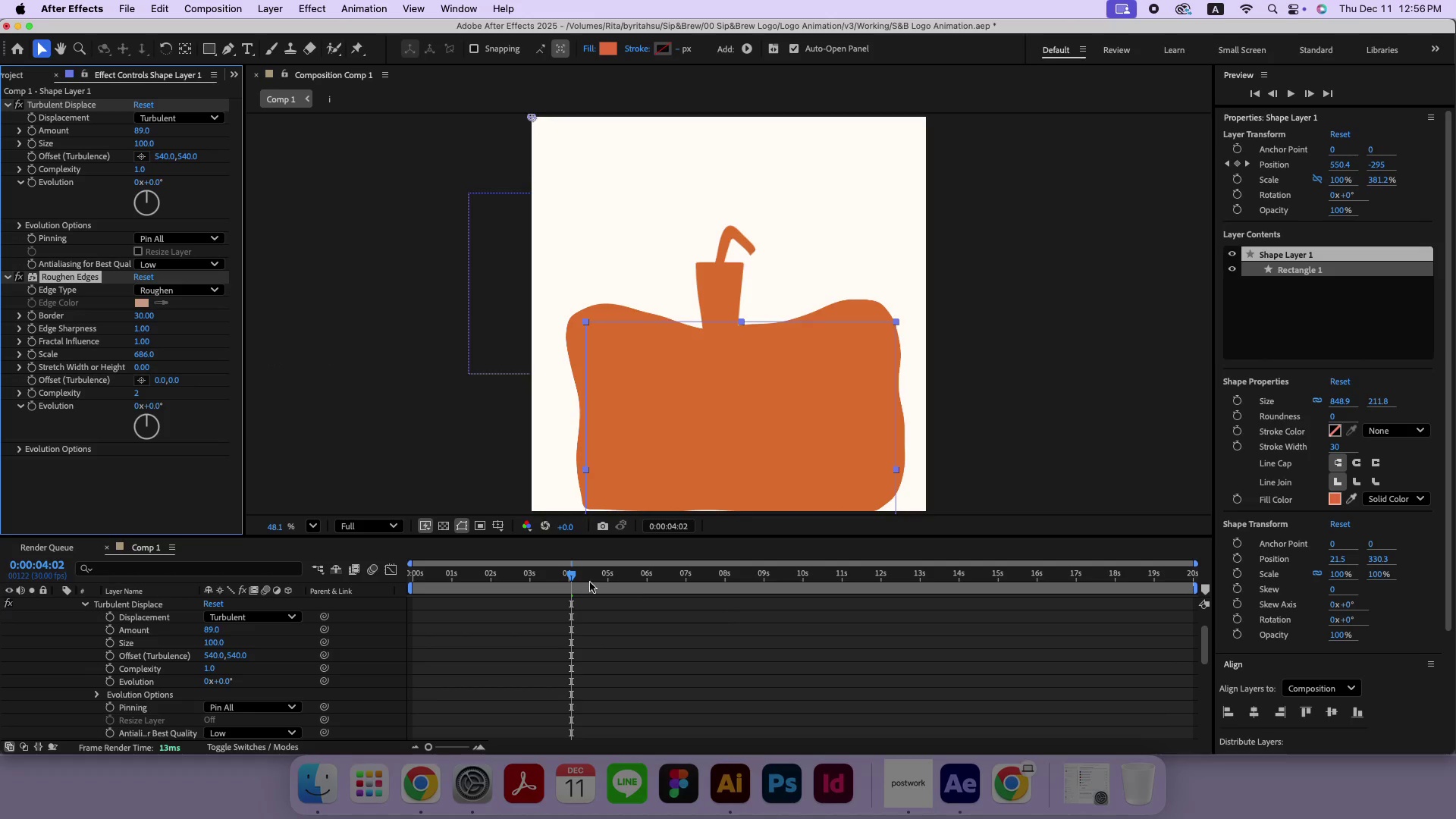 
left_click_drag(start_coordinate=[588, 575], to_coordinate=[601, 570])
 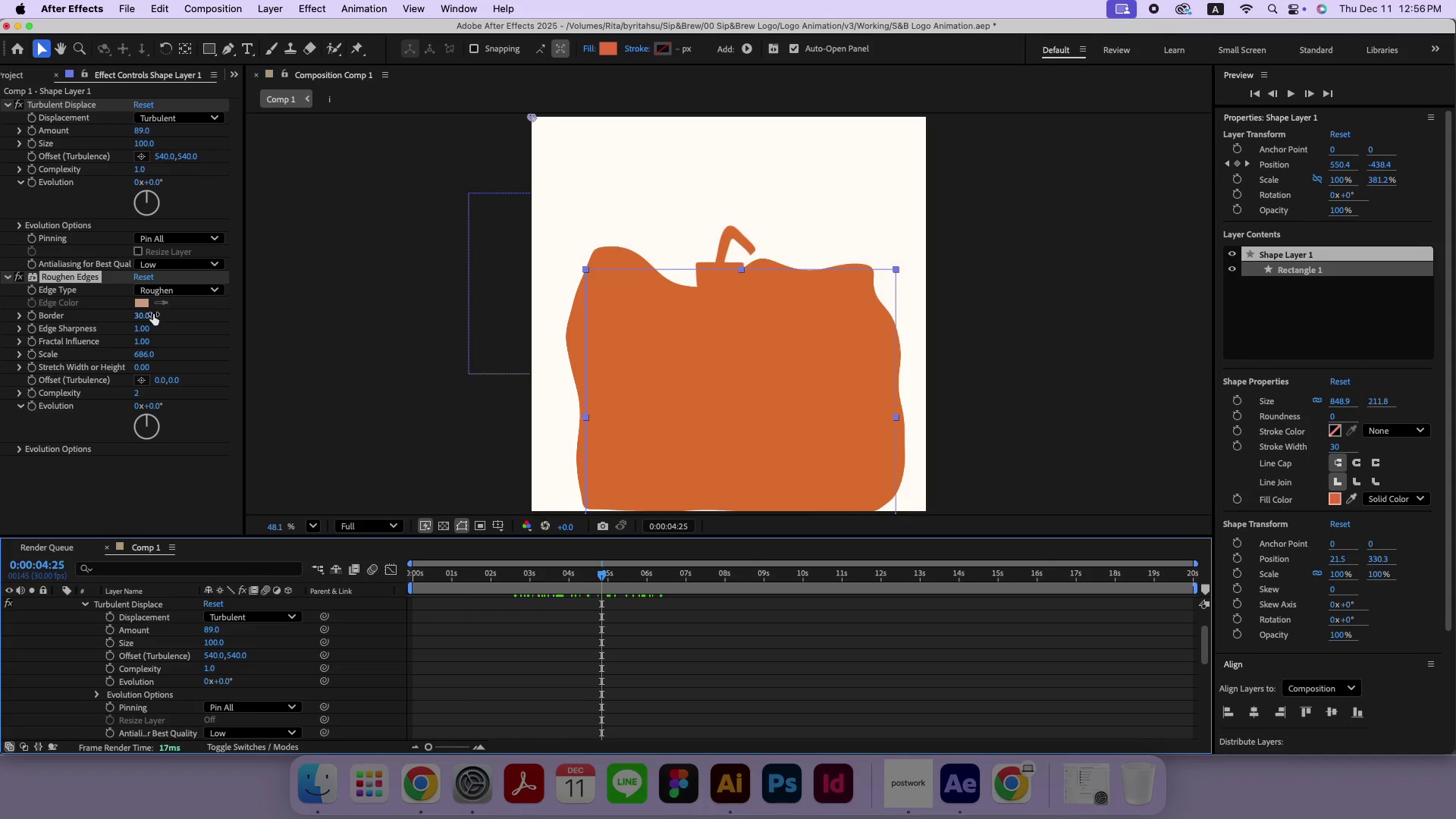 
left_click_drag(start_coordinate=[148, 315], to_coordinate=[281, 315])
 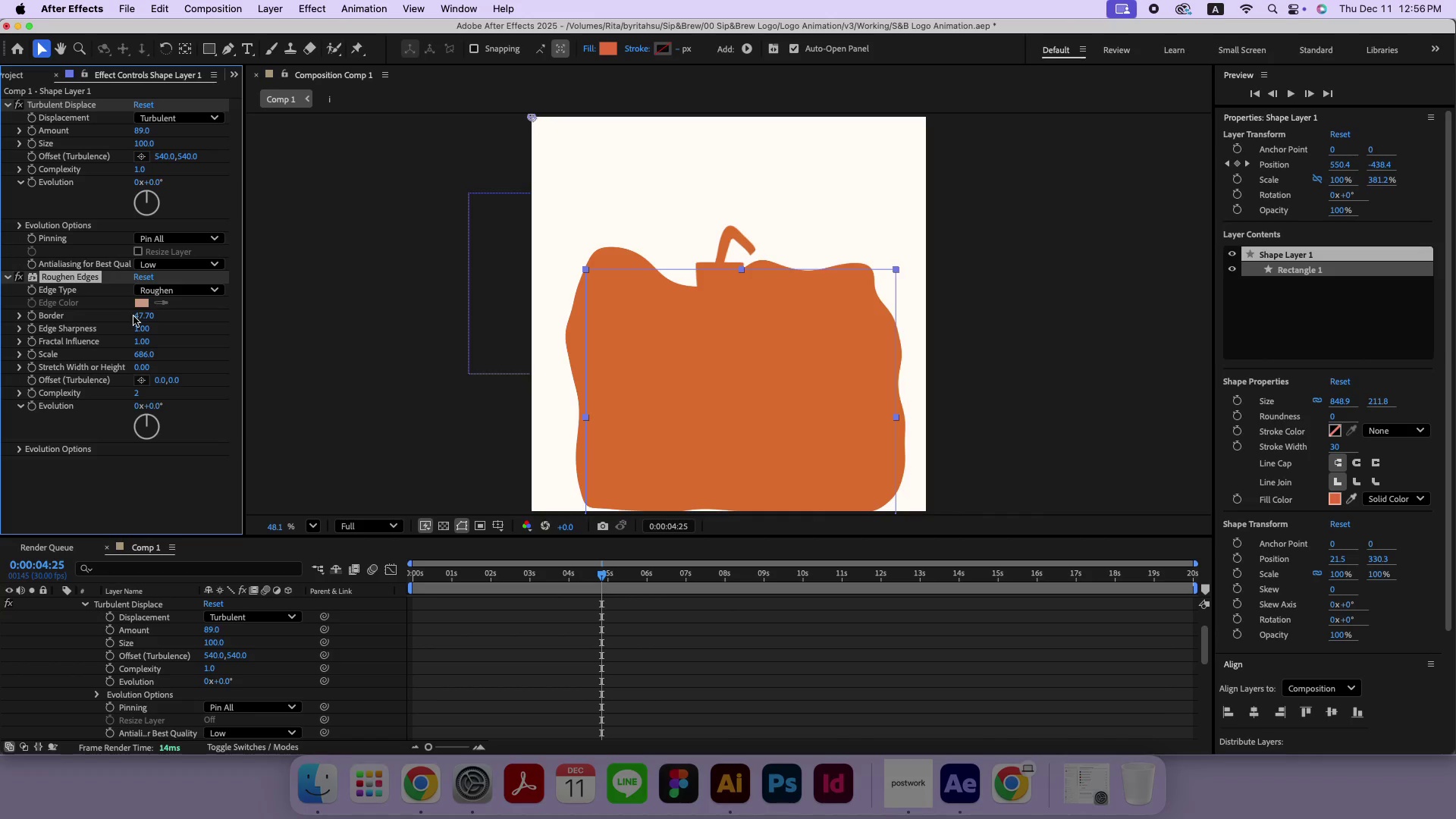 
left_click([138, 315])
 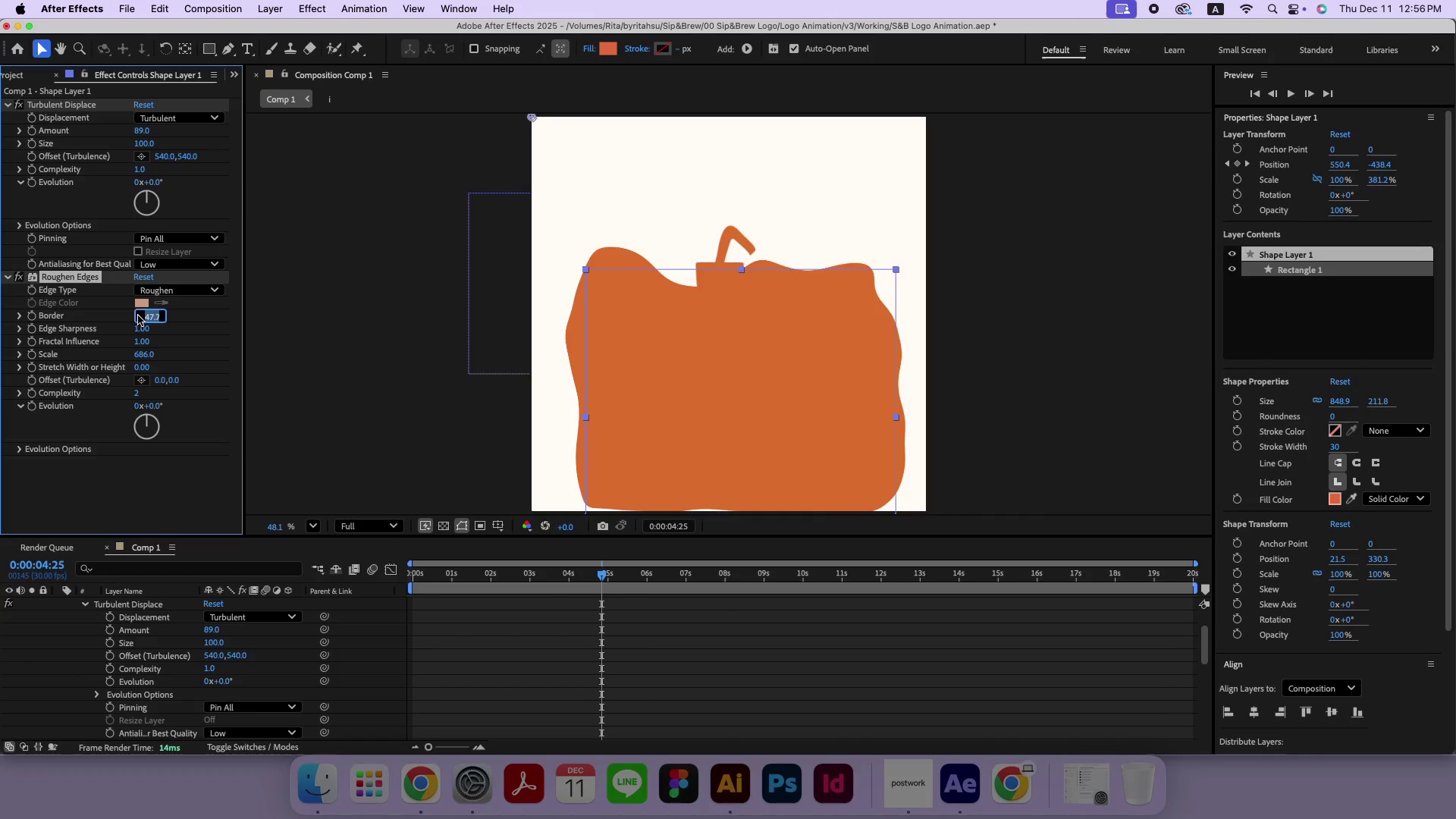 
type(30)
 